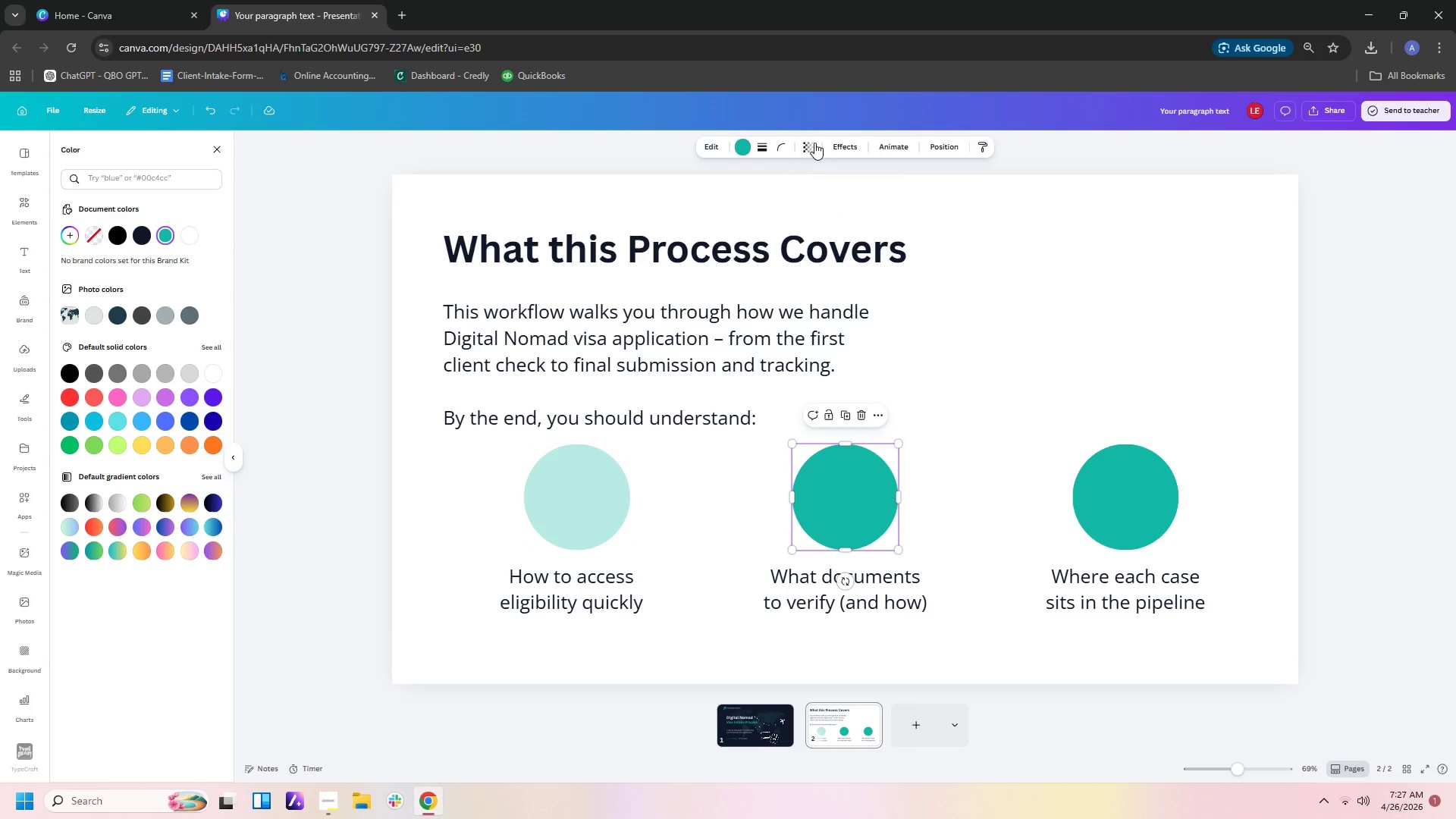 
left_click([809, 148])
 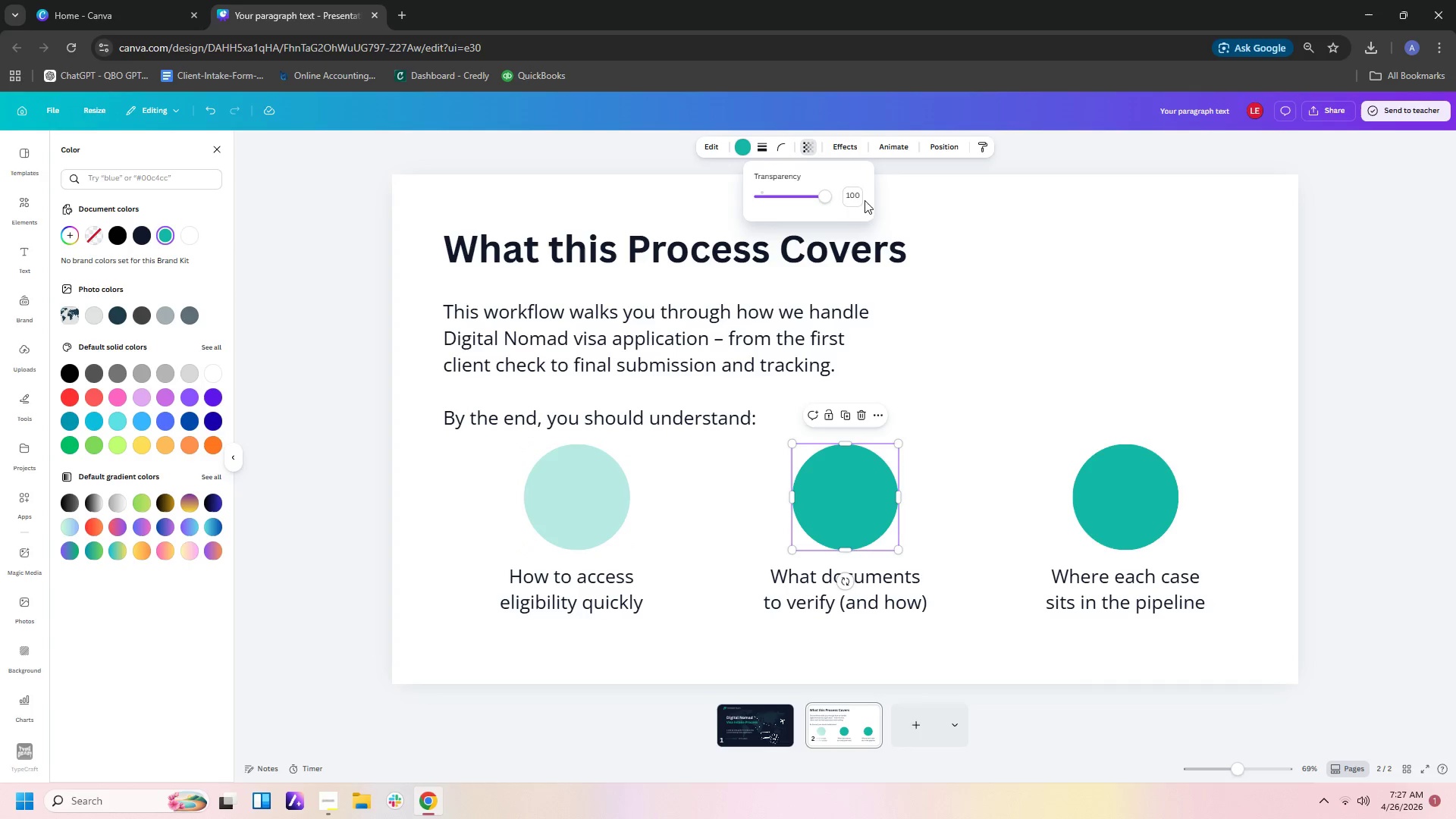 
left_click([855, 200])
 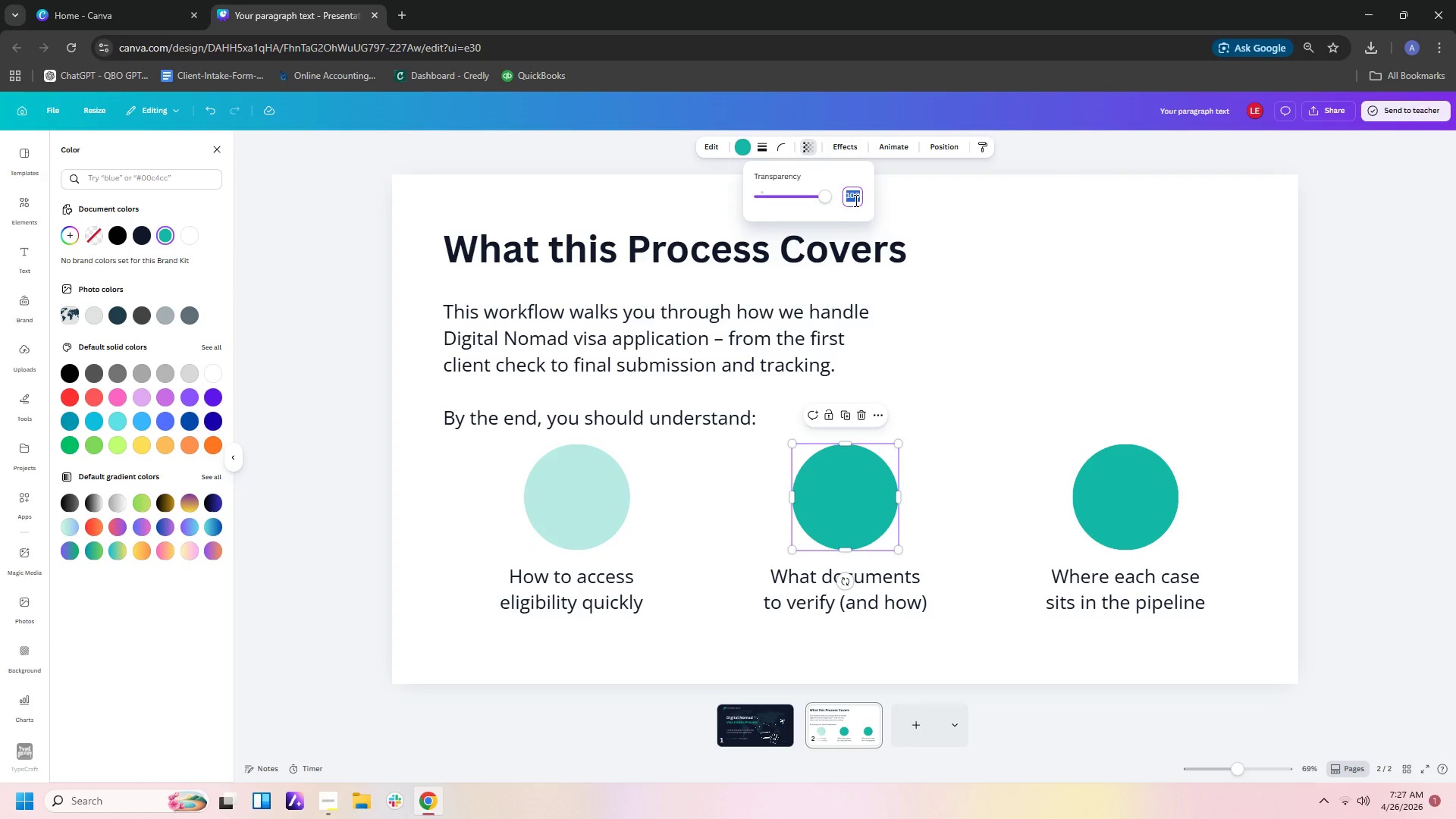 
key(Numpad3)
 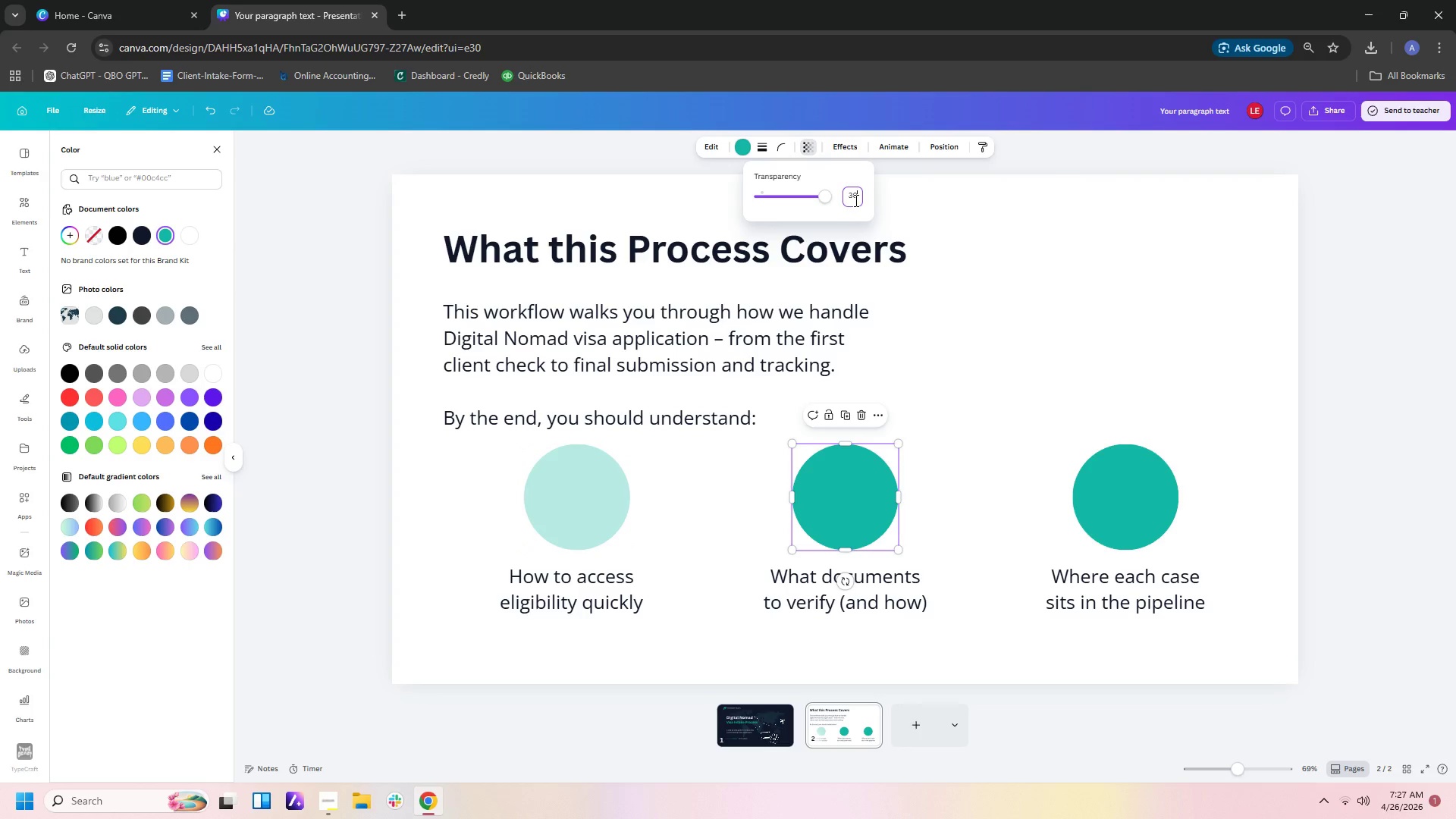 
key(Numpad0)
 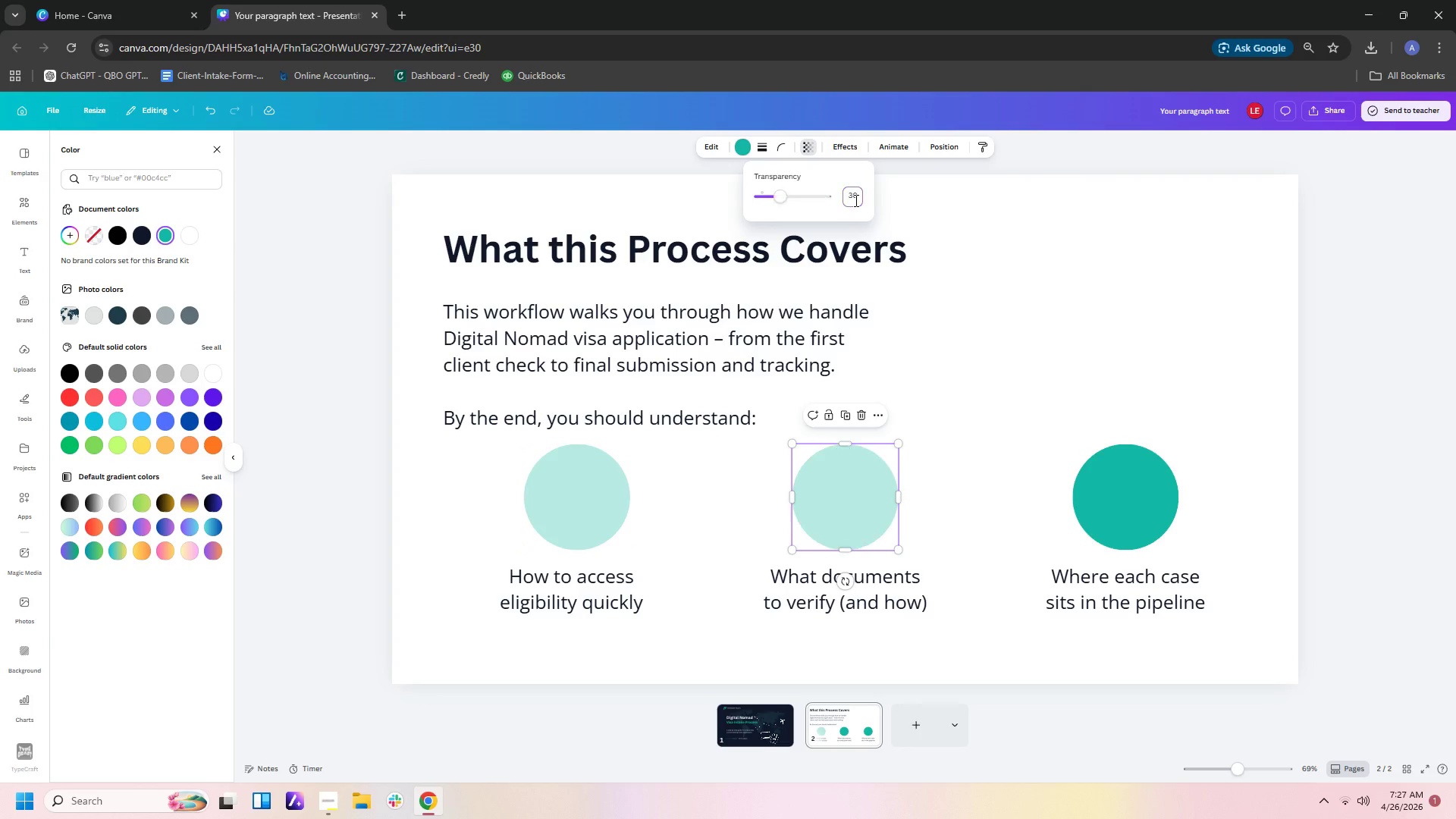 
key(Enter)
 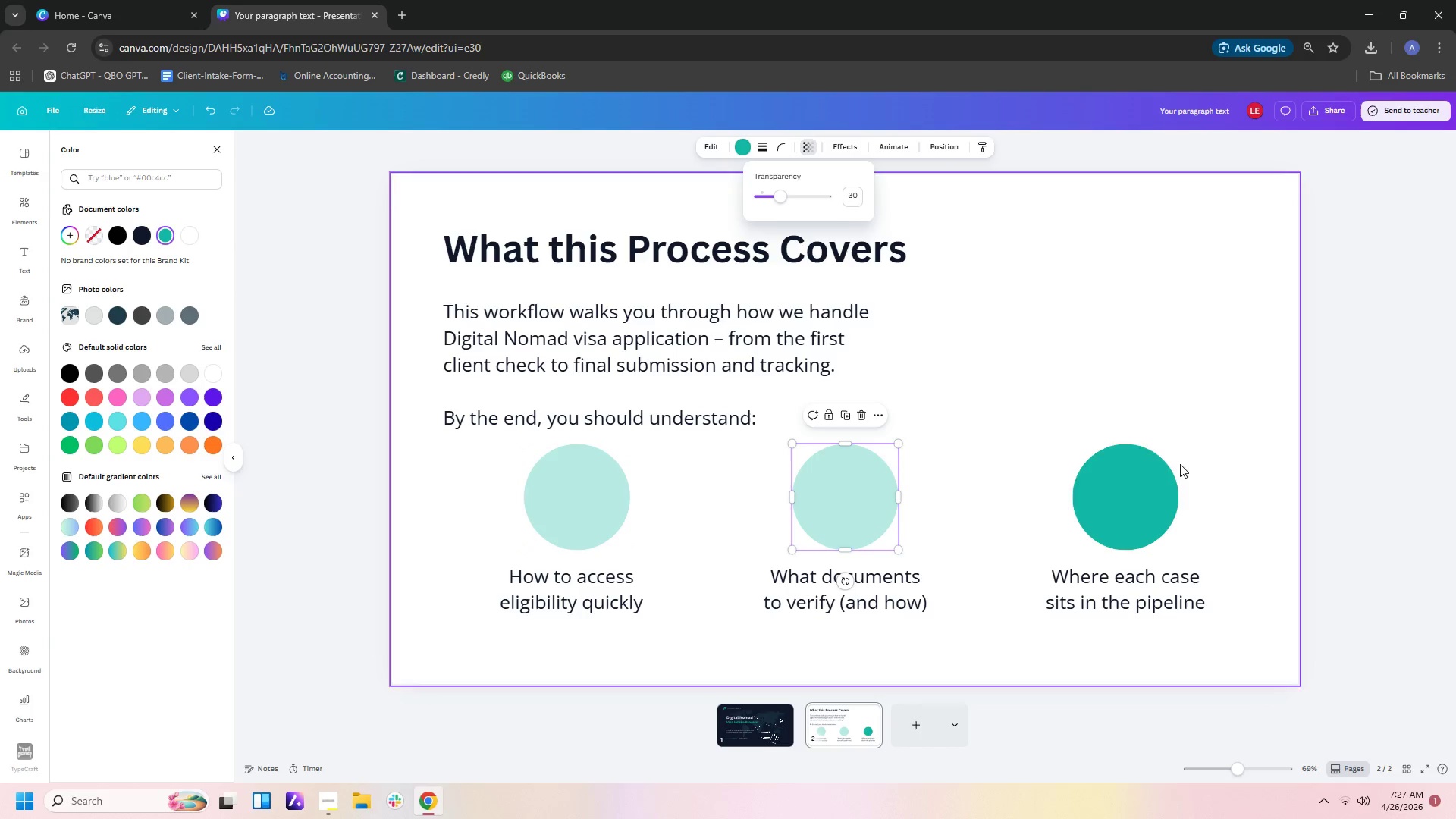 
left_click([1129, 509])
 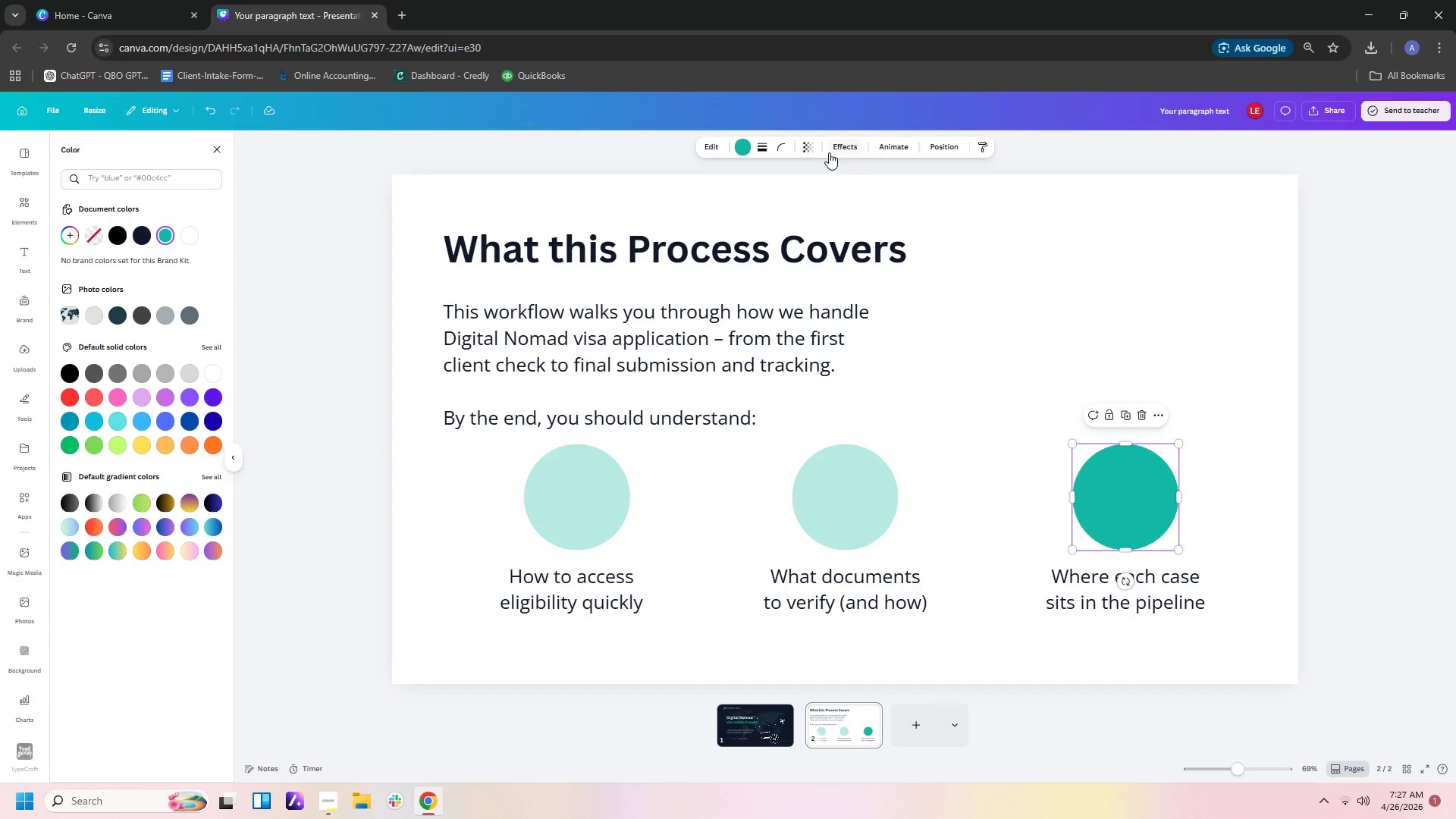 
left_click([797, 152])
 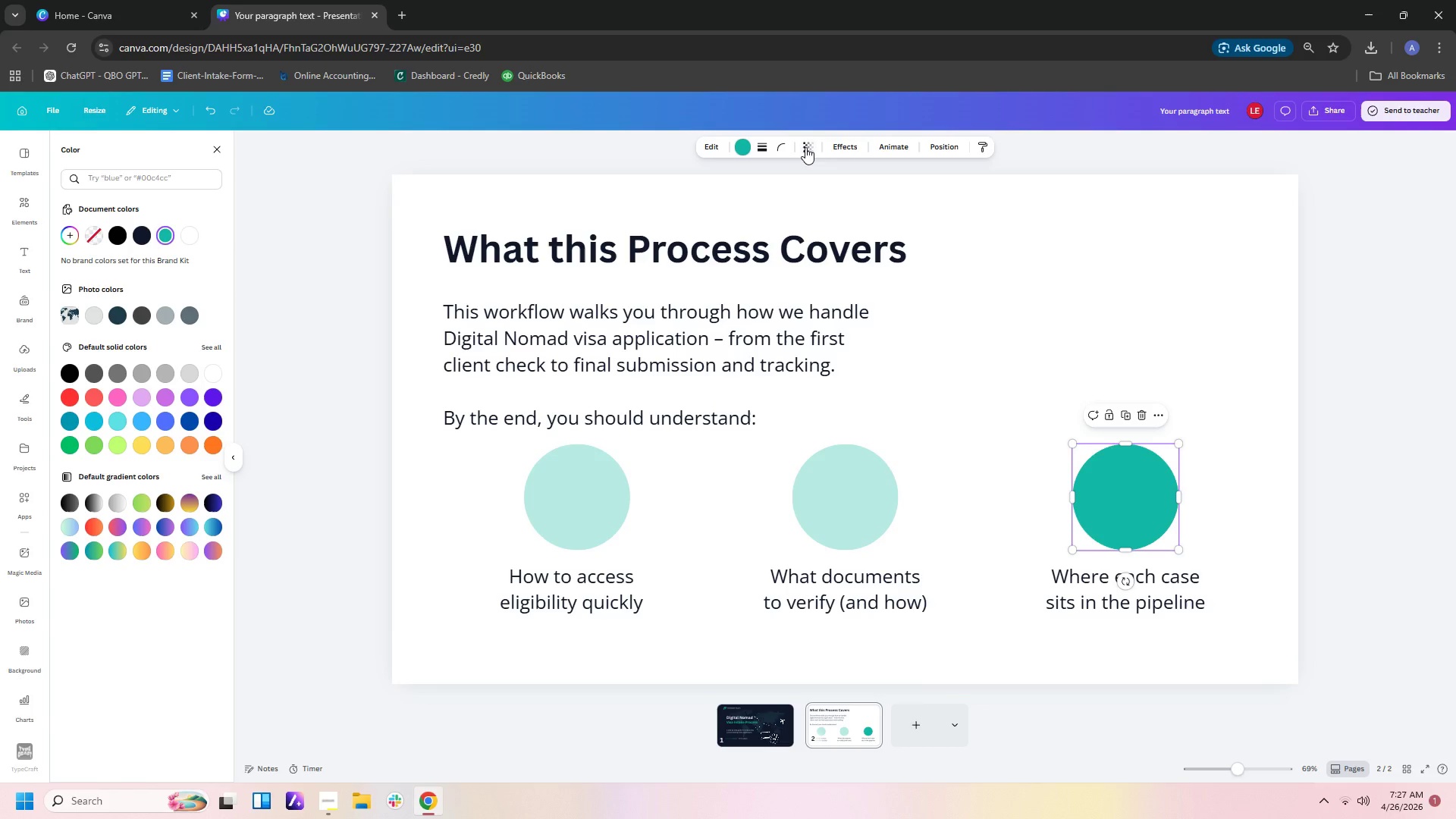 
left_click([806, 146])
 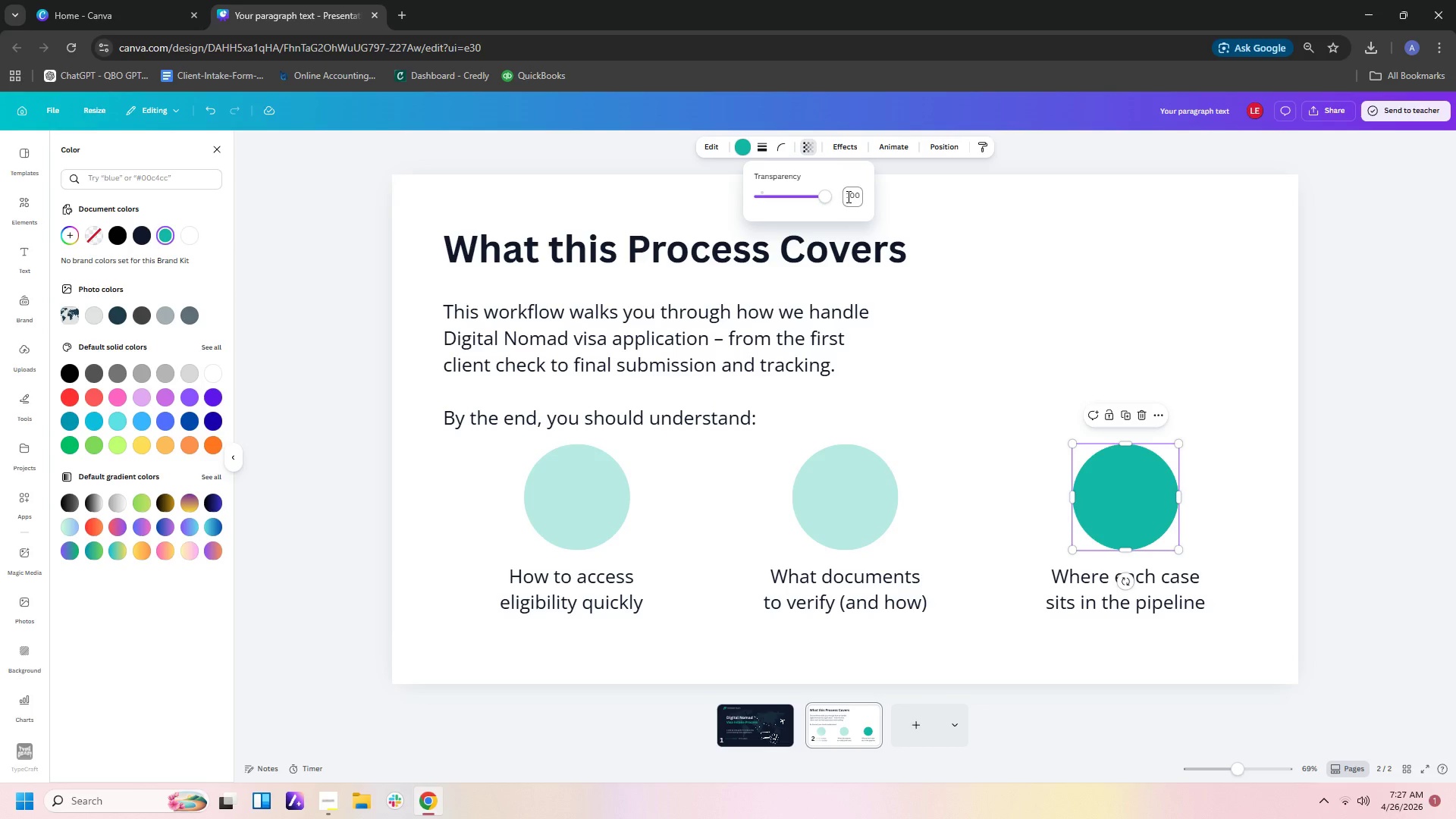 
left_click([847, 197])
 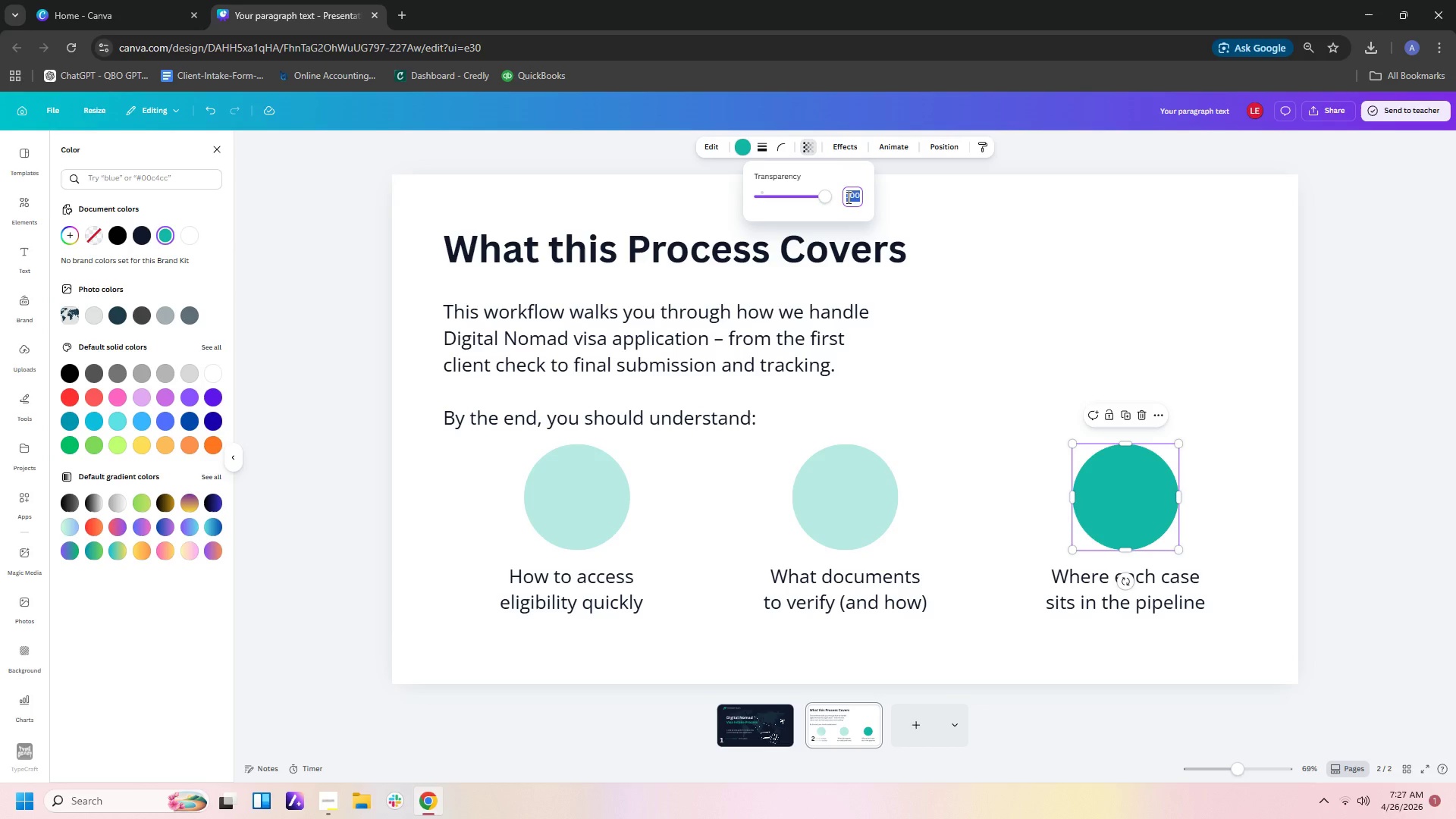 
key(Numpad3)
 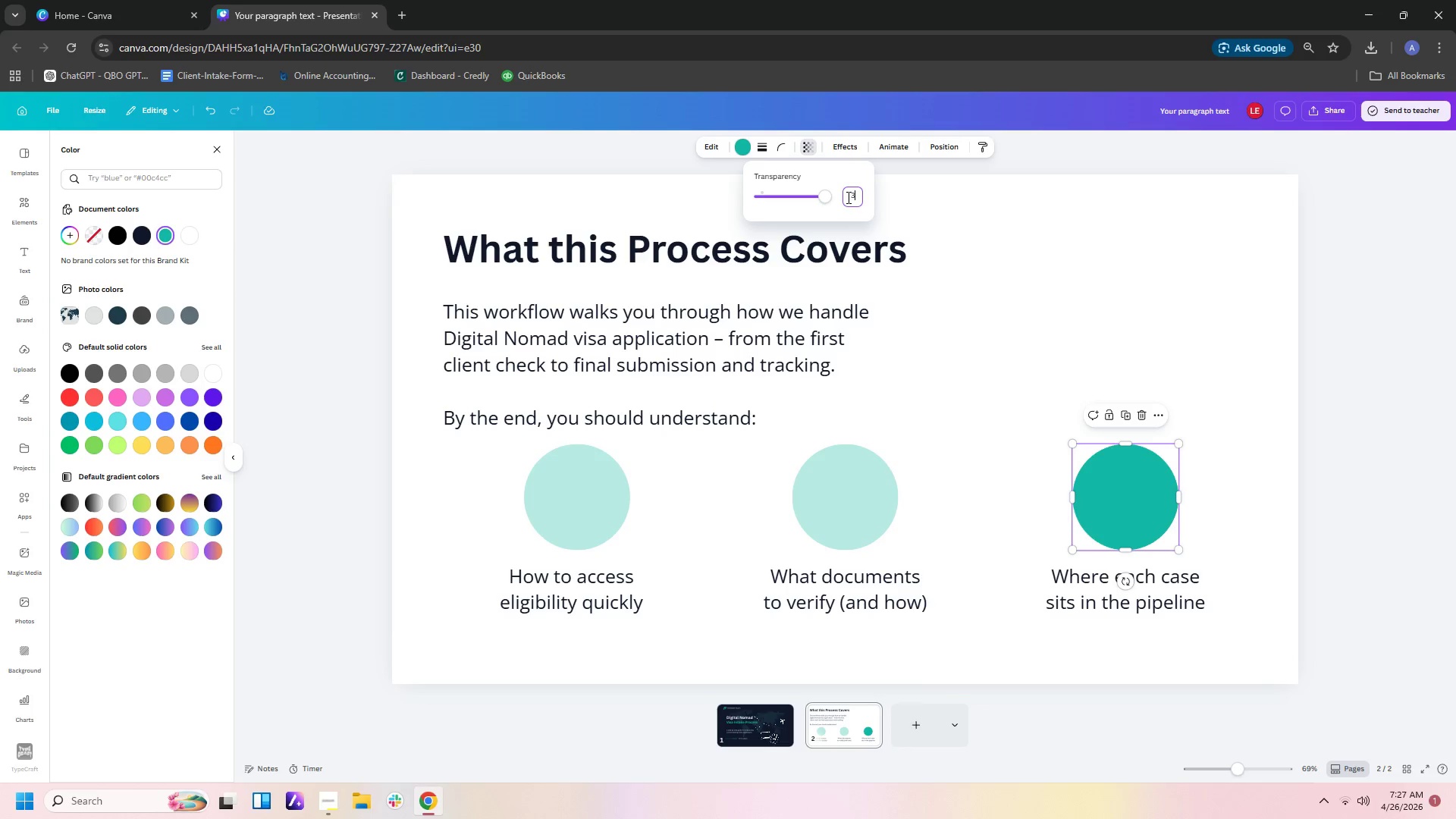 
key(Numpad0)
 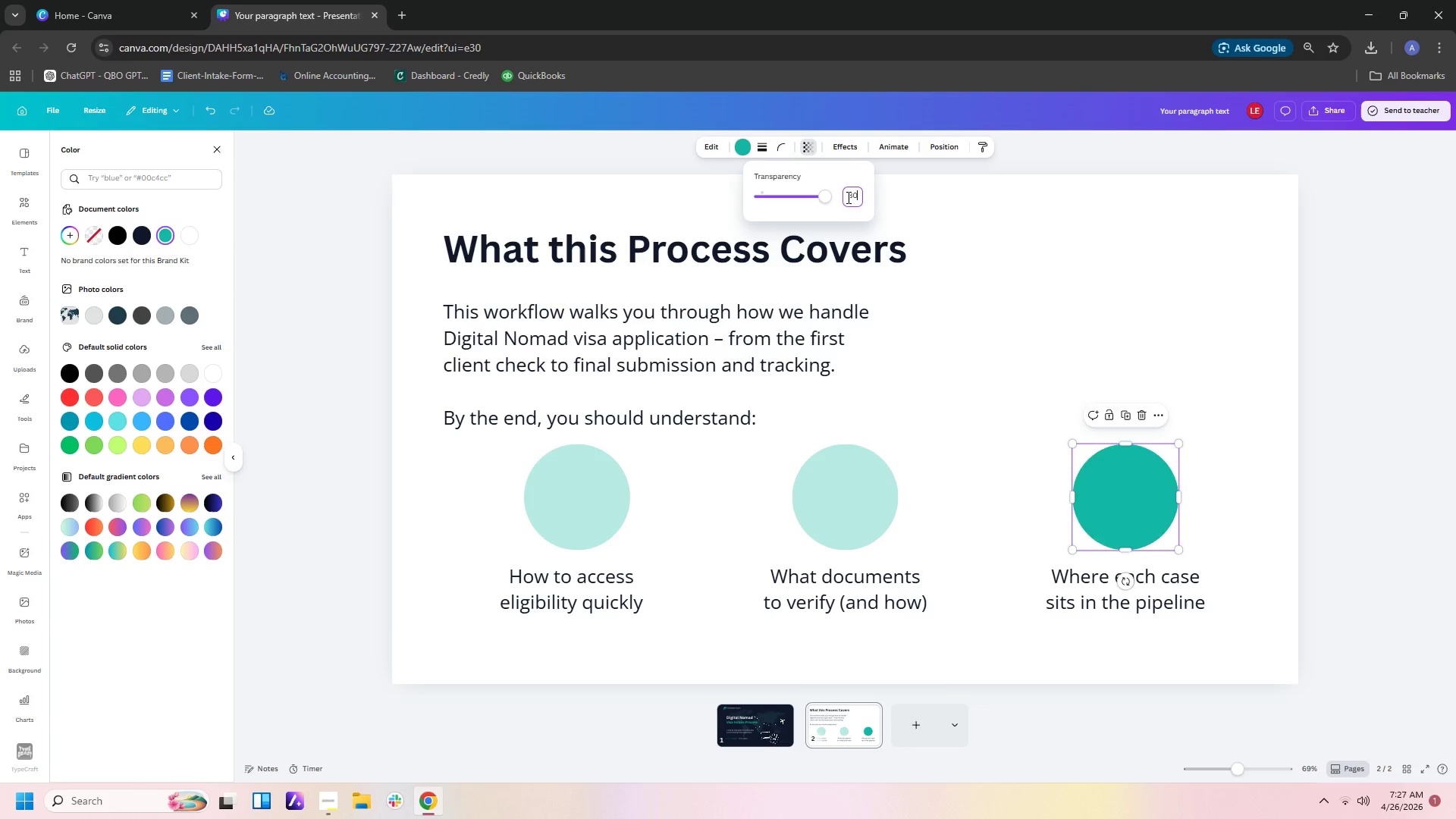 
key(Enter)
 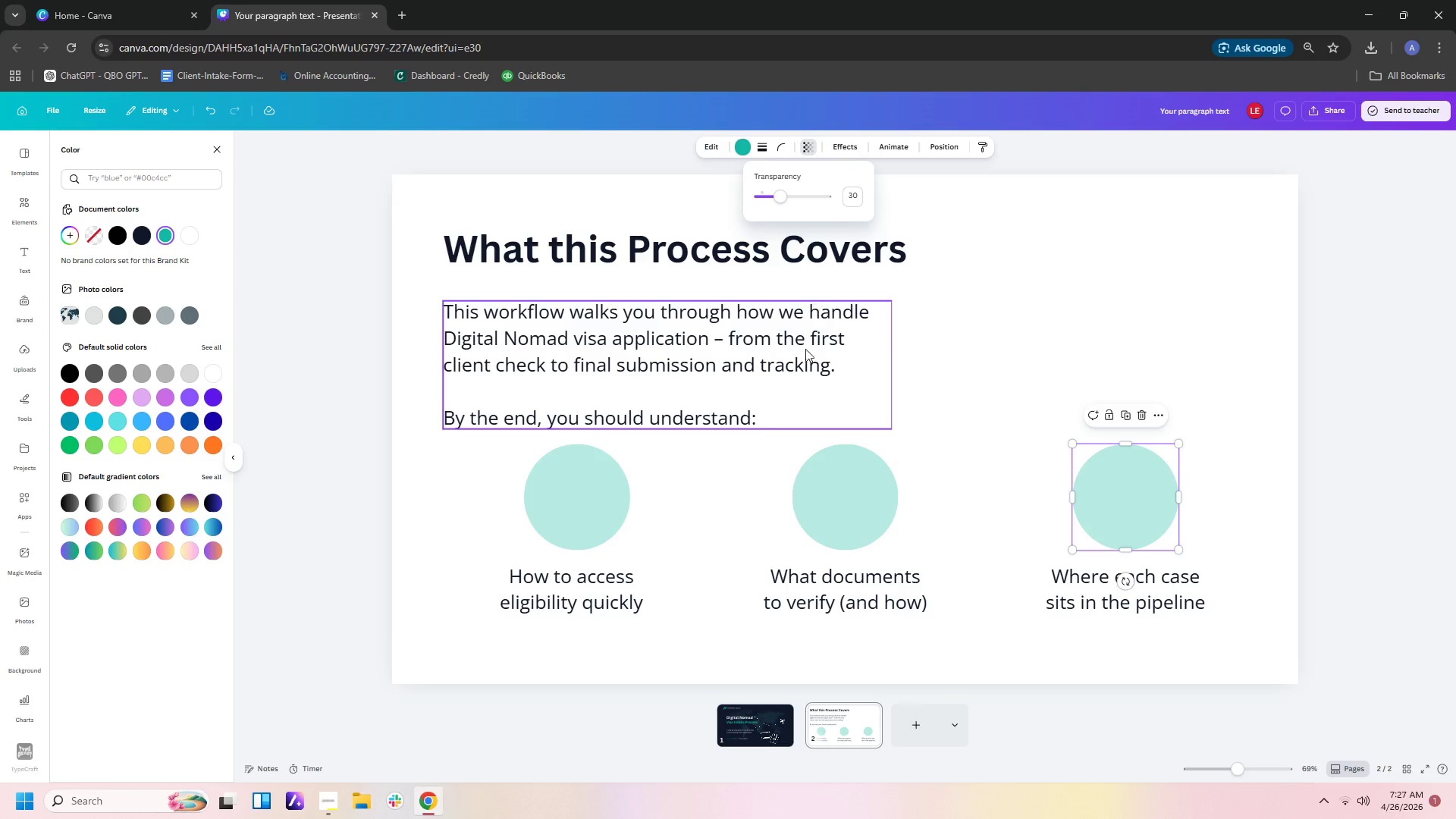 
left_click([974, 361])
 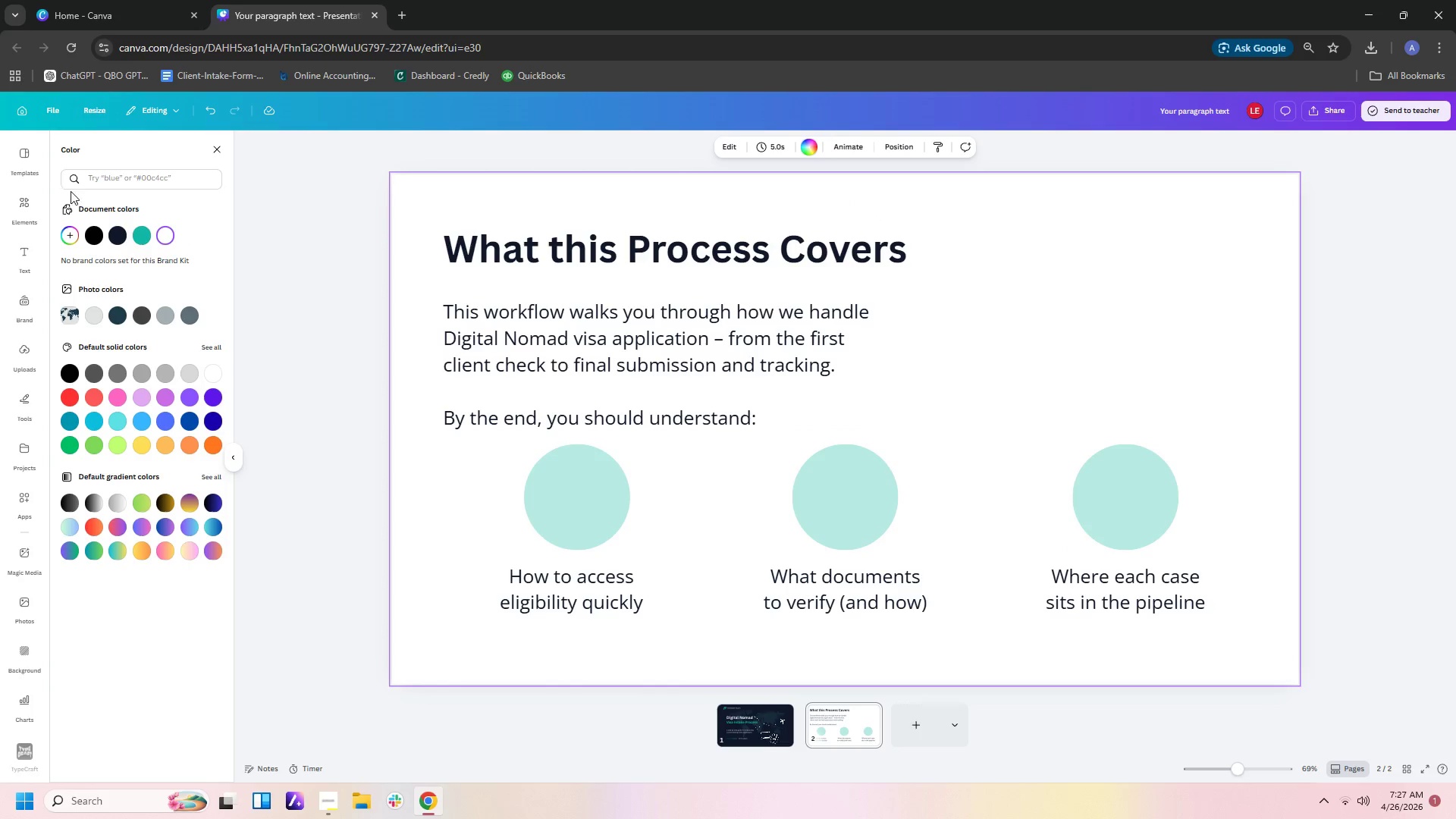 
left_click([25, 203])
 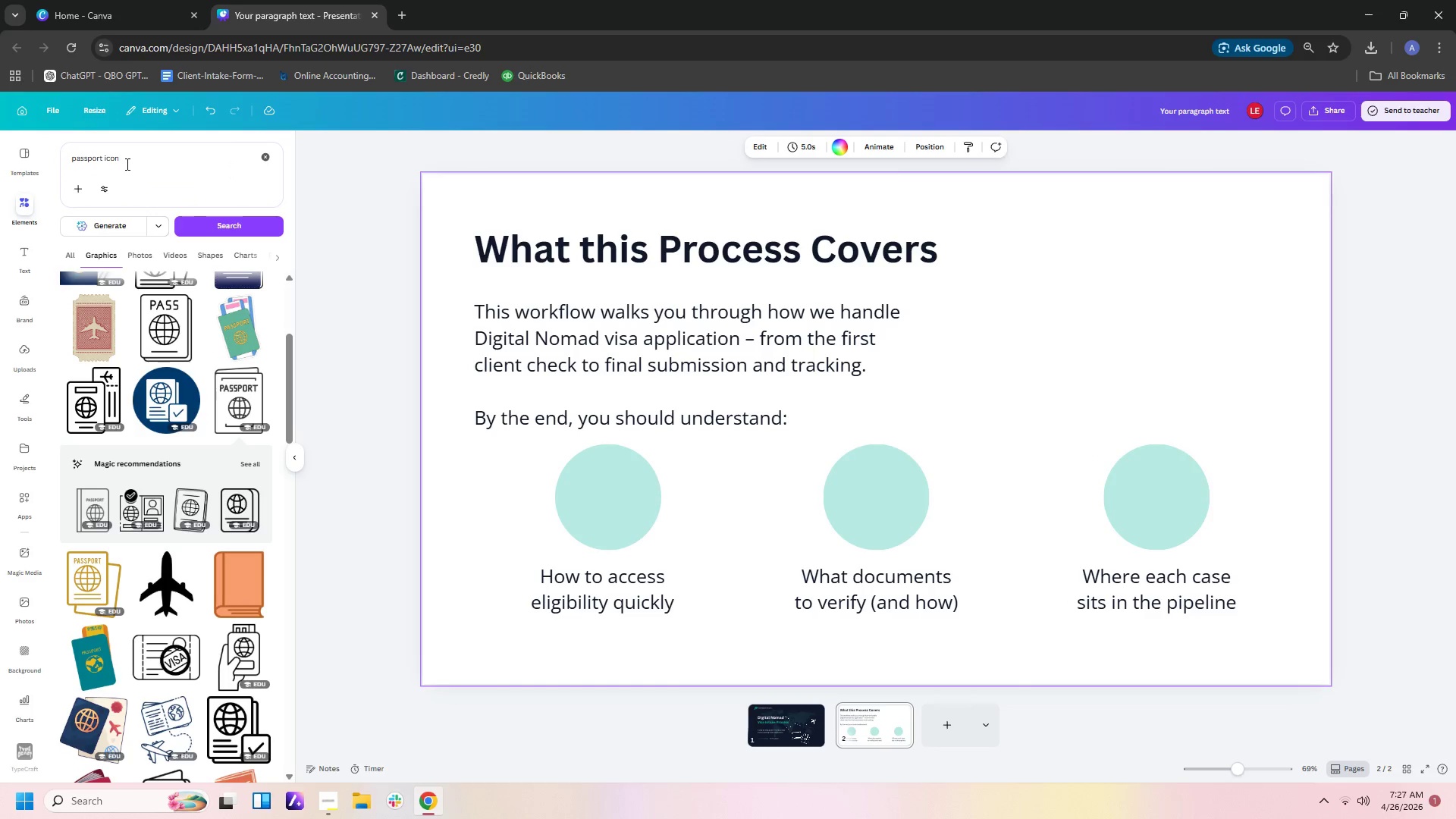 
left_click_drag(start_coordinate=[131, 151], to_coordinate=[0, 149])
 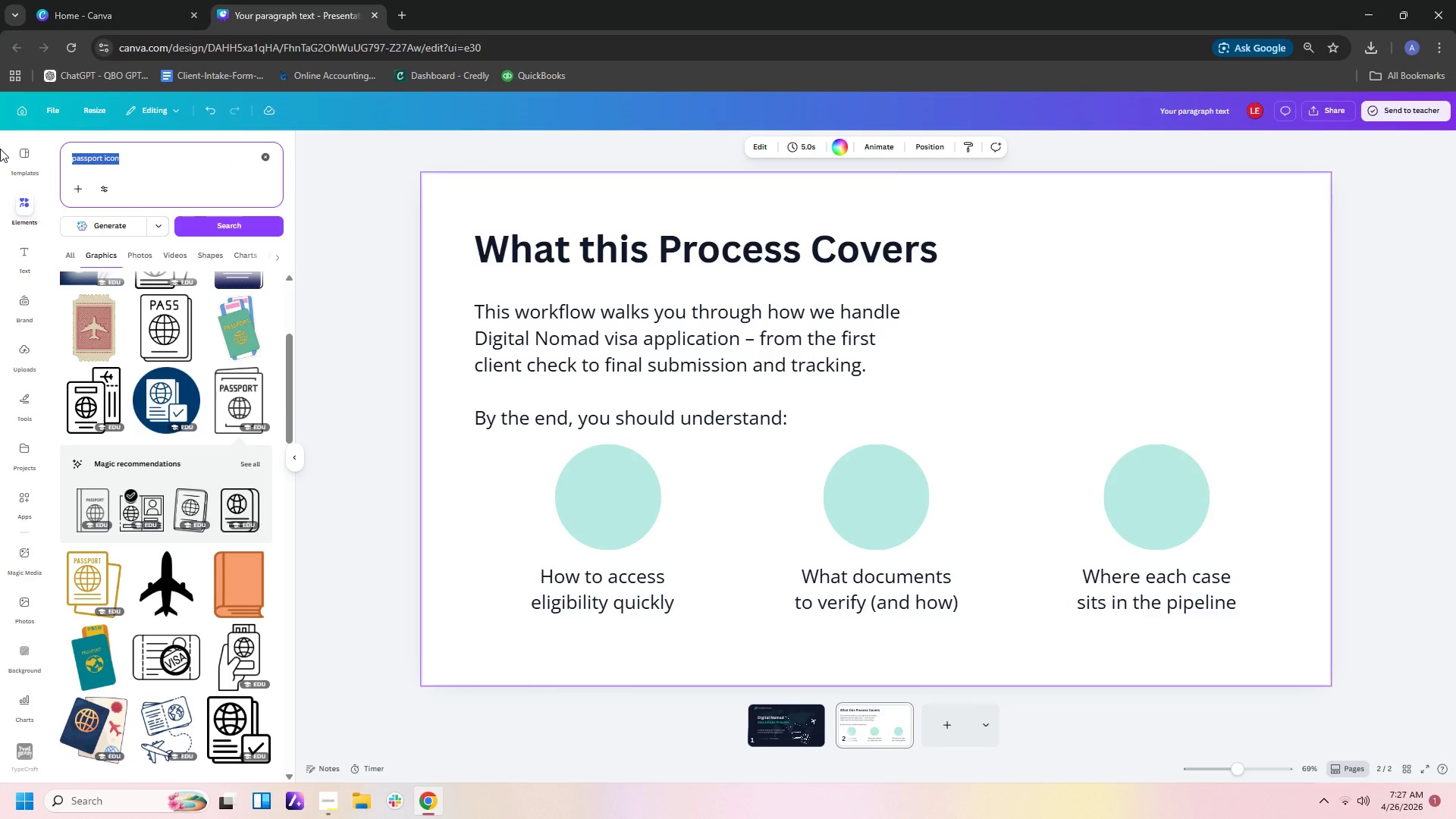 
type(checklist)
 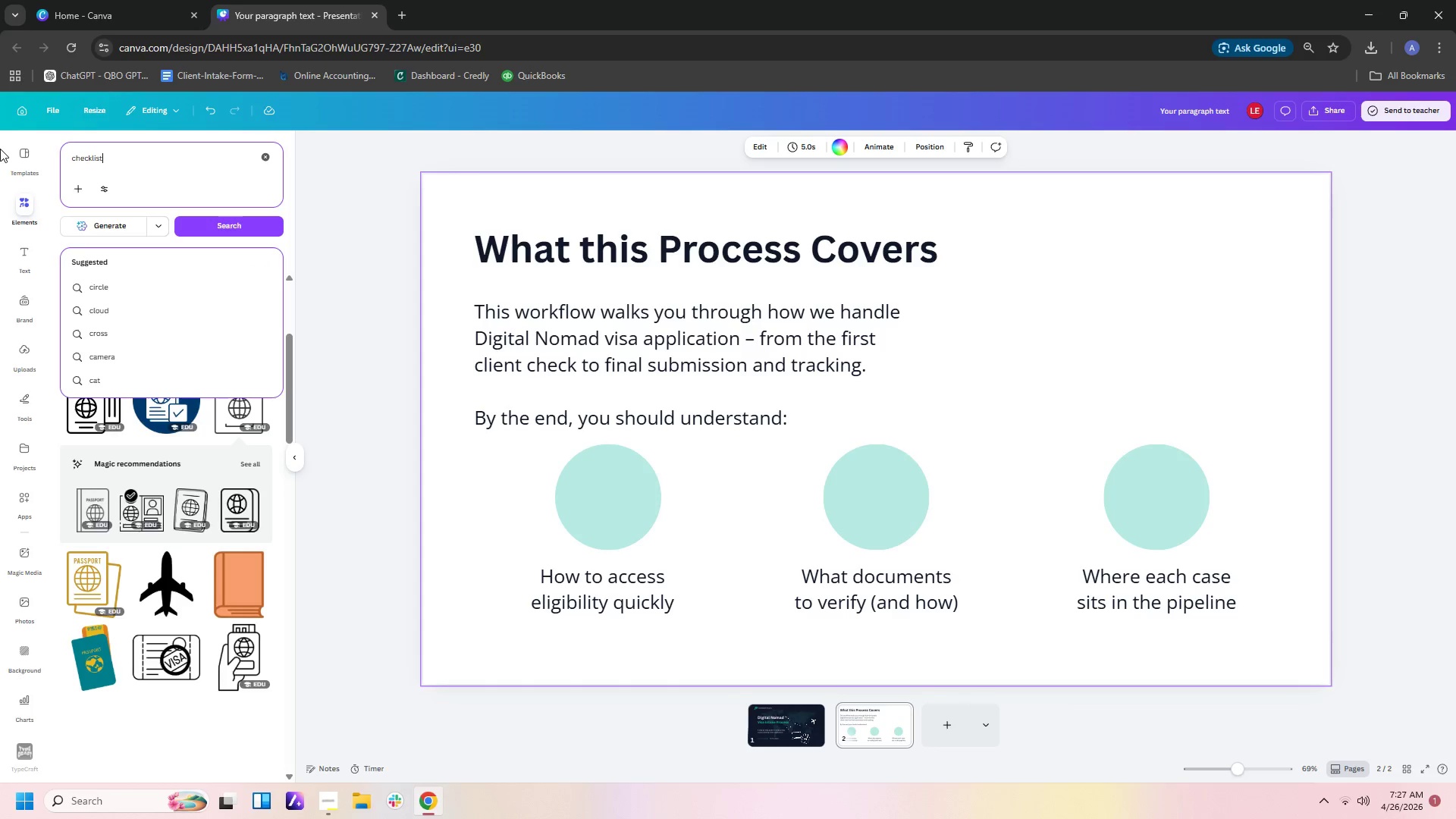 
key(Enter)
 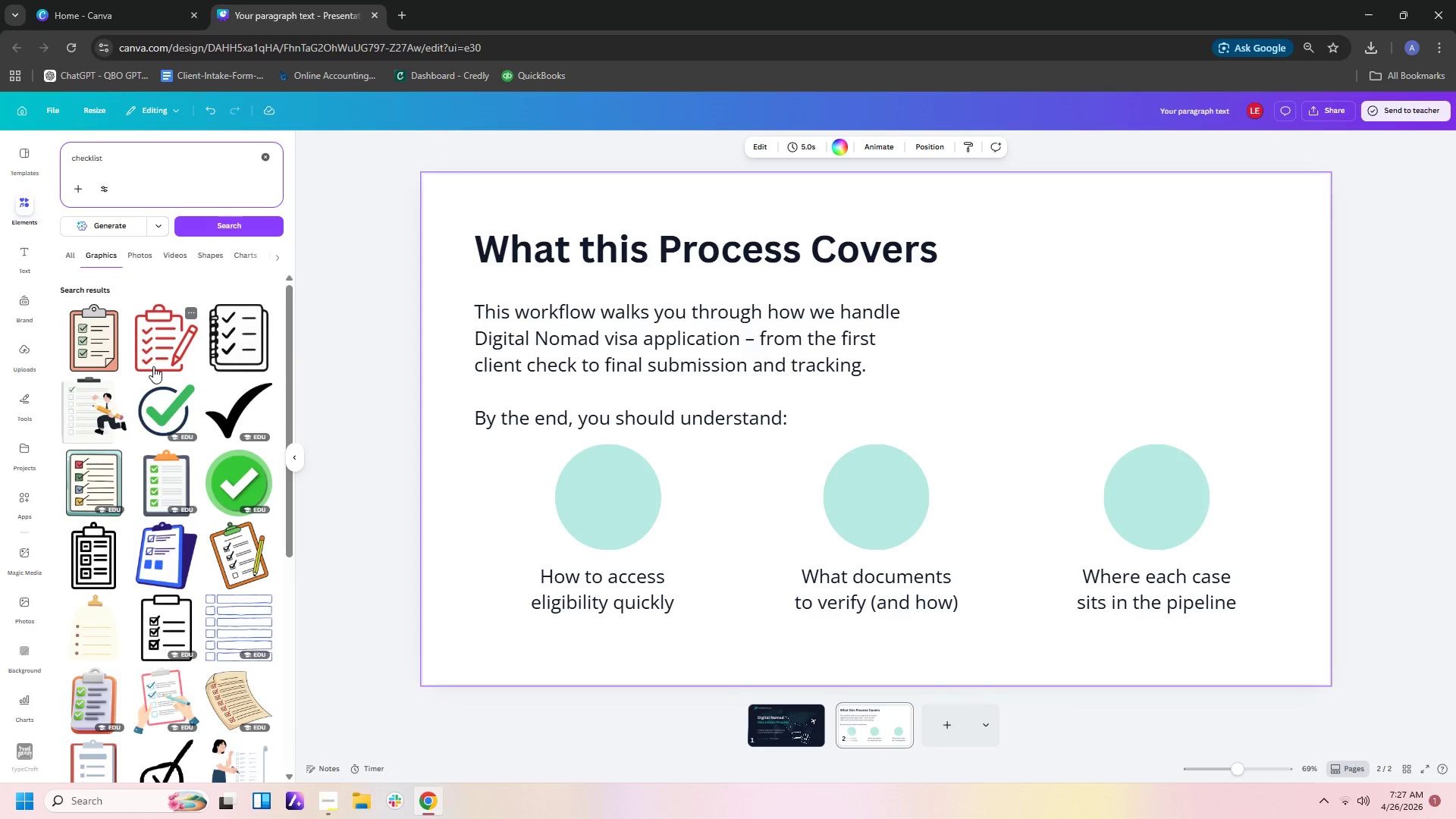 
wait(5.73)
 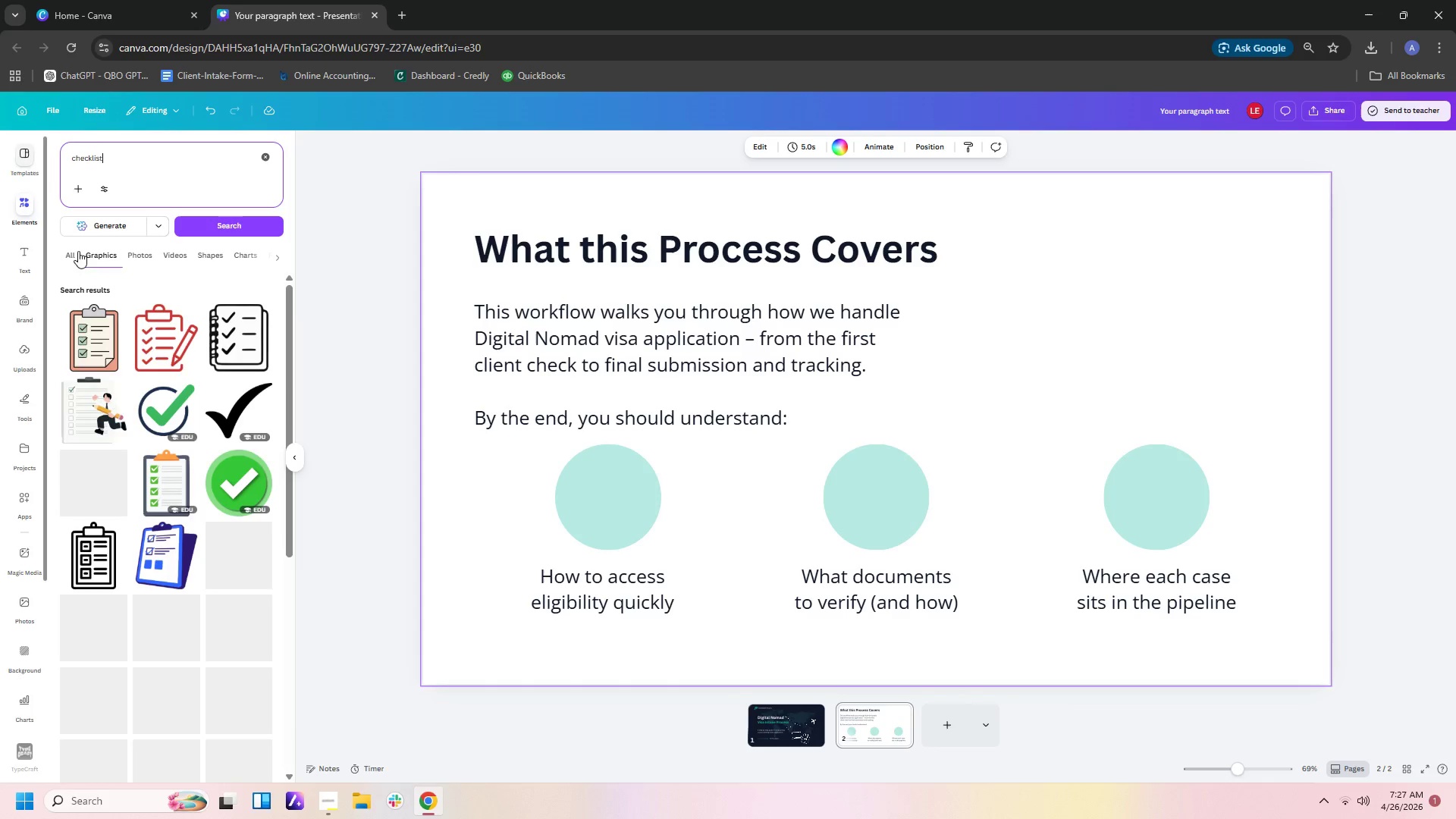 
scroll: coordinate [202, 423], scroll_direction: down, amount: 2.0
 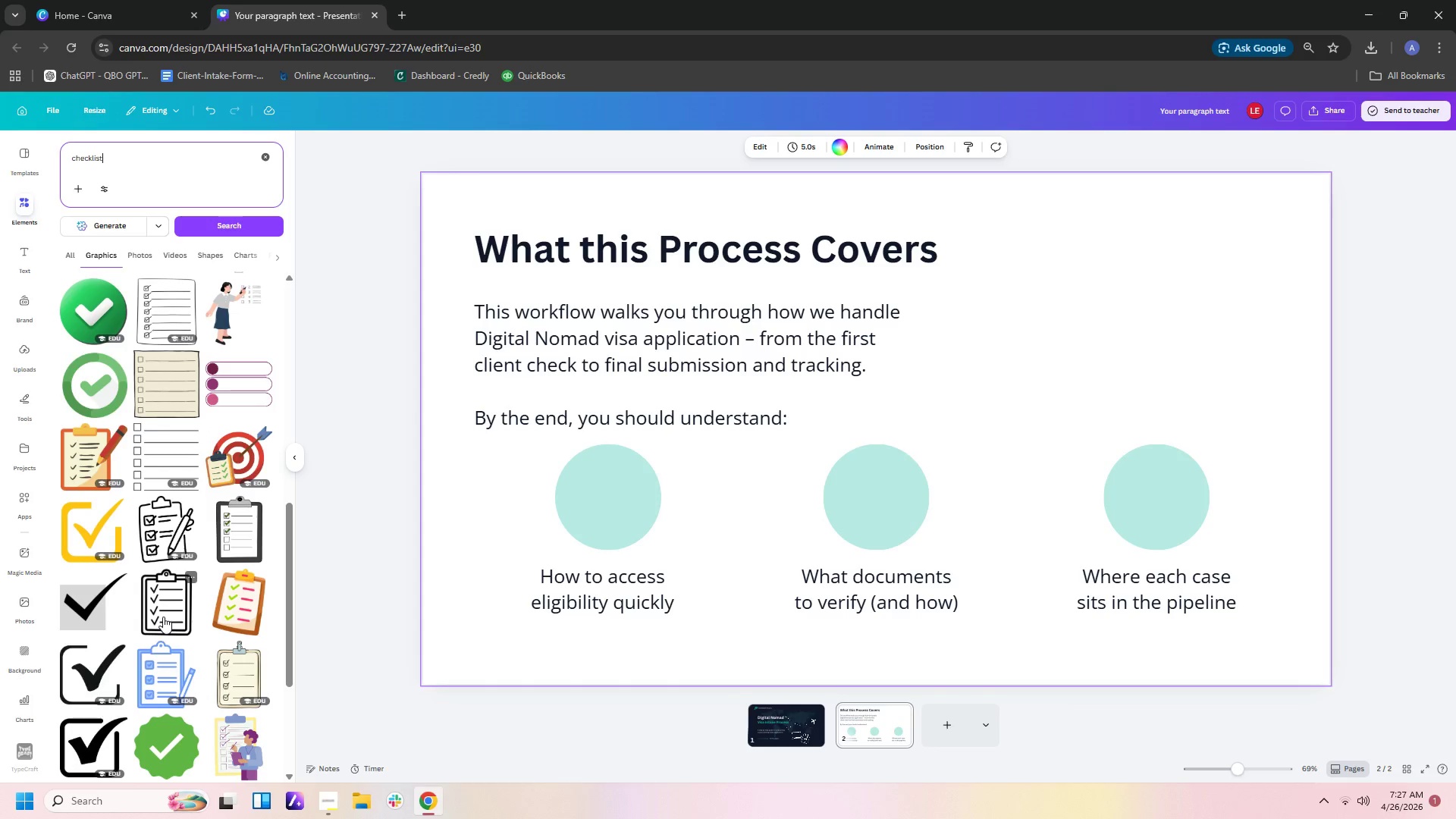 
left_click([163, 617])
 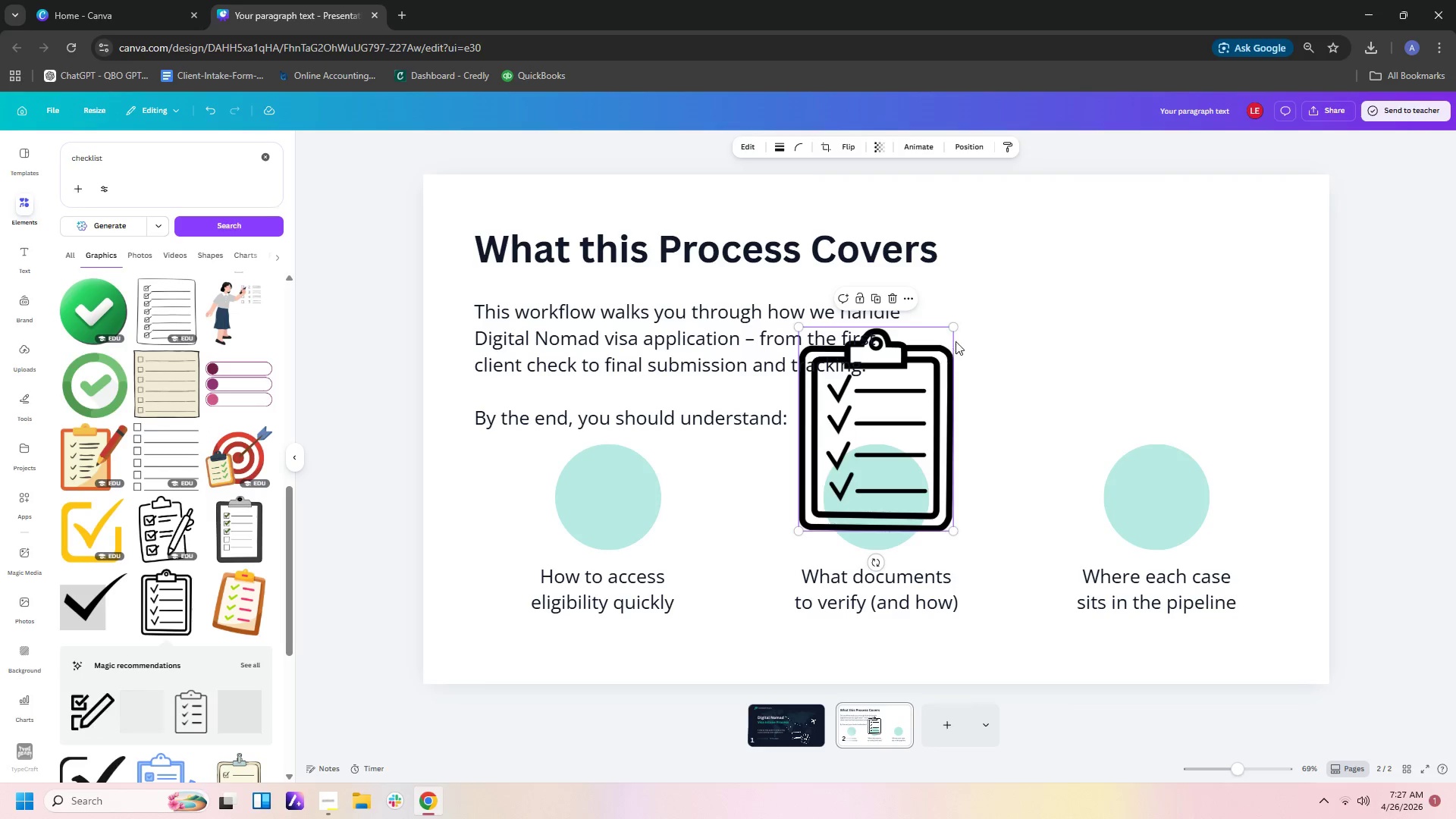 
left_click_drag(start_coordinate=[958, 328], to_coordinate=[840, 480])
 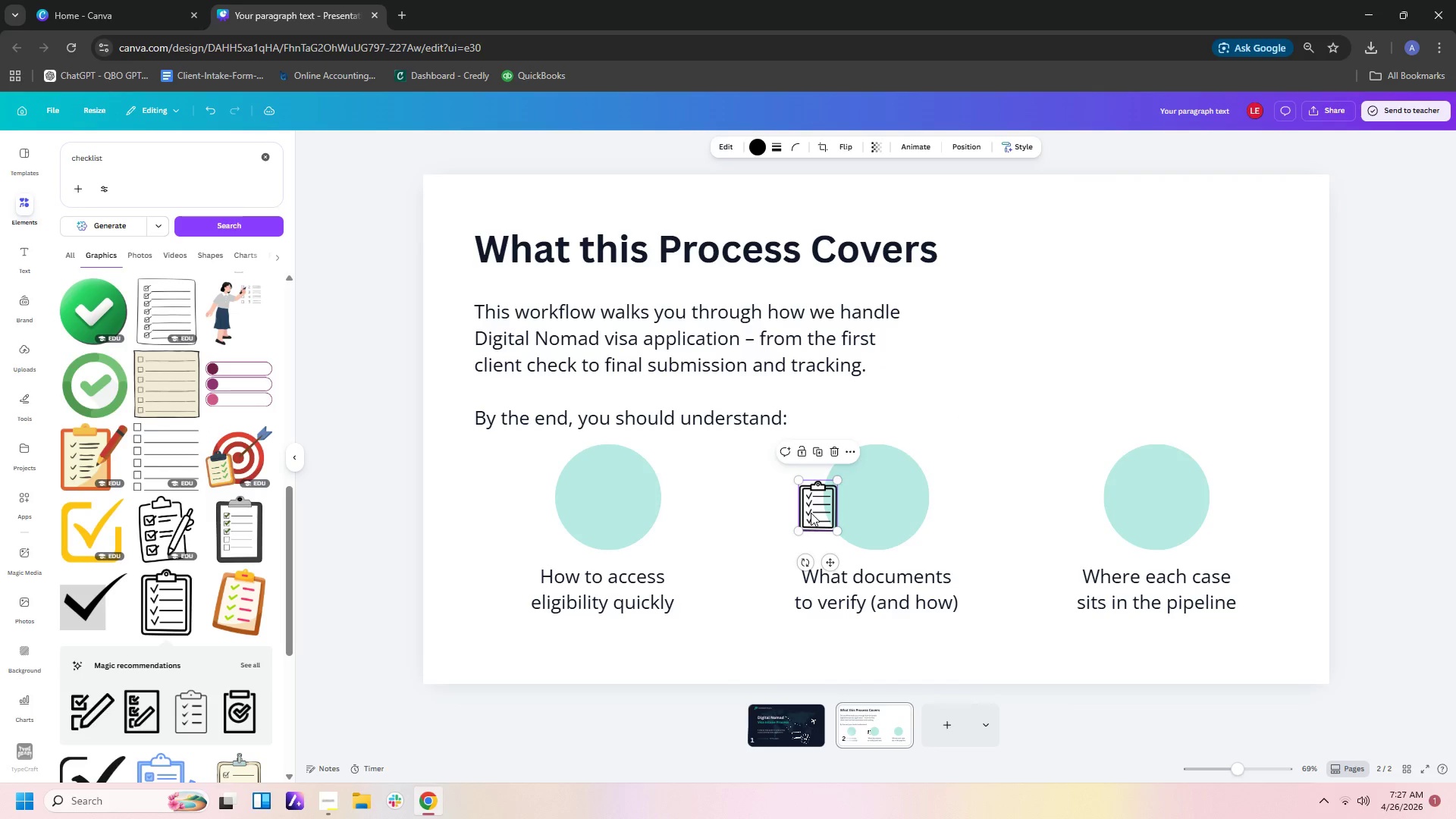 
left_click_drag(start_coordinate=[811, 513], to_coordinate=[588, 498])
 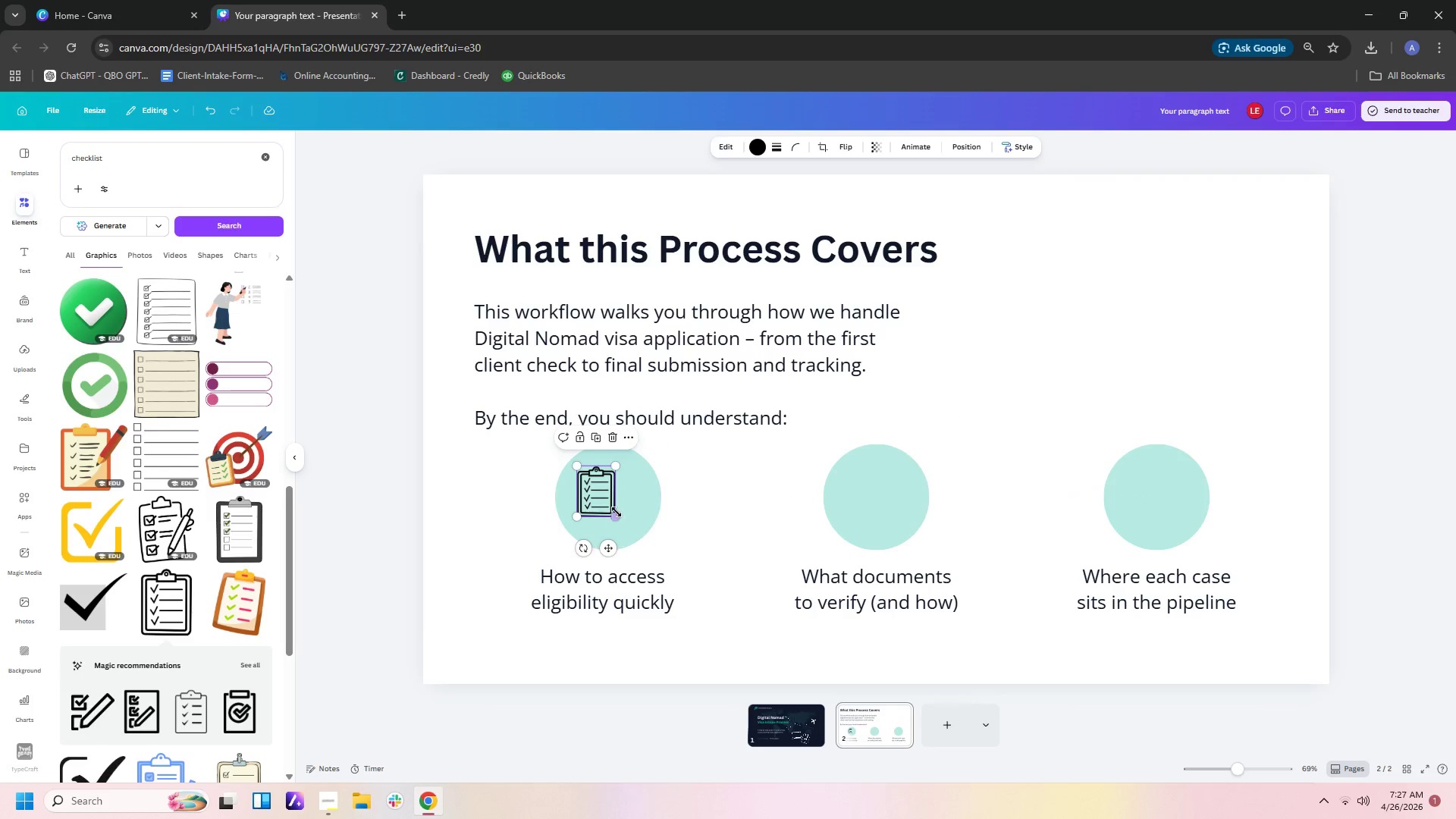 
left_click_drag(start_coordinate=[617, 512], to_coordinate=[632, 529])
 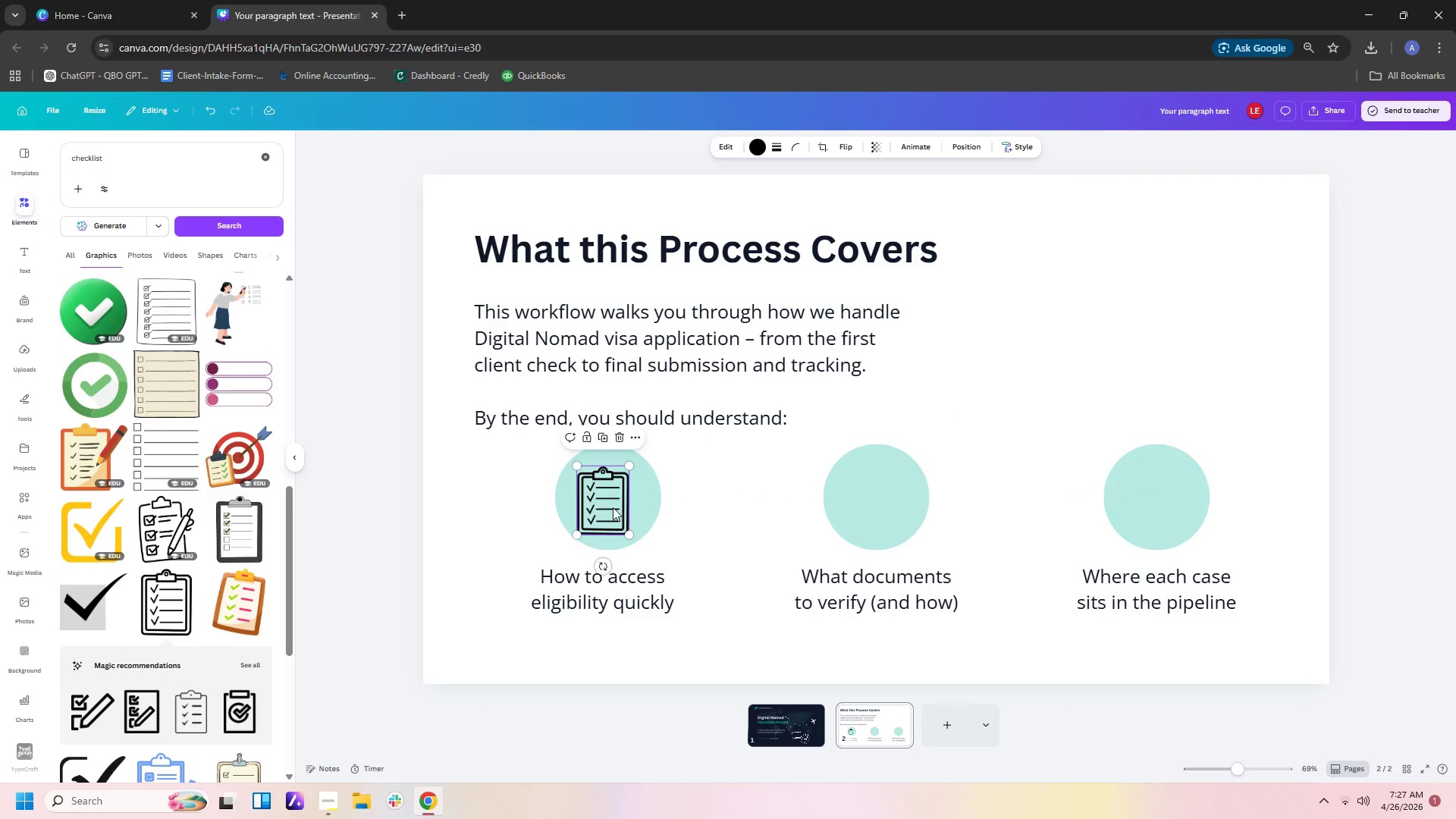 
left_click_drag(start_coordinate=[612, 507], to_coordinate=[620, 504])
 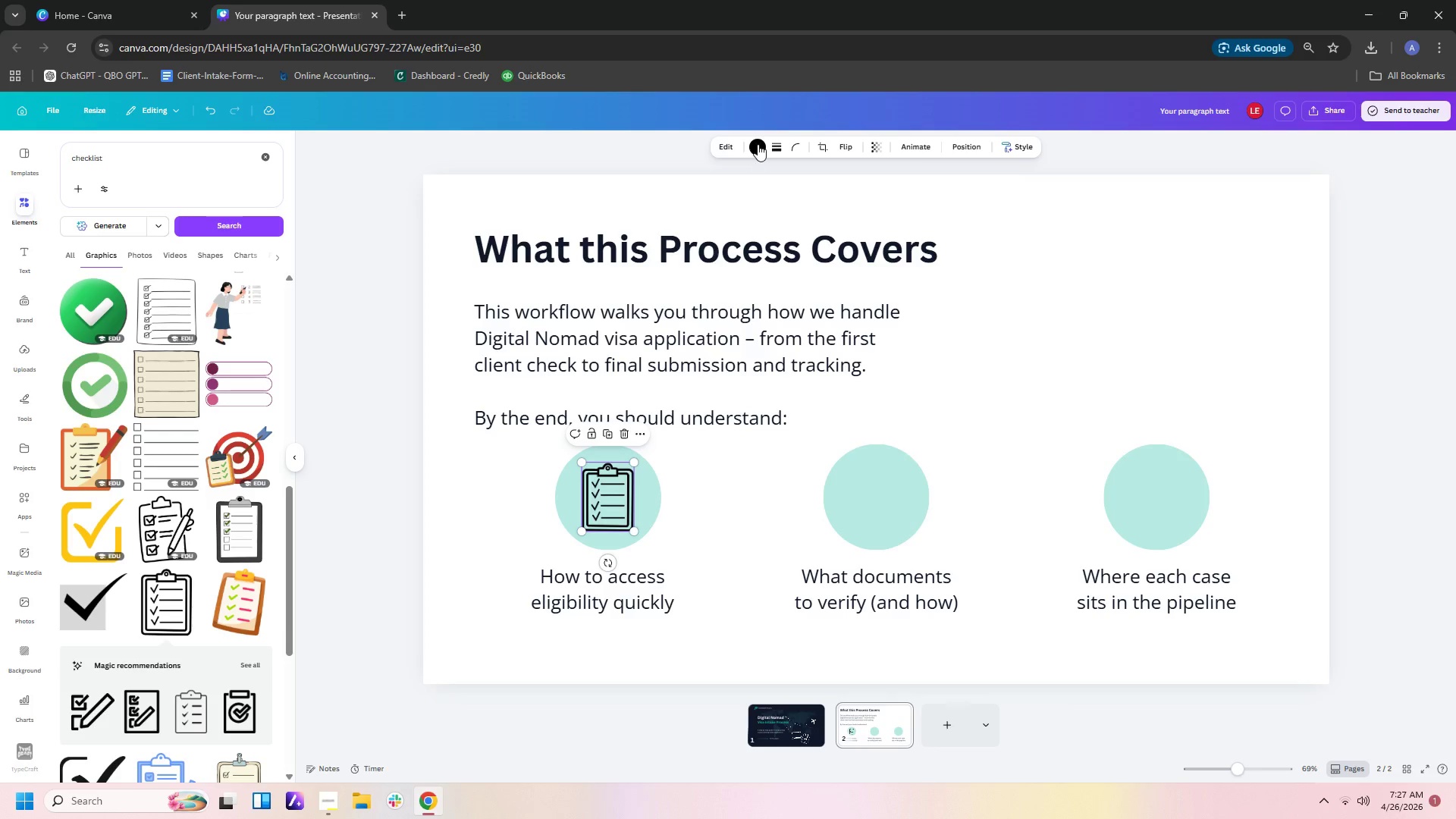 
left_click([758, 144])
 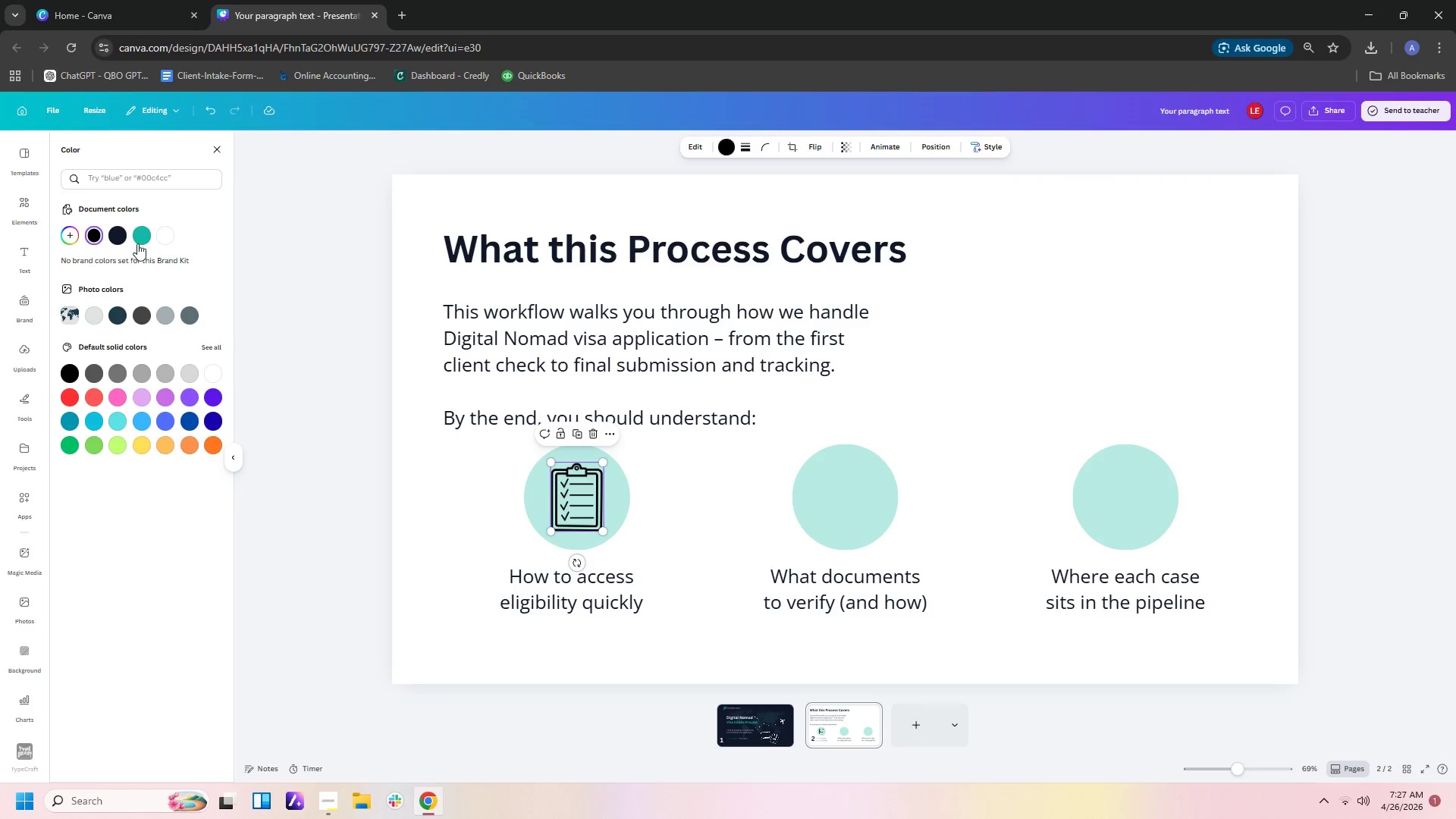 
left_click([142, 240])
 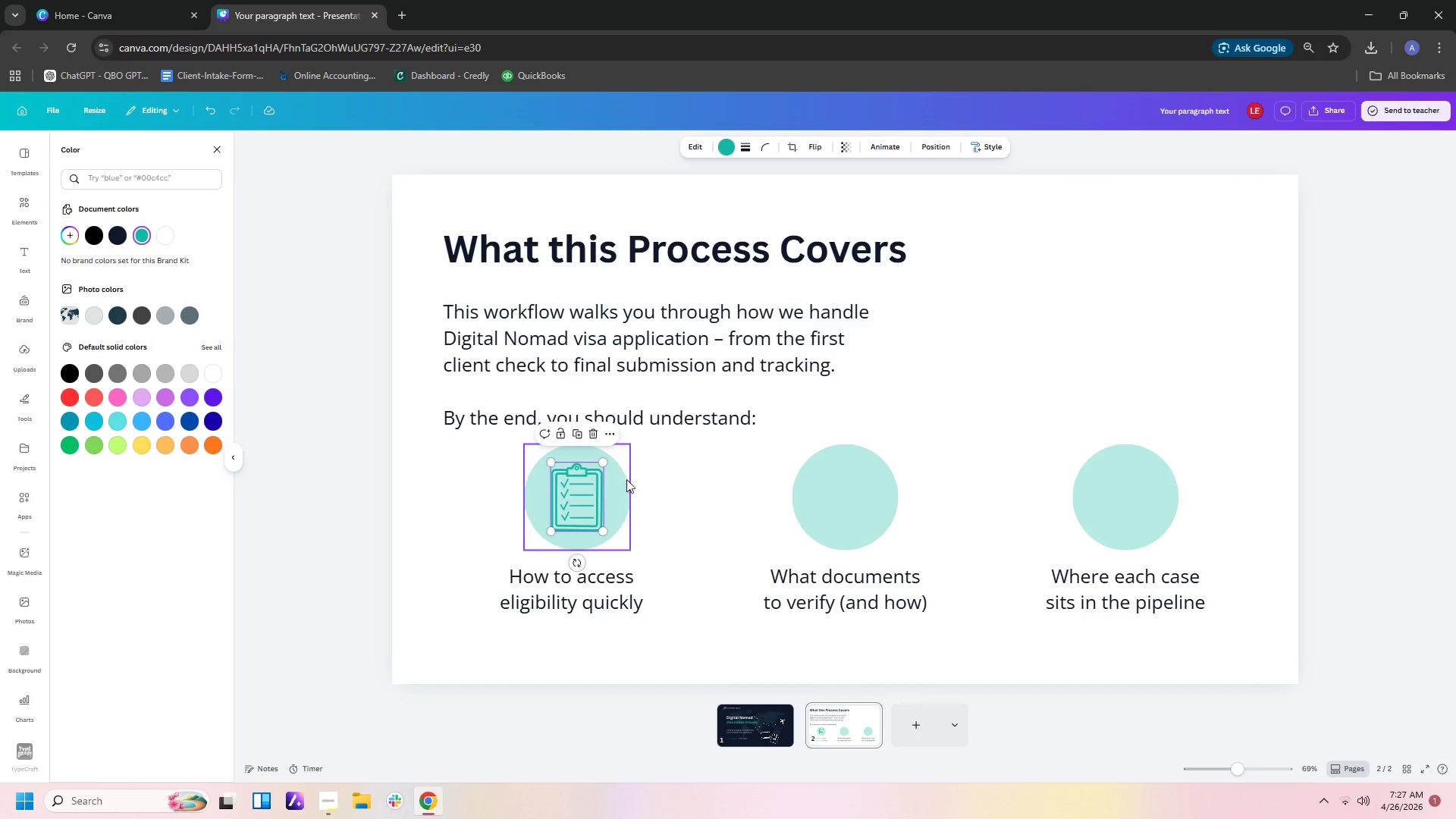 
left_click([685, 499])
 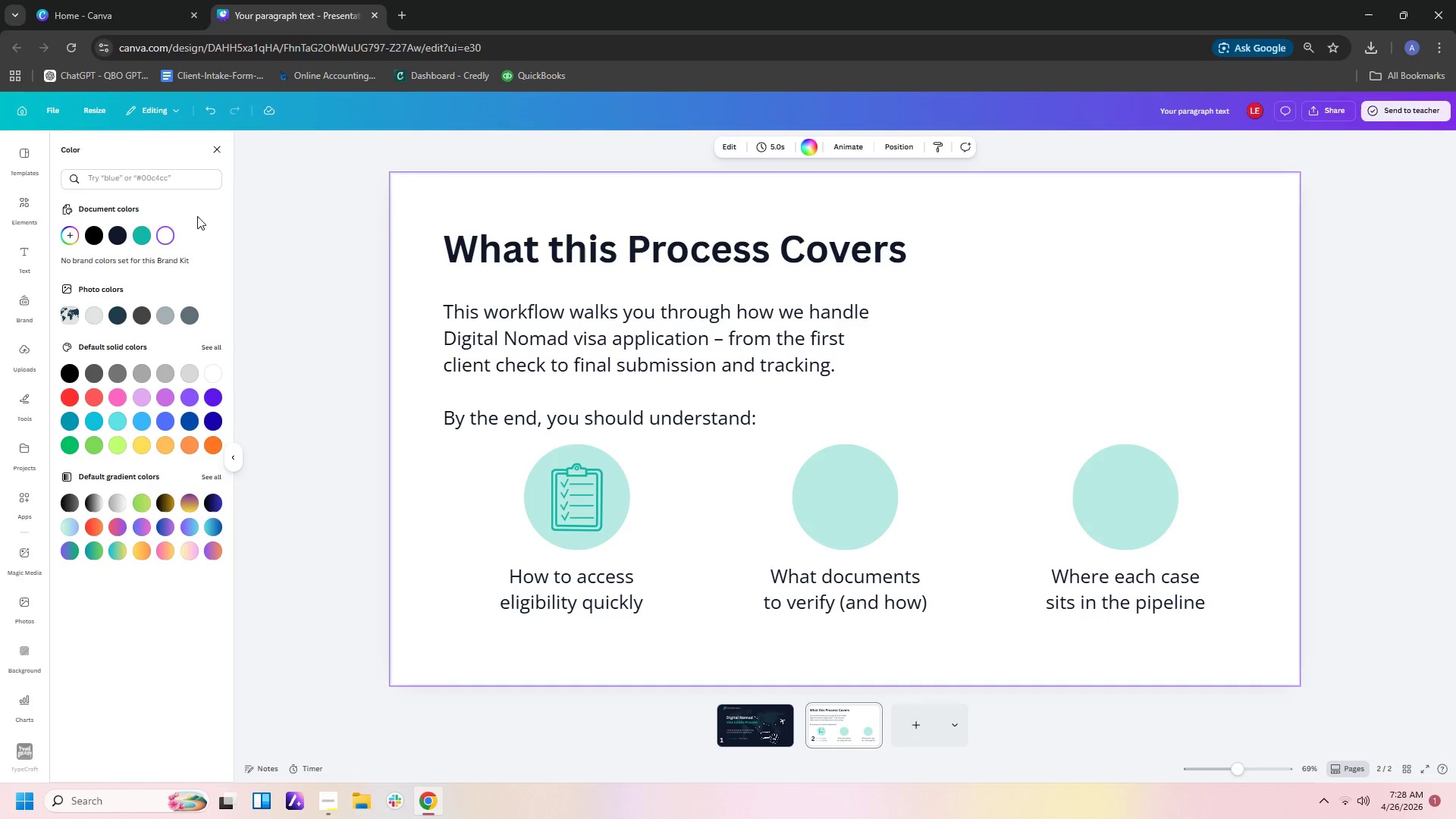 
left_click([23, 207])
 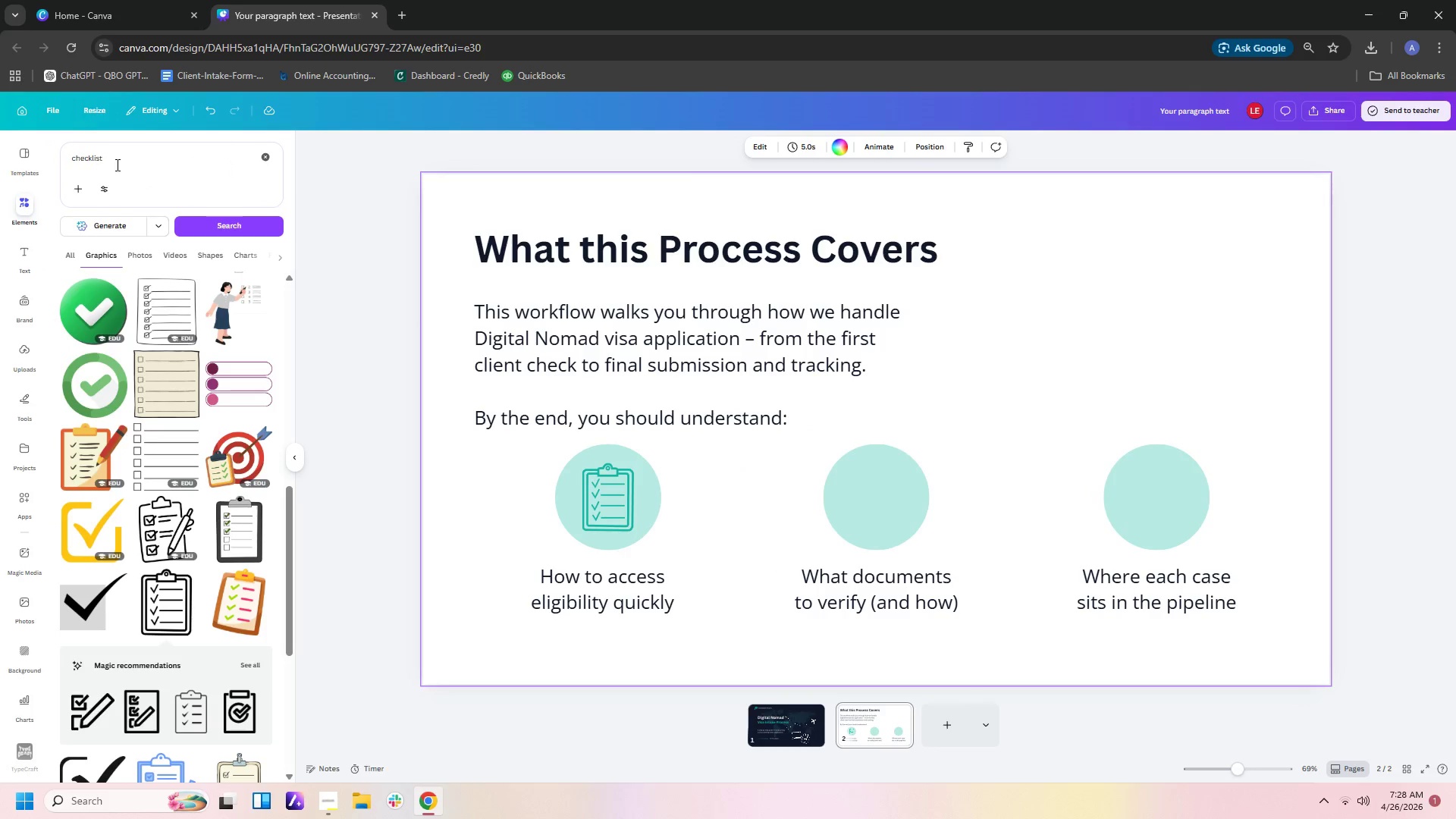 
left_click_drag(start_coordinate=[133, 160], to_coordinate=[0, 133])
 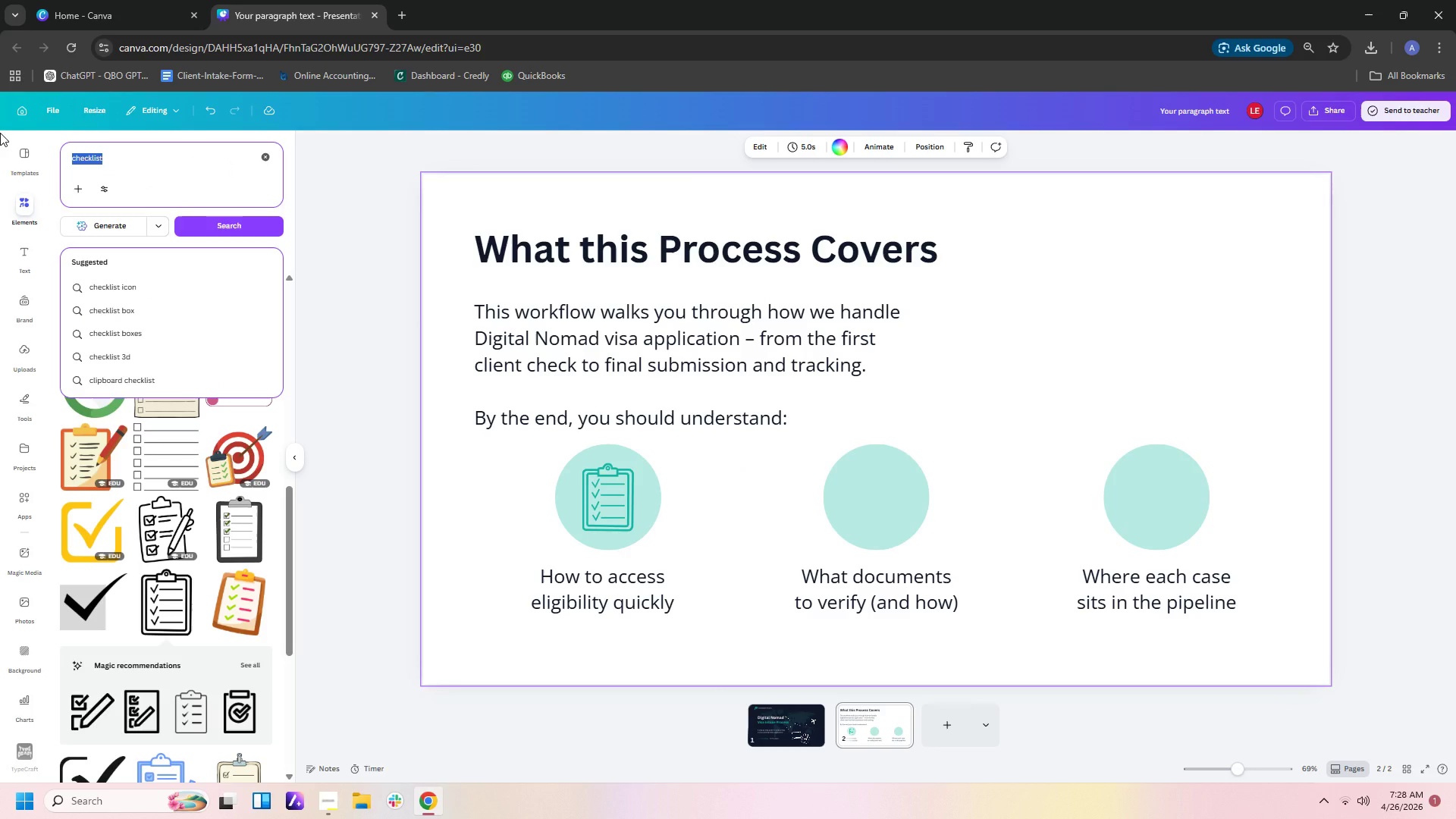 
type(flder)
key(Backspace)
key(Backspace)
key(Backspace)
key(Backspace)
key(Backspace)
type(folder)
 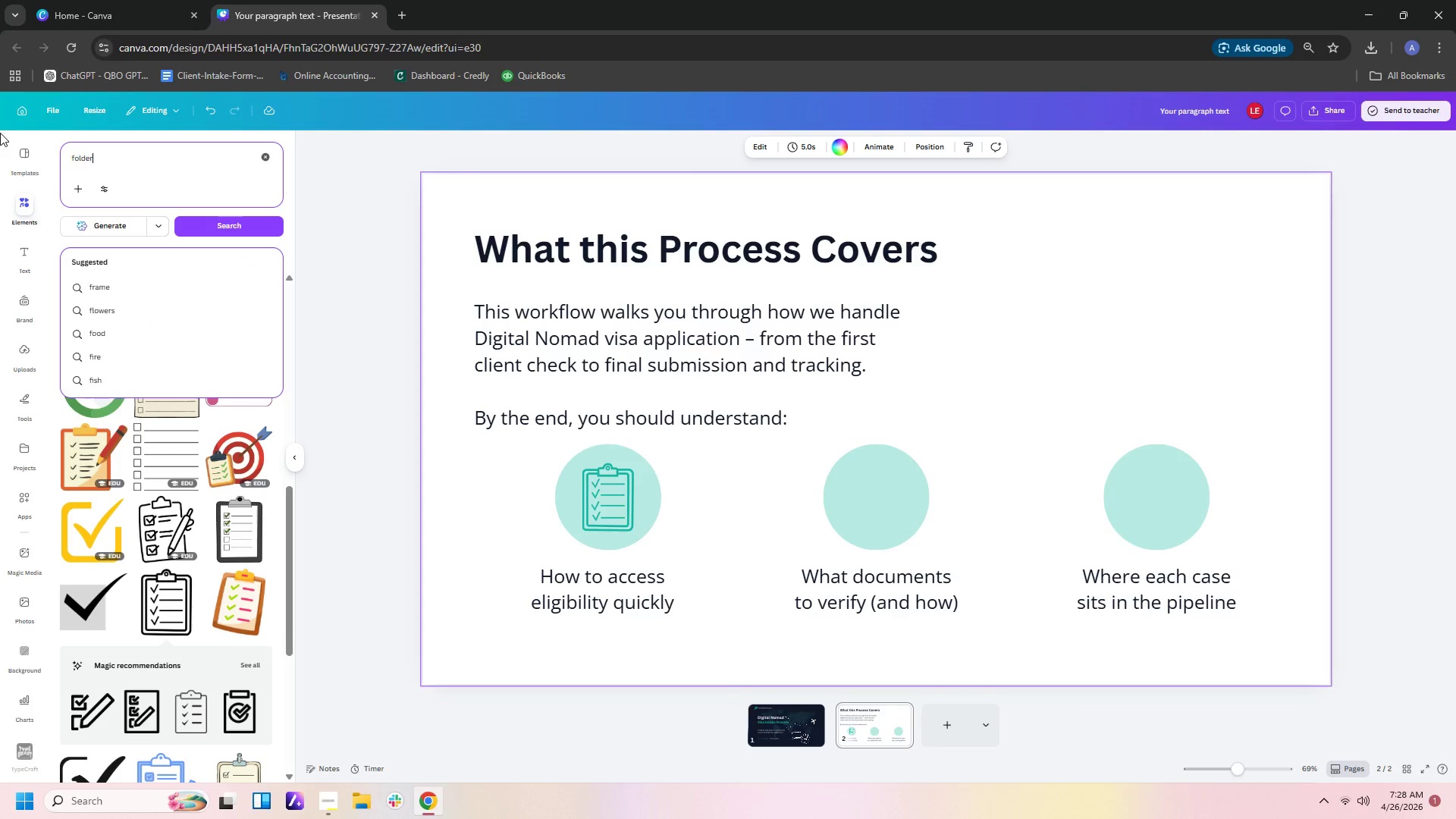 
key(Enter)
 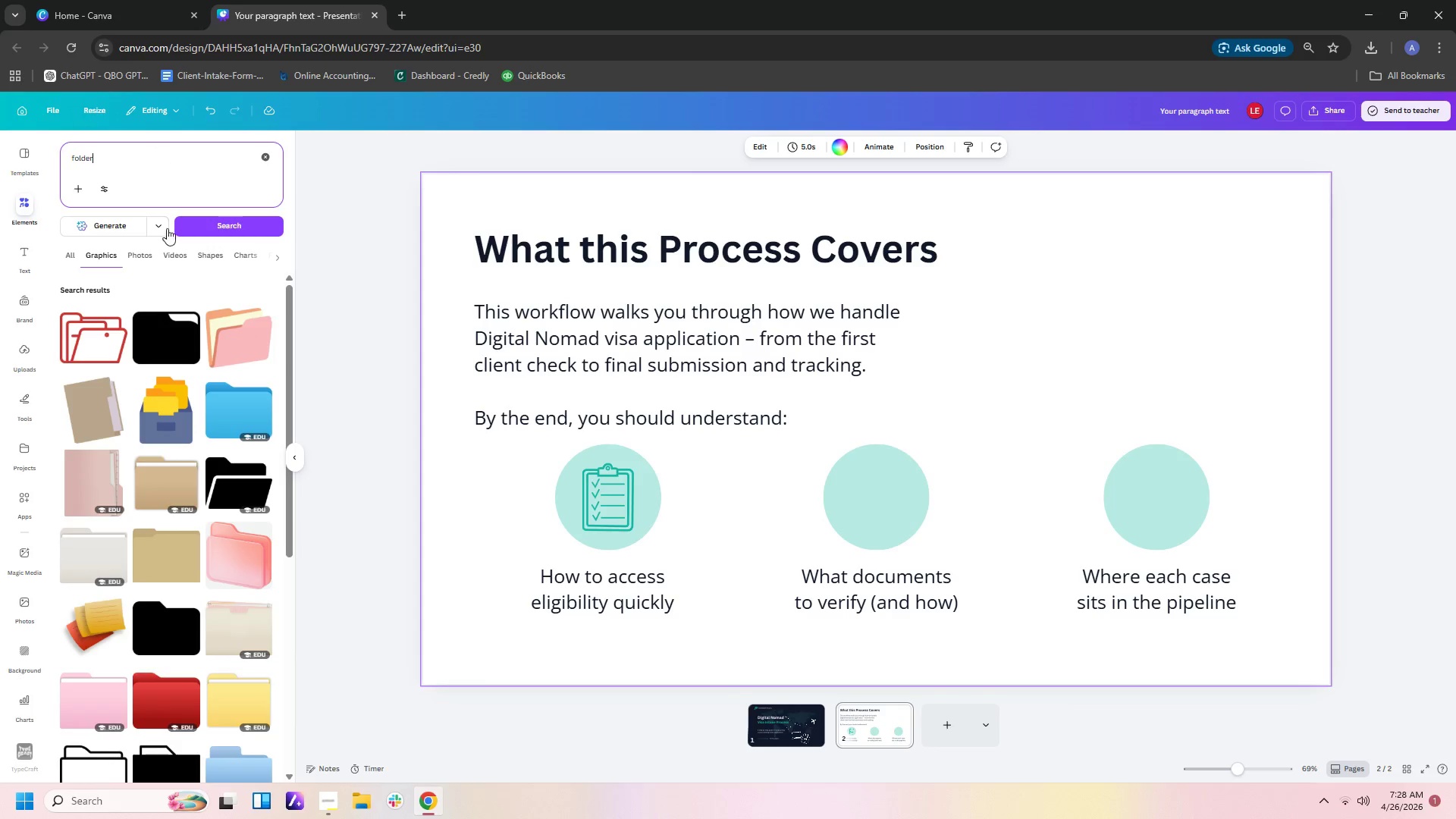 
wait(8.05)
 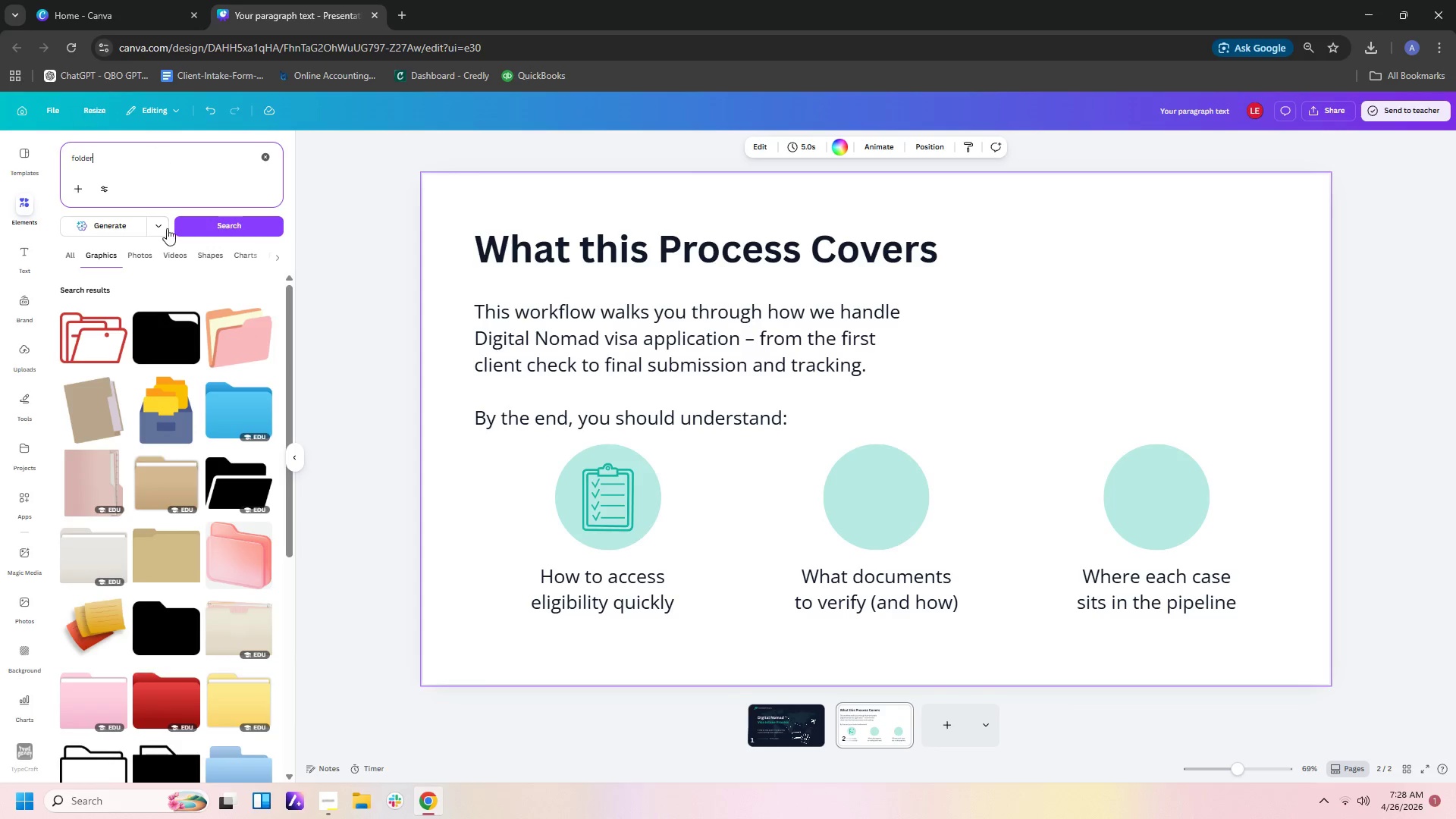 
scroll: coordinate [89, 357], scroll_direction: down, amount: 3.0
 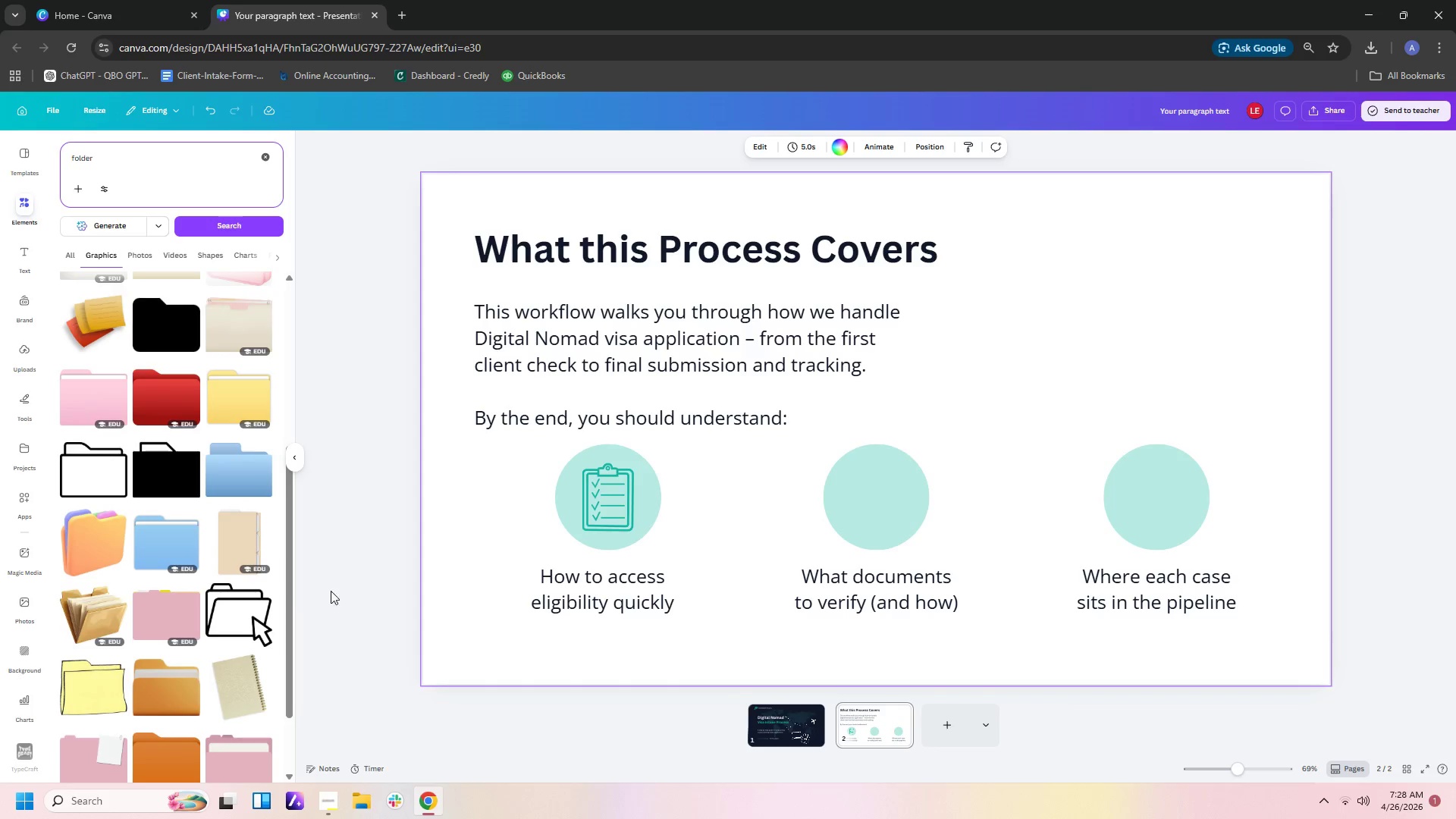 
left_click([236, 612])
 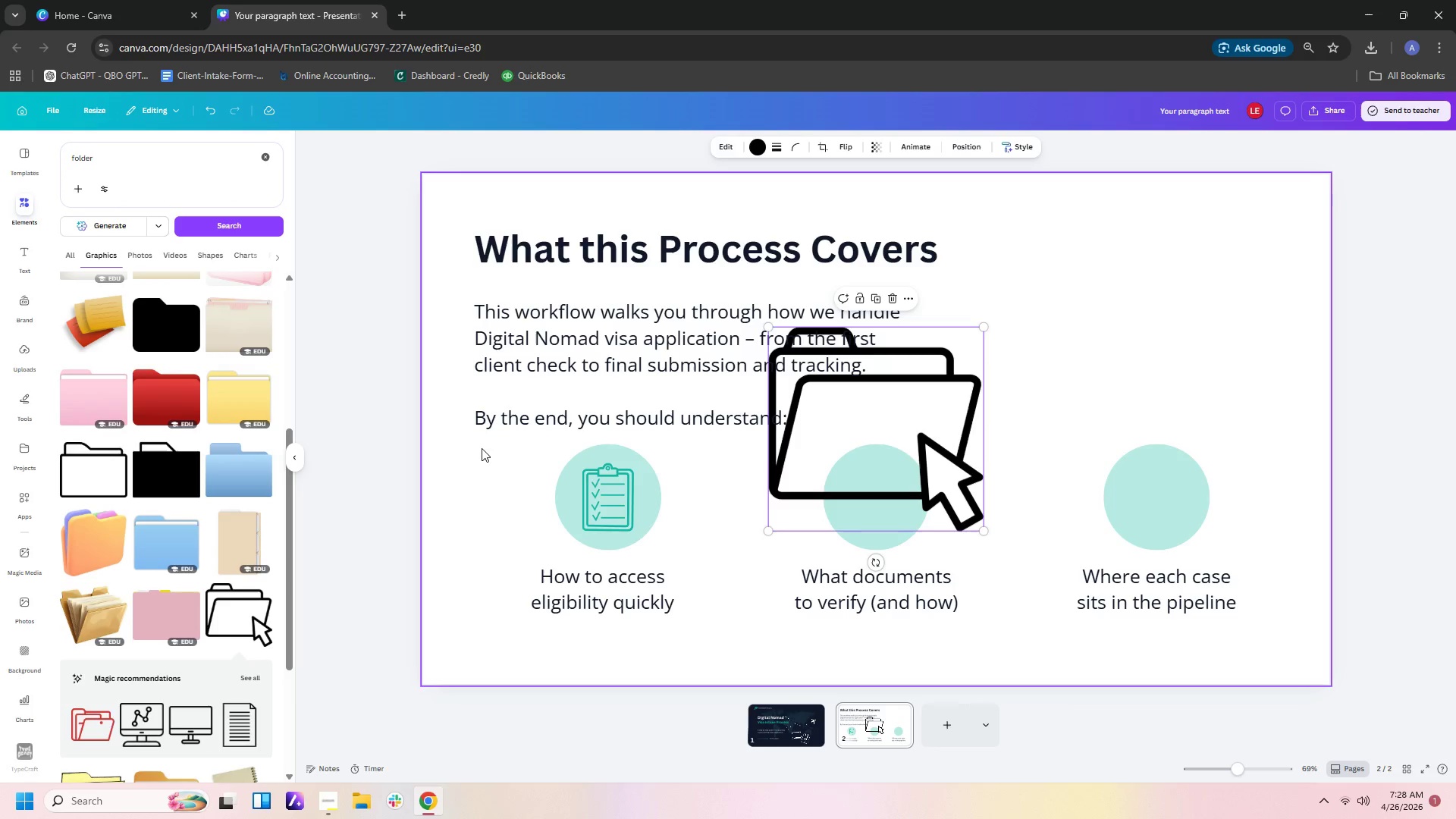 
key(Delete)
 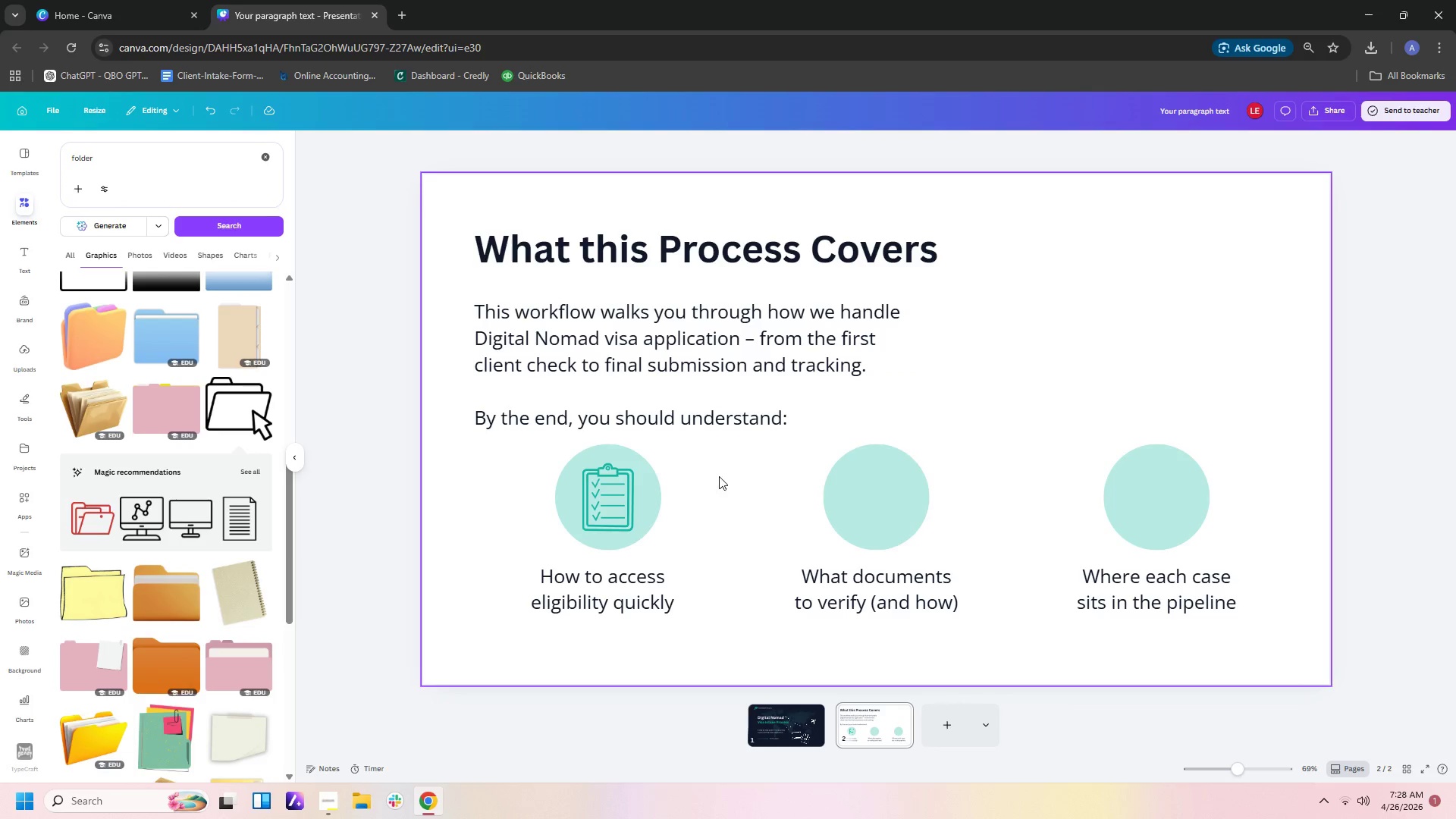 
scroll: coordinate [127, 543], scroll_direction: down, amount: 10.0
 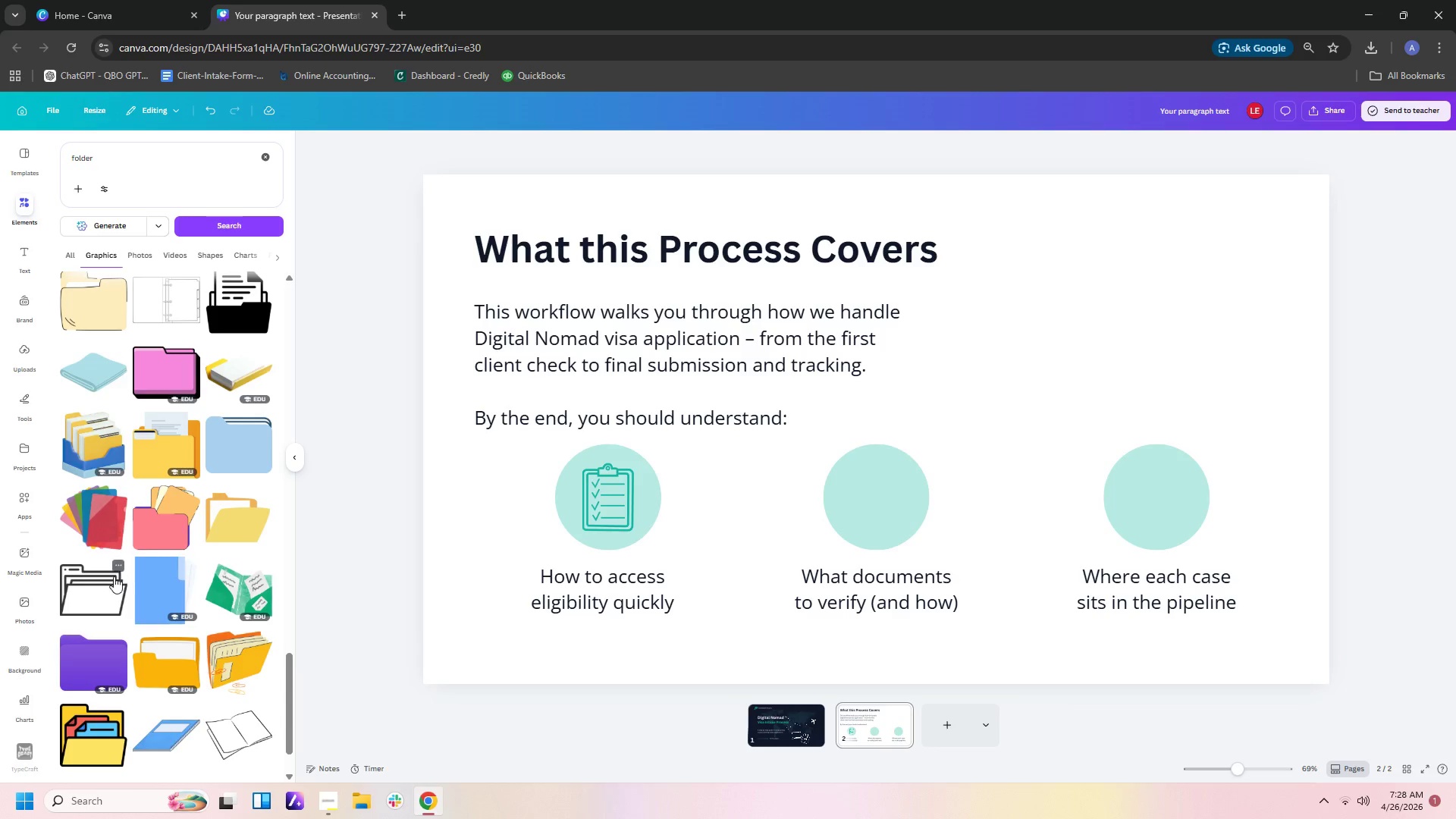 
left_click([94, 585])
 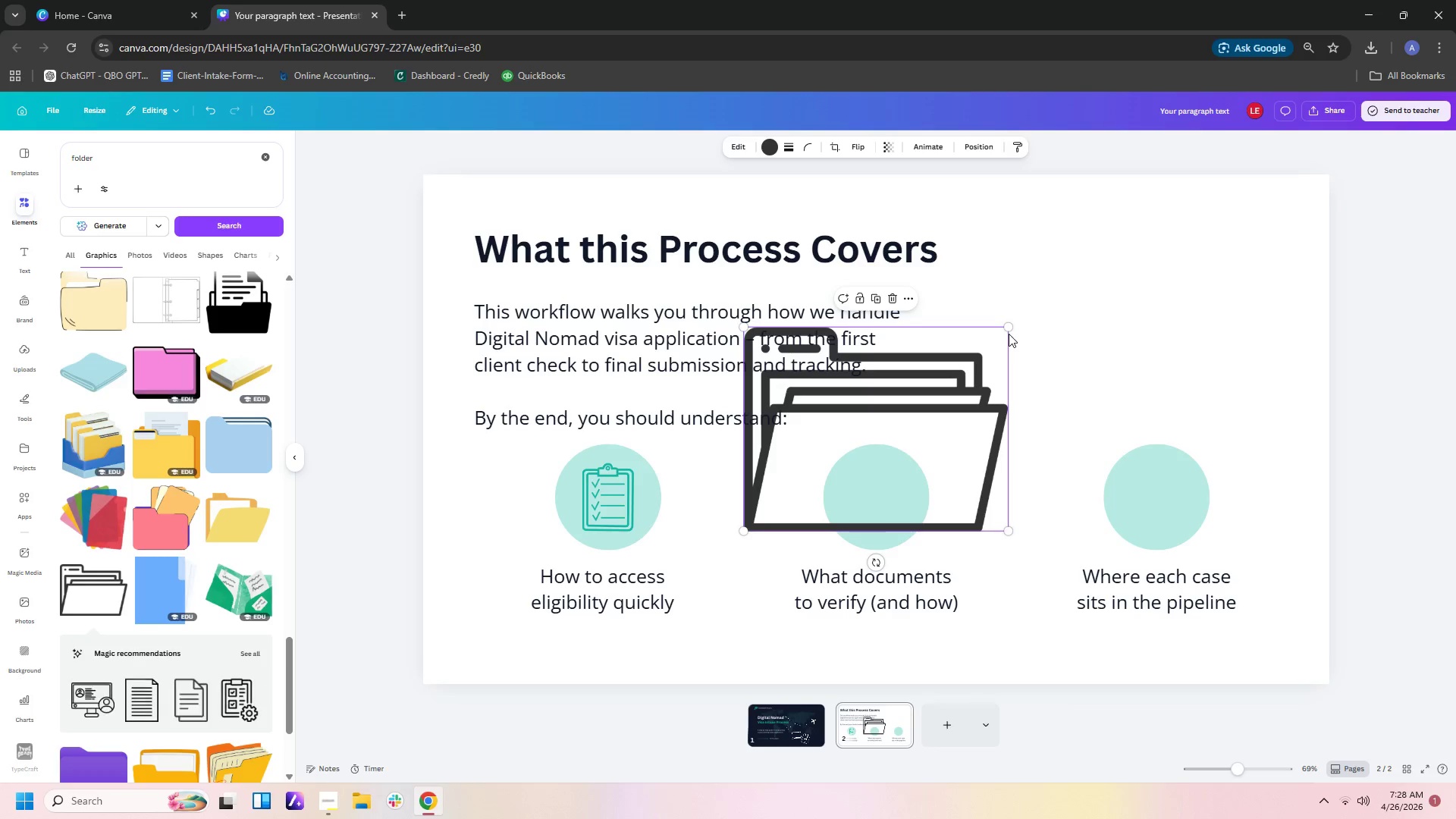 
left_click_drag(start_coordinate=[1013, 329], to_coordinate=[855, 463])
 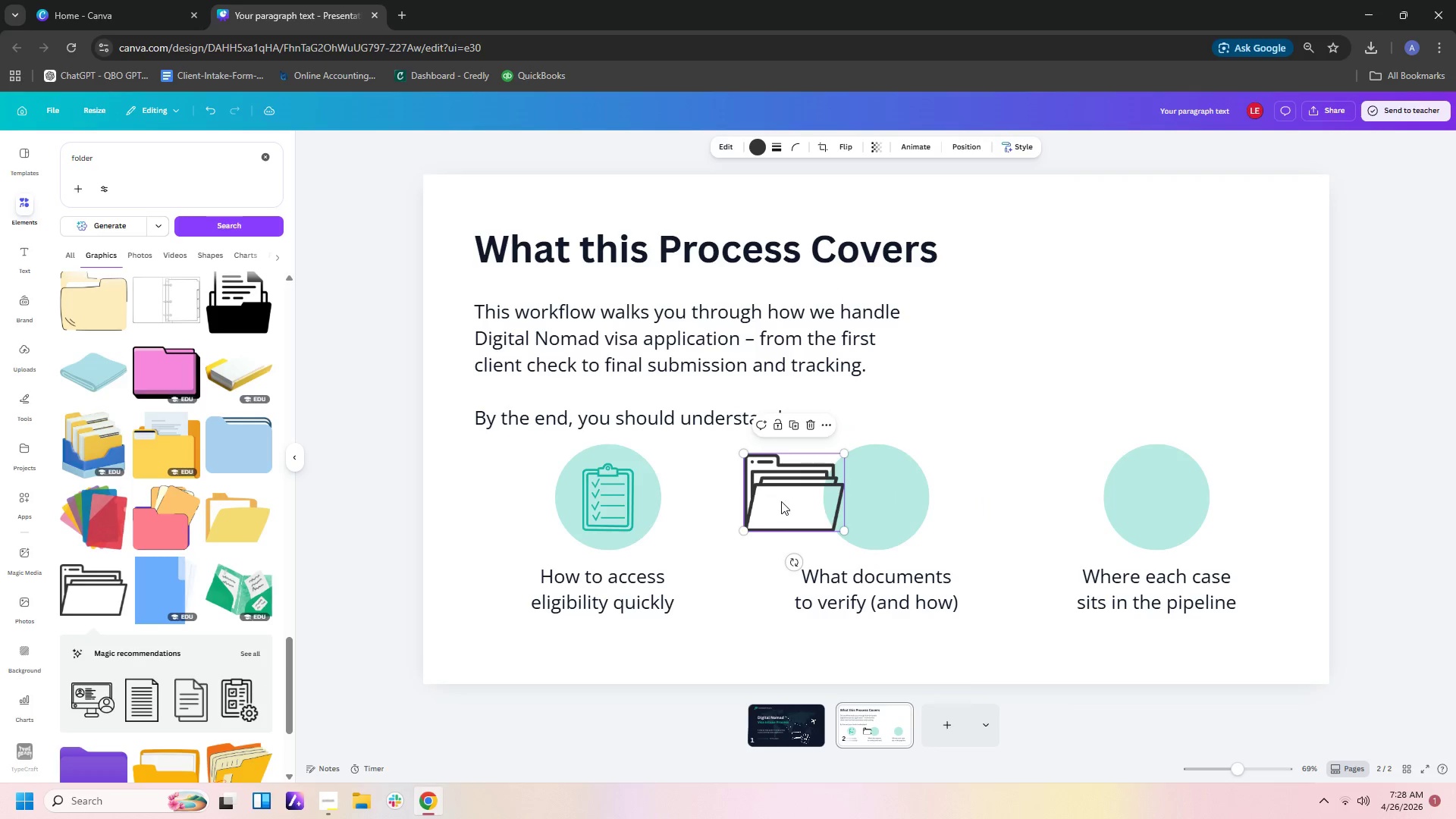 
left_click_drag(start_coordinate=[779, 502], to_coordinate=[875, 513])
 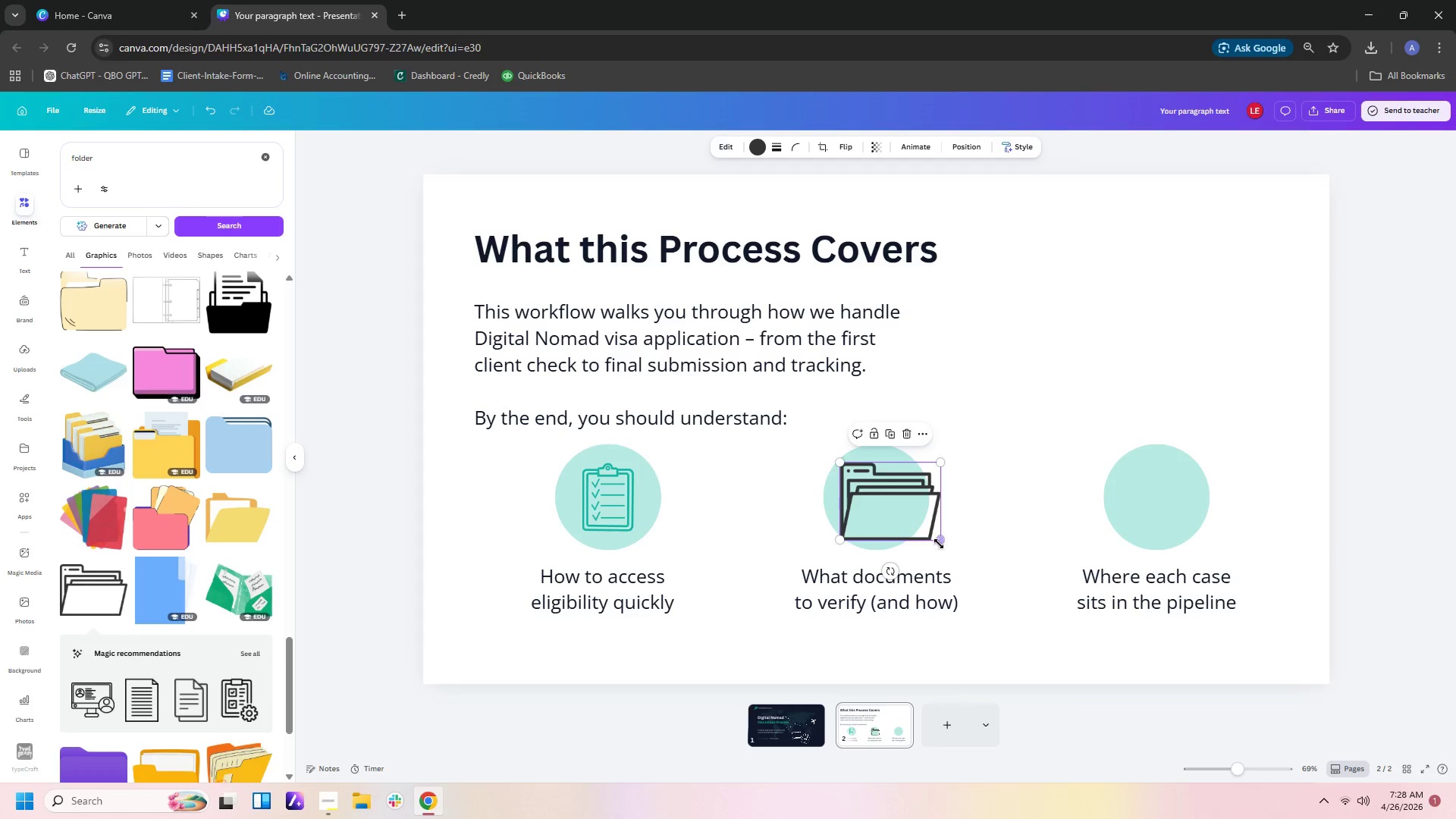 
left_click_drag(start_coordinate=[939, 543], to_coordinate=[908, 519])
 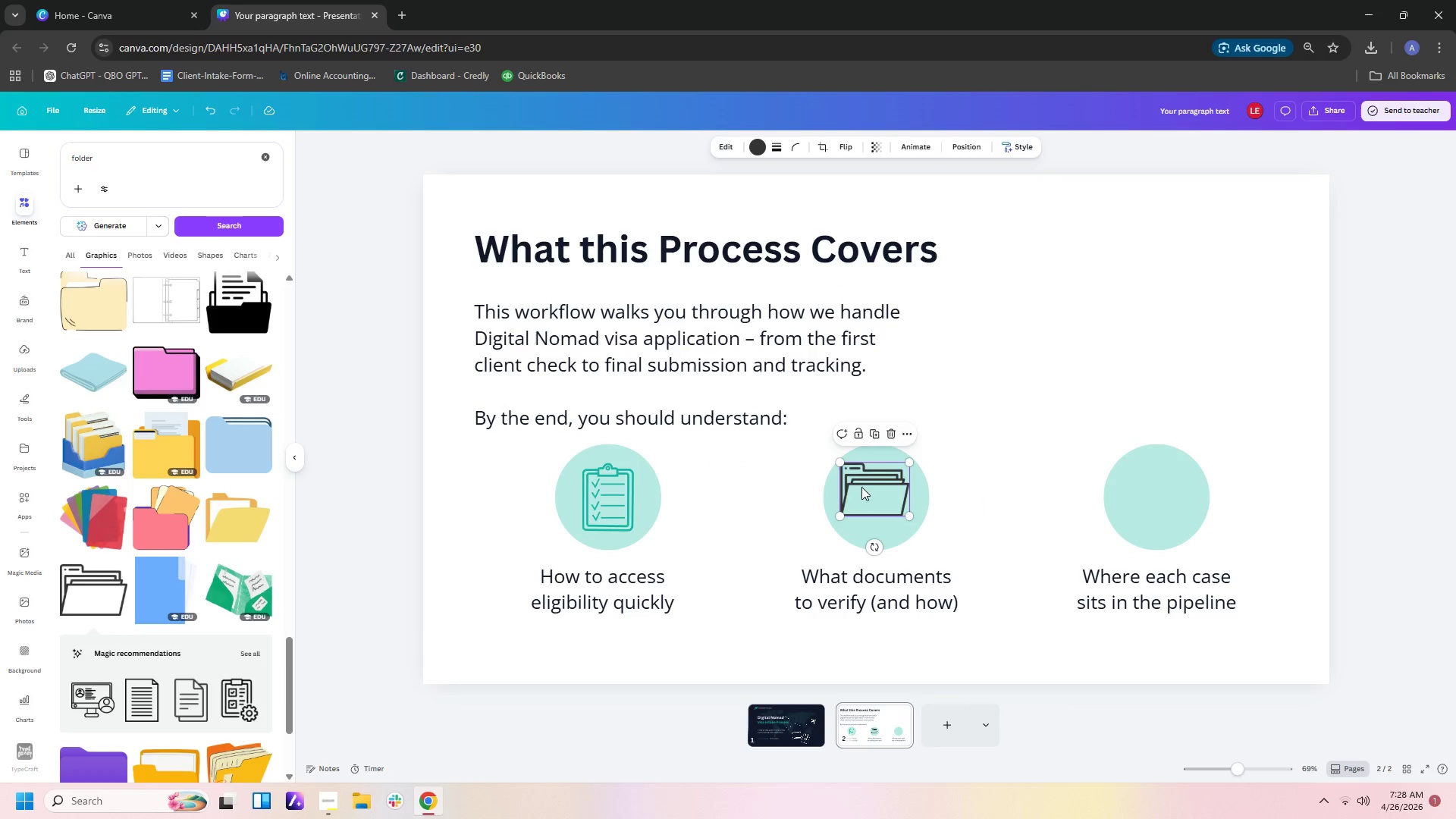 
left_click_drag(start_coordinate=[861, 487], to_coordinate=[866, 497])
 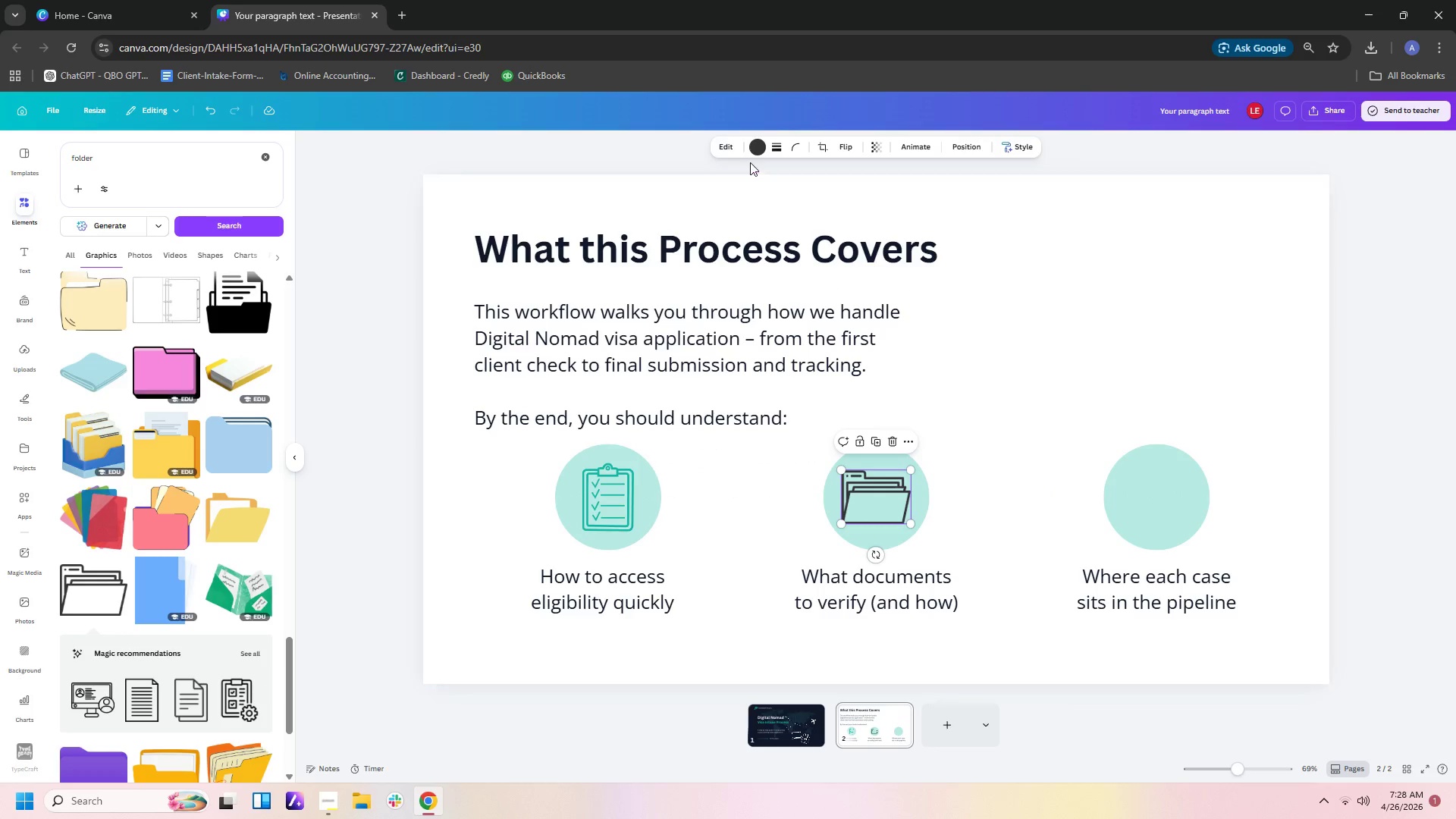 
left_click([752, 146])
 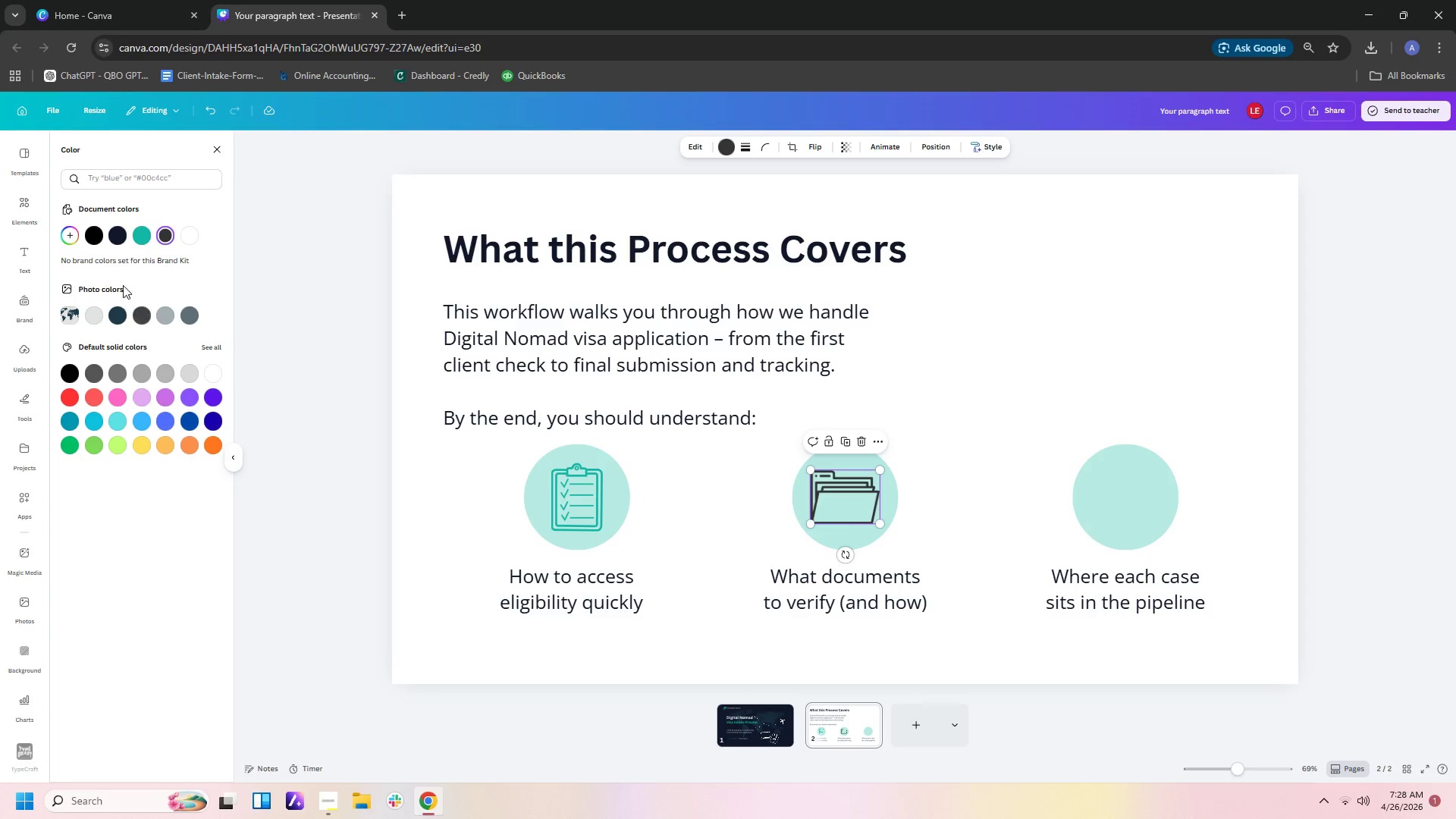 
left_click([149, 228])
 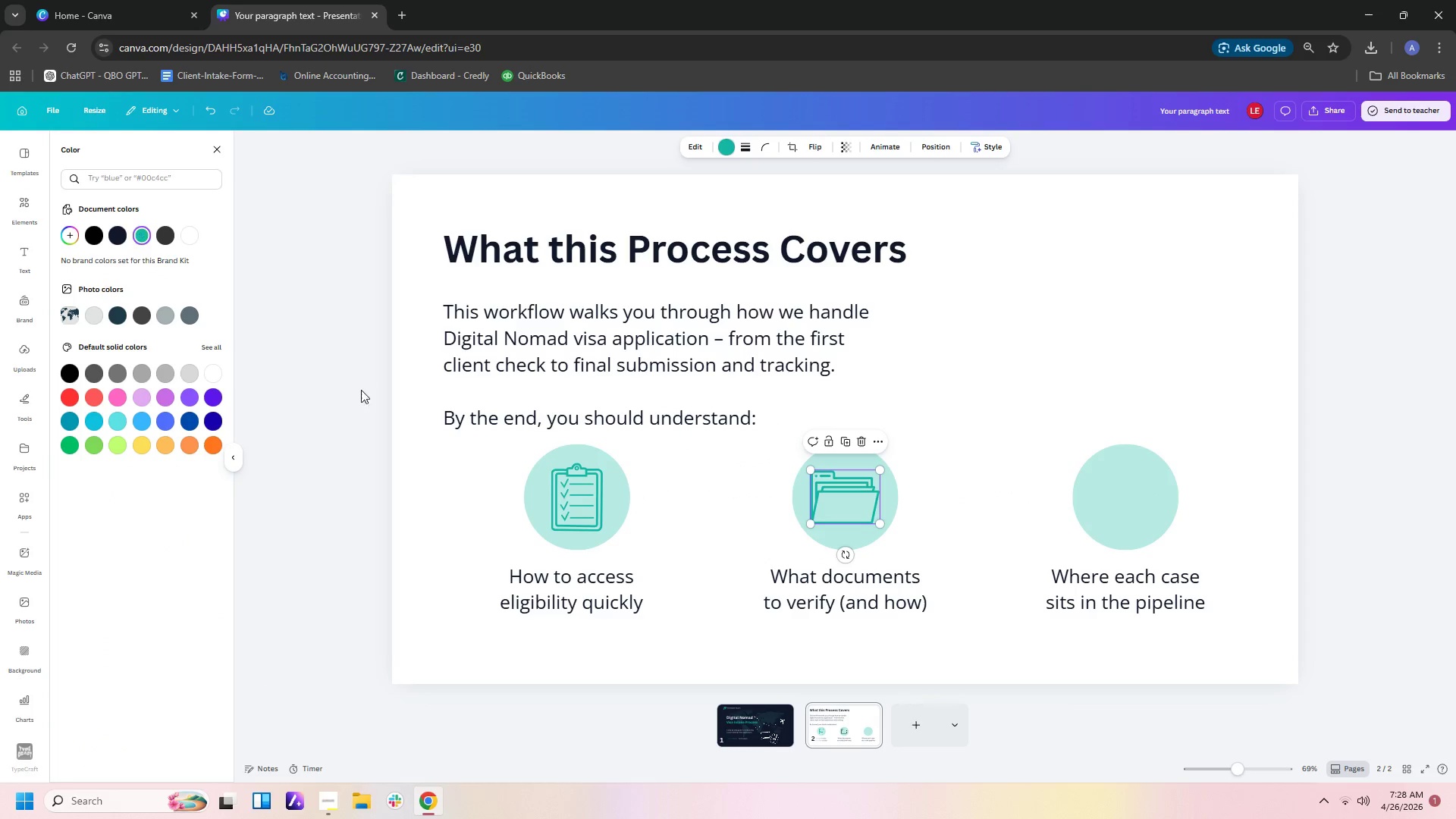 
left_click([359, 425])
 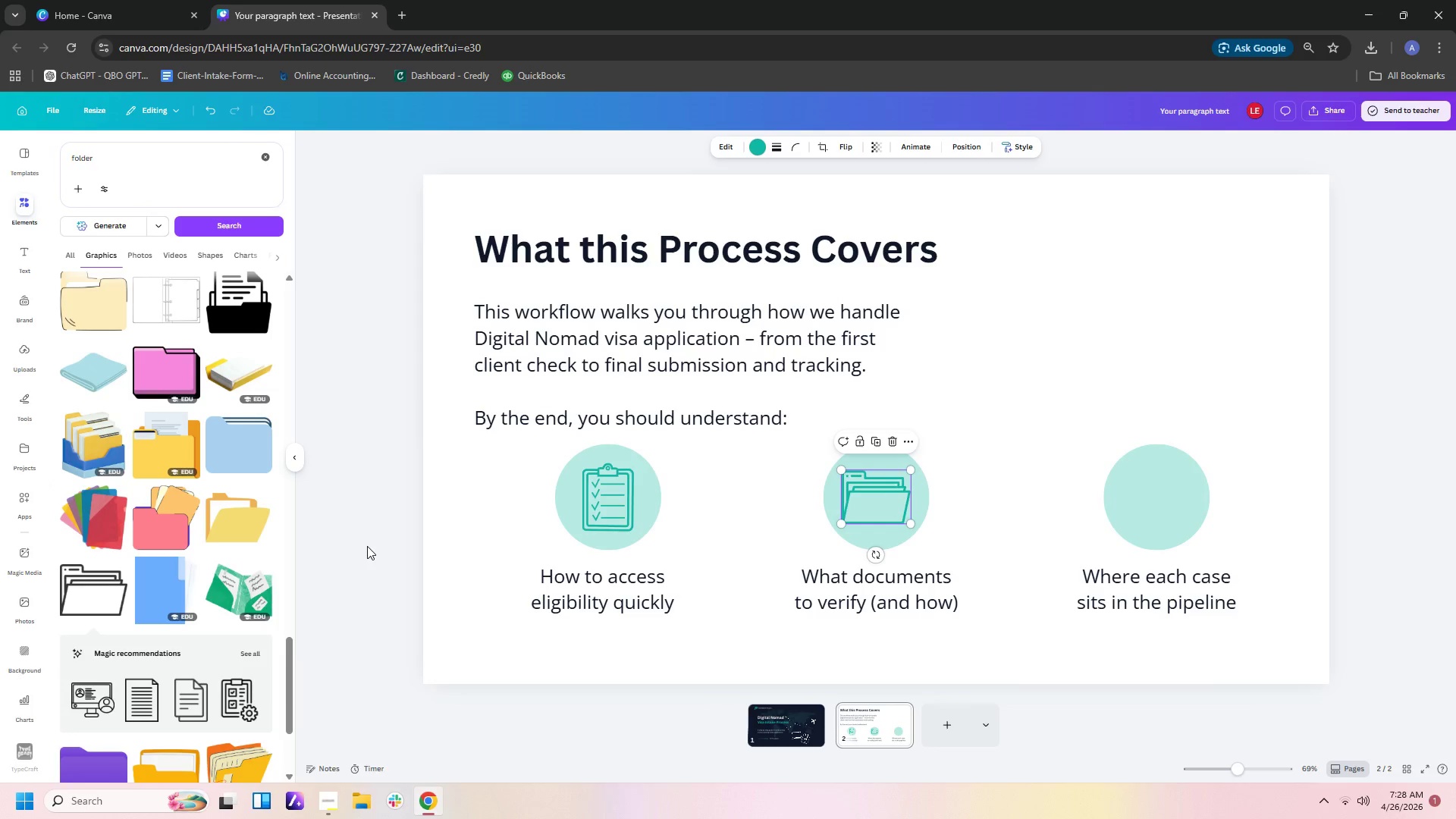 
scroll: coordinate [176, 551], scroll_direction: down, amount: 10.0
 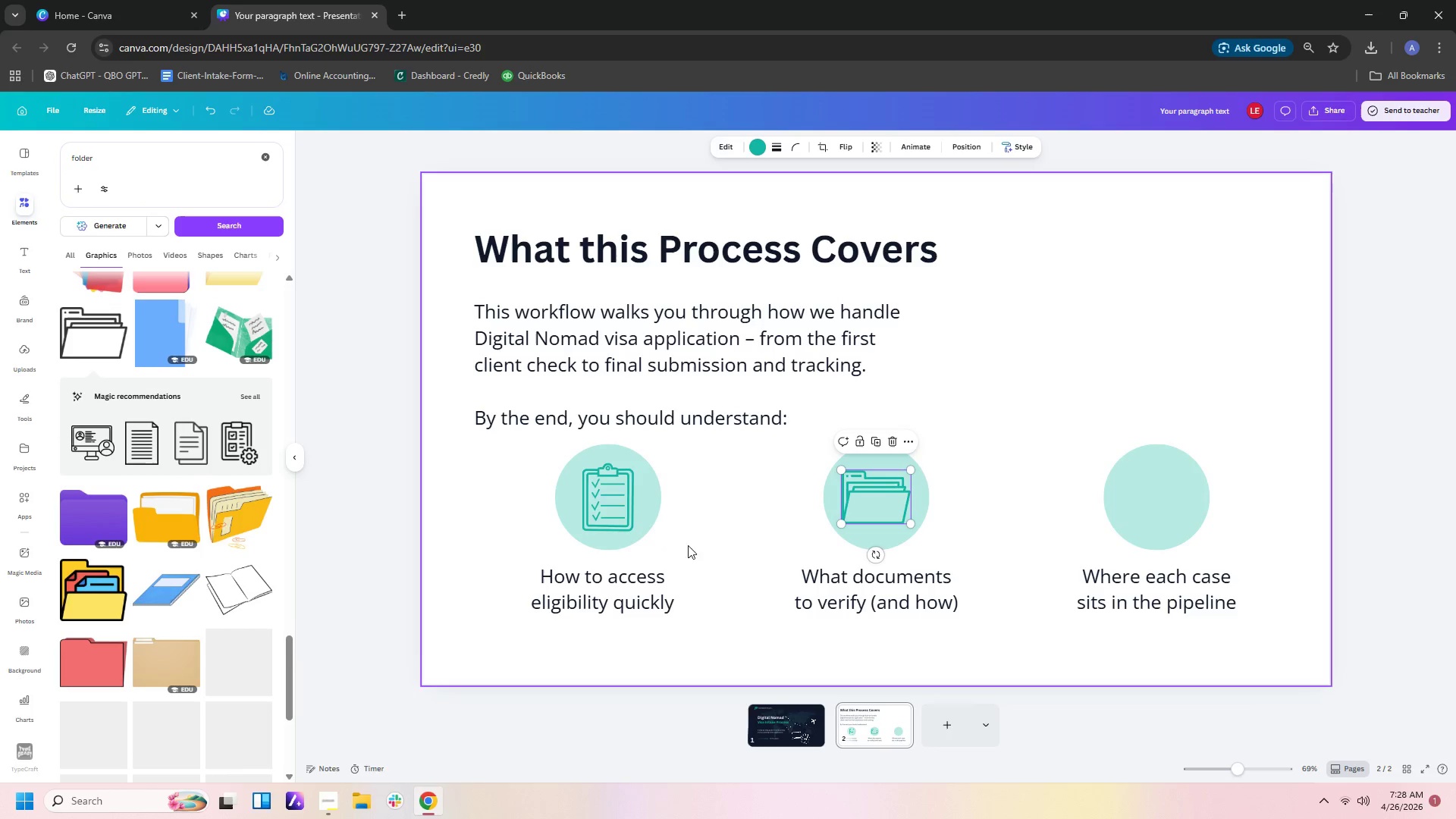 
scroll: coordinate [717, 547], scroll_direction: up, amount: 2.0
 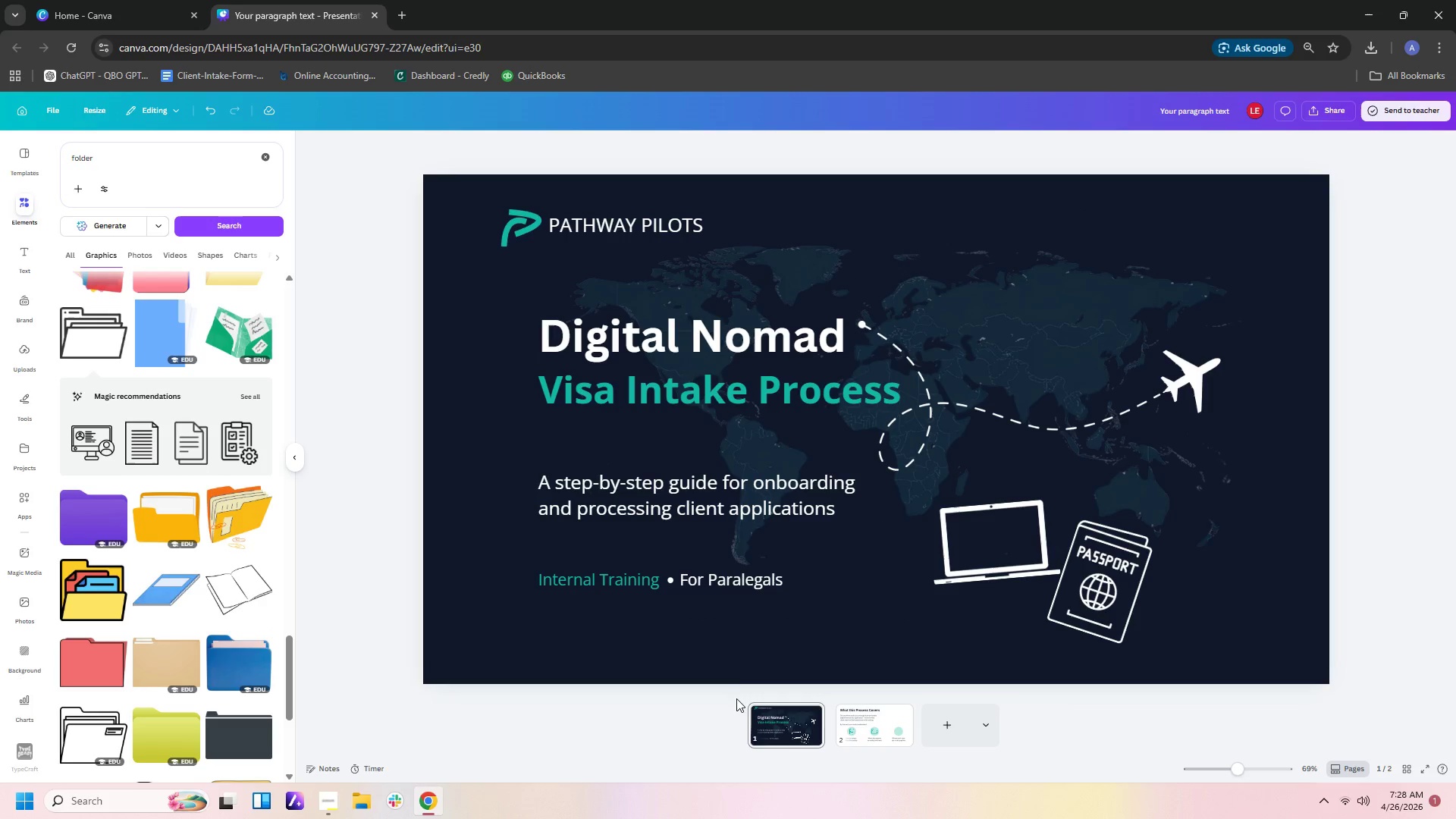 
left_click([868, 715])
 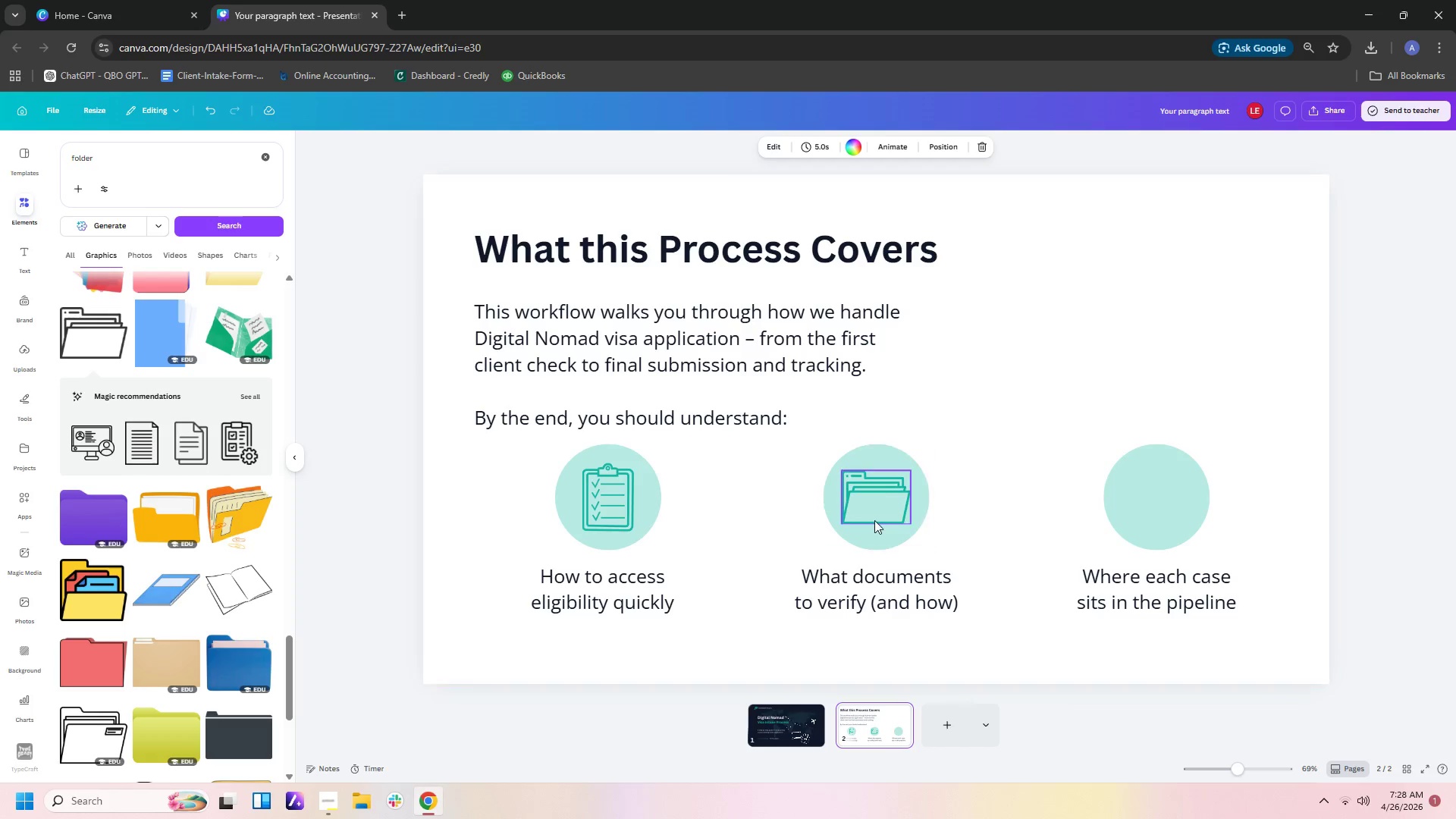 
left_click([883, 509])
 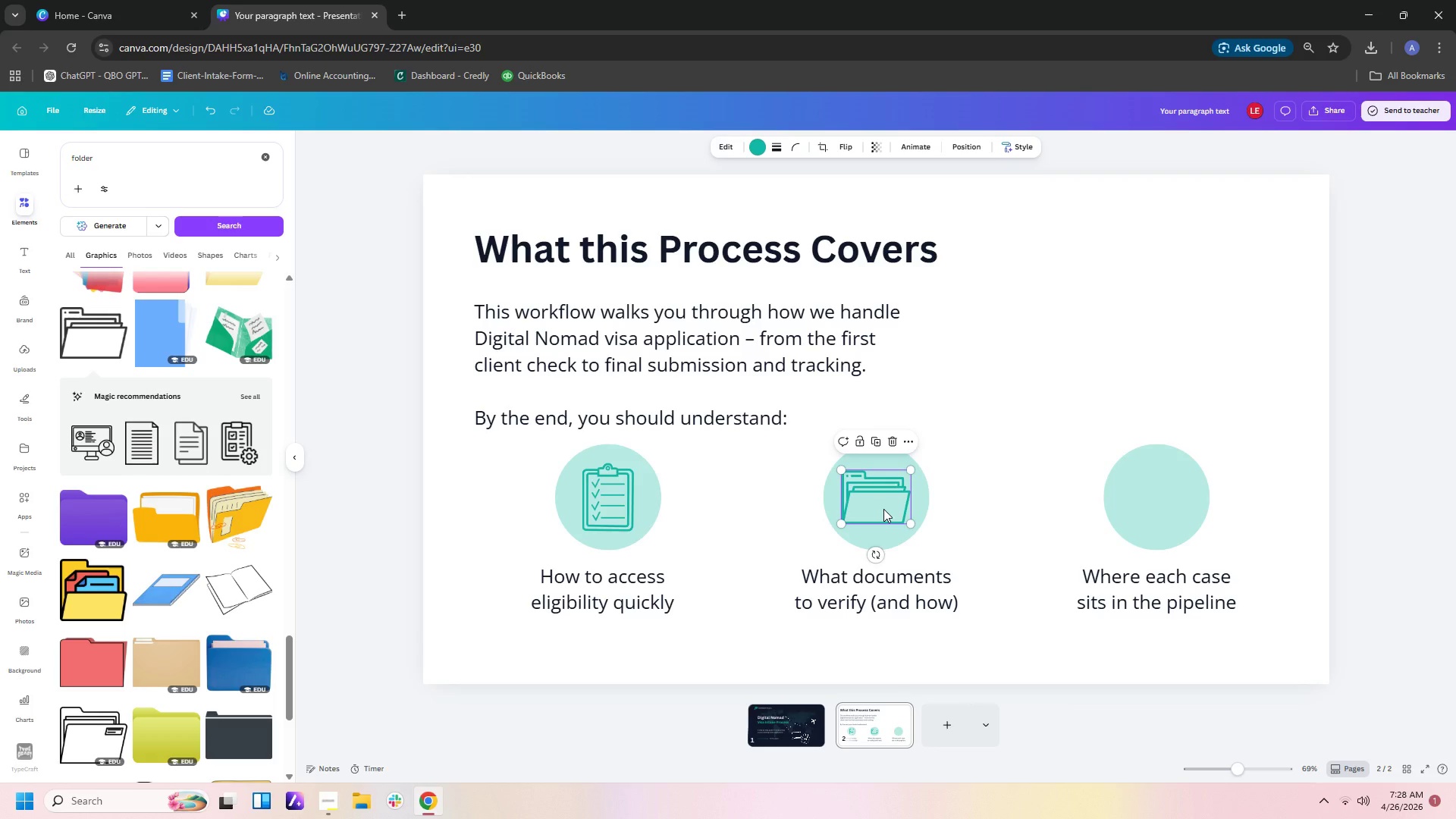 
key(ArrowRight)
 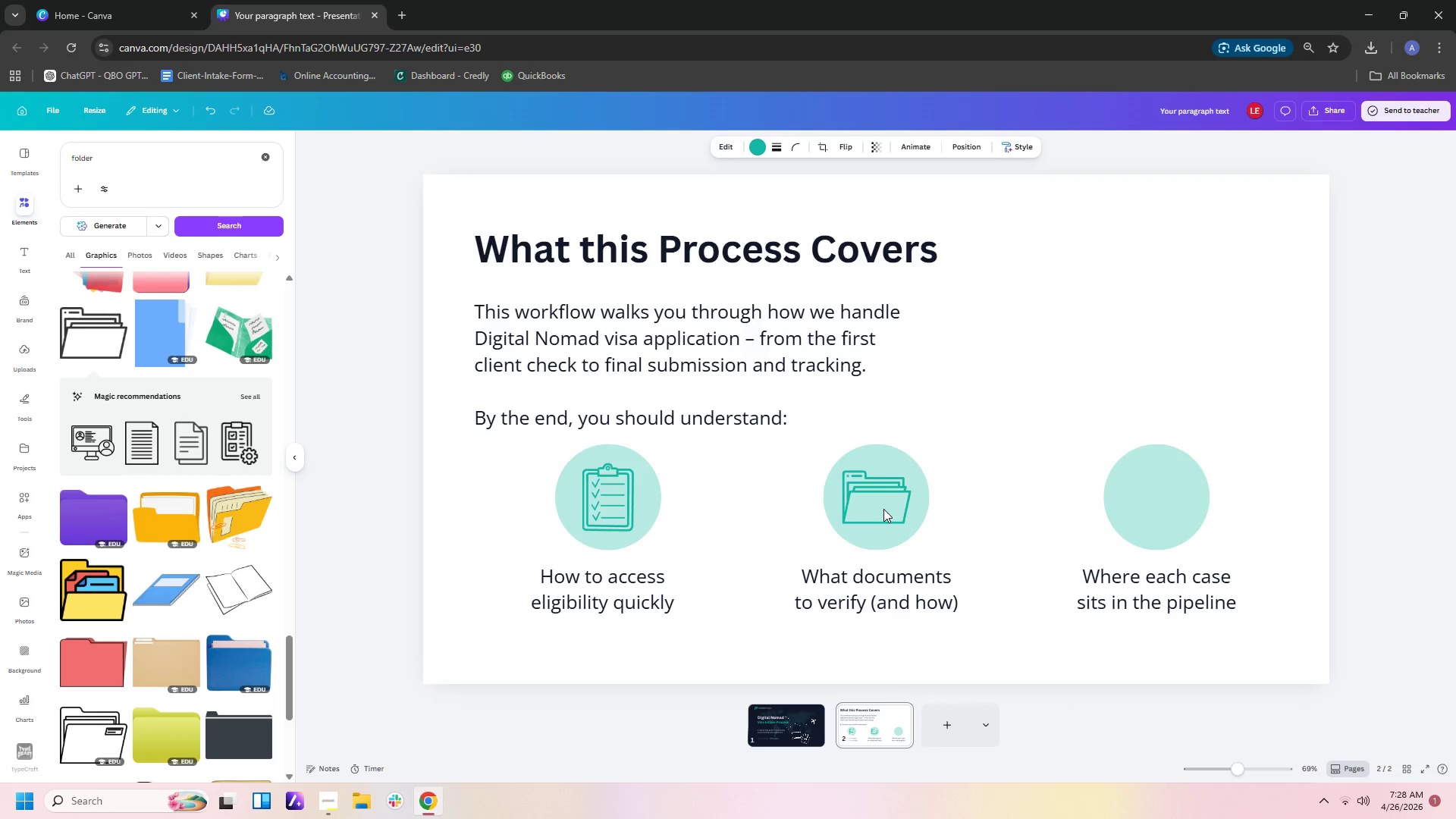 
key(ArrowRight)
 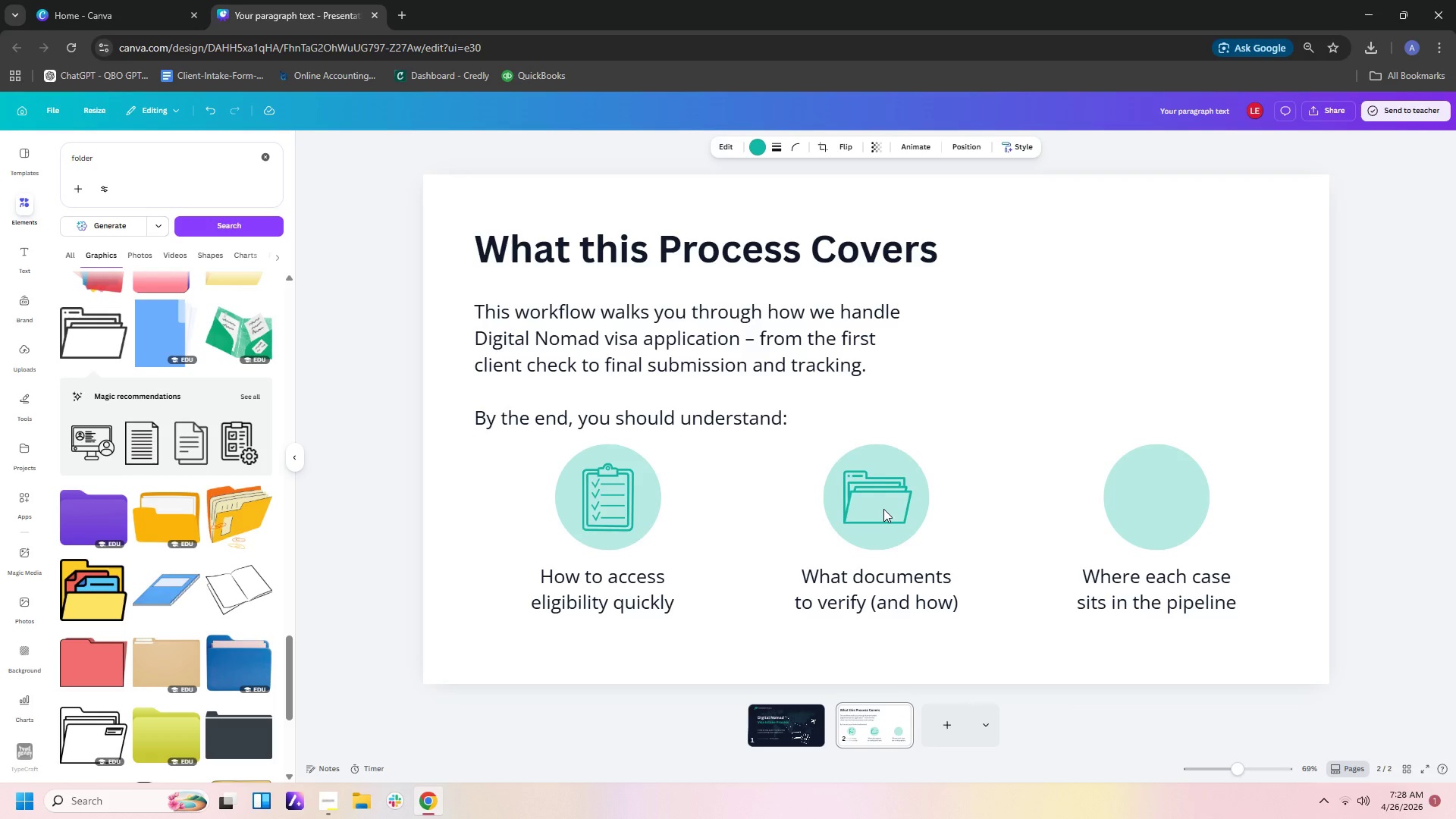 
key(ArrowRight)
 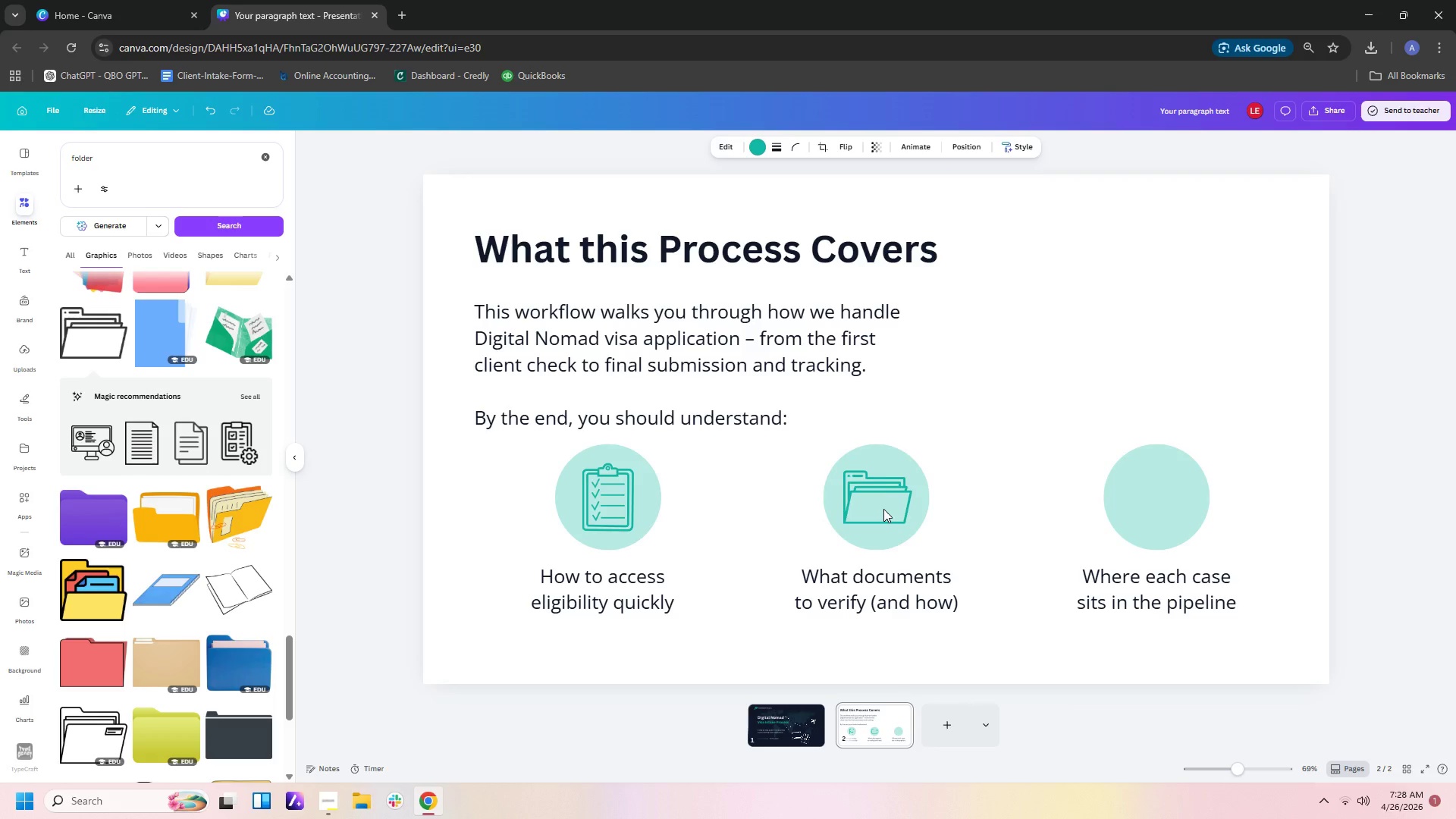 
key(ArrowRight)
 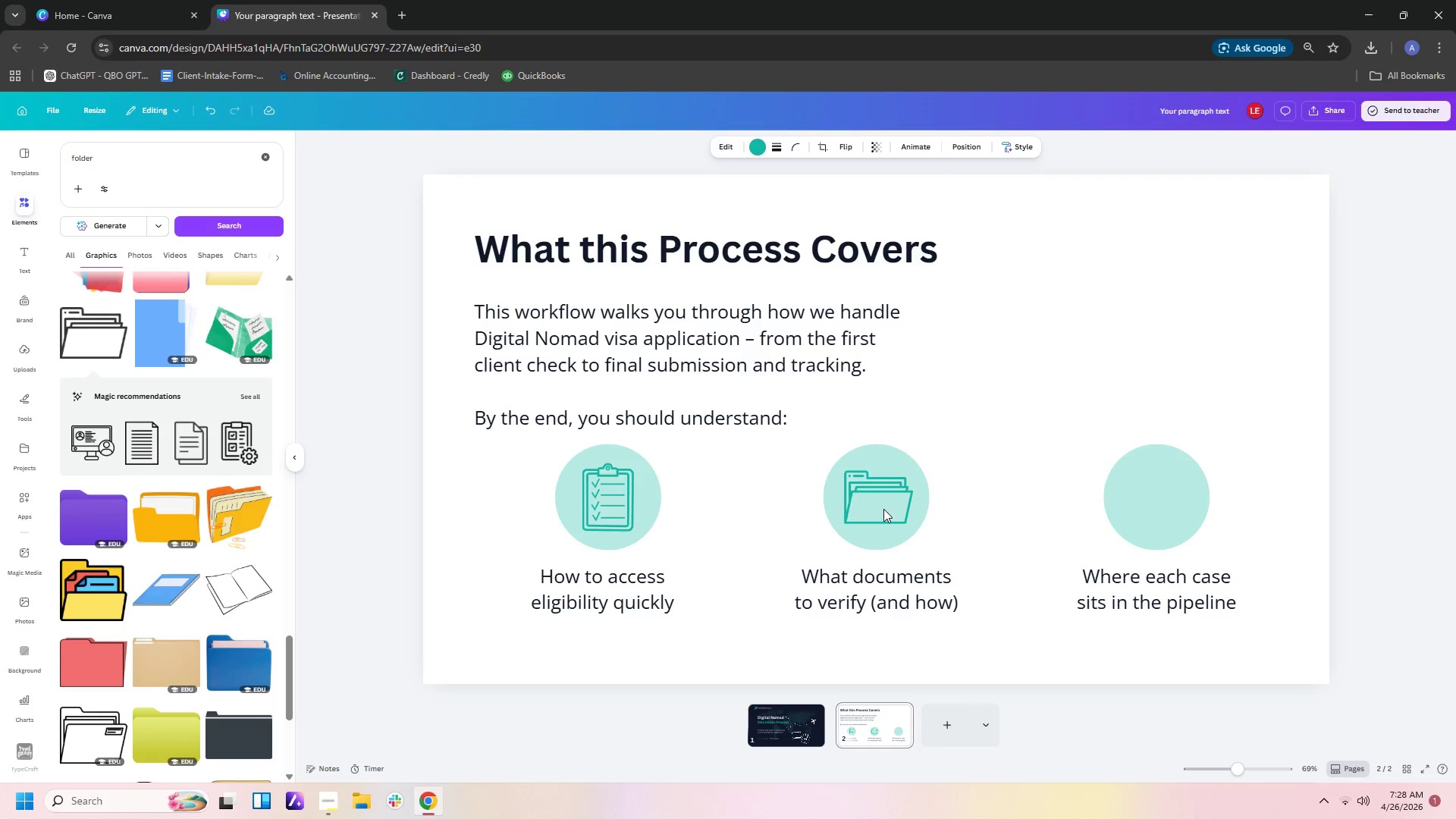 
key(ArrowRight)
 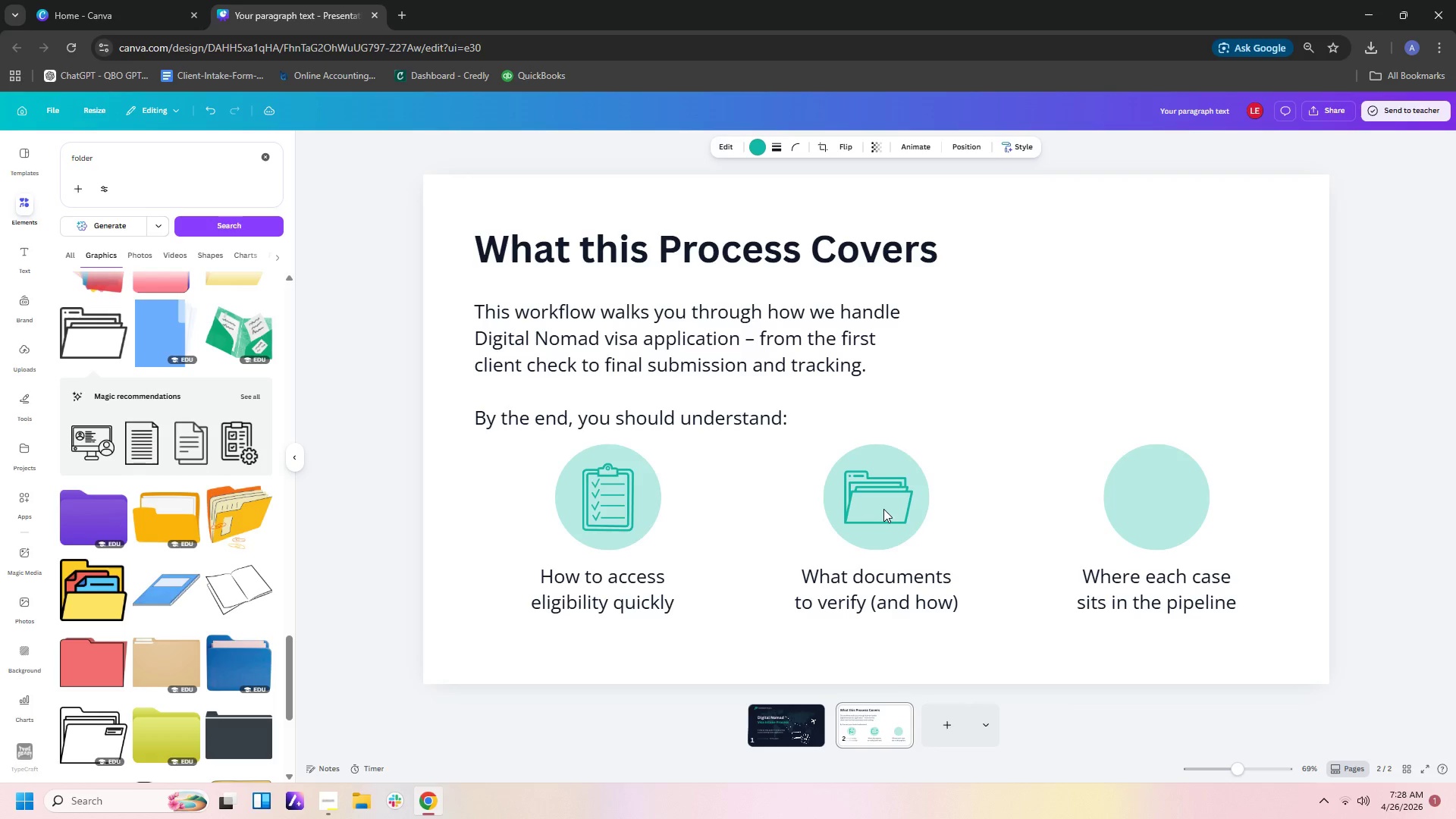 
key(ArrowRight)
 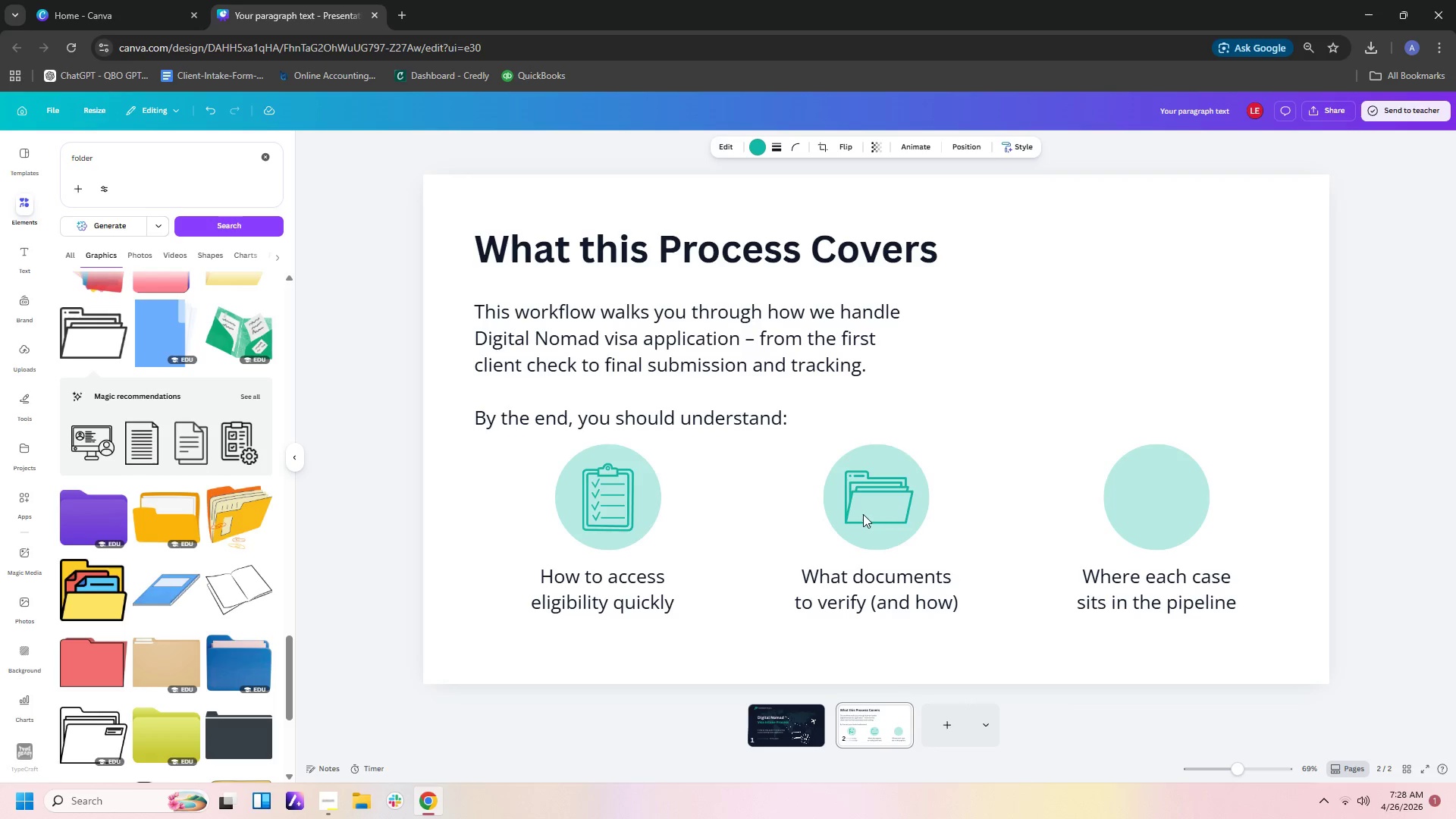 
left_click([864, 510])
 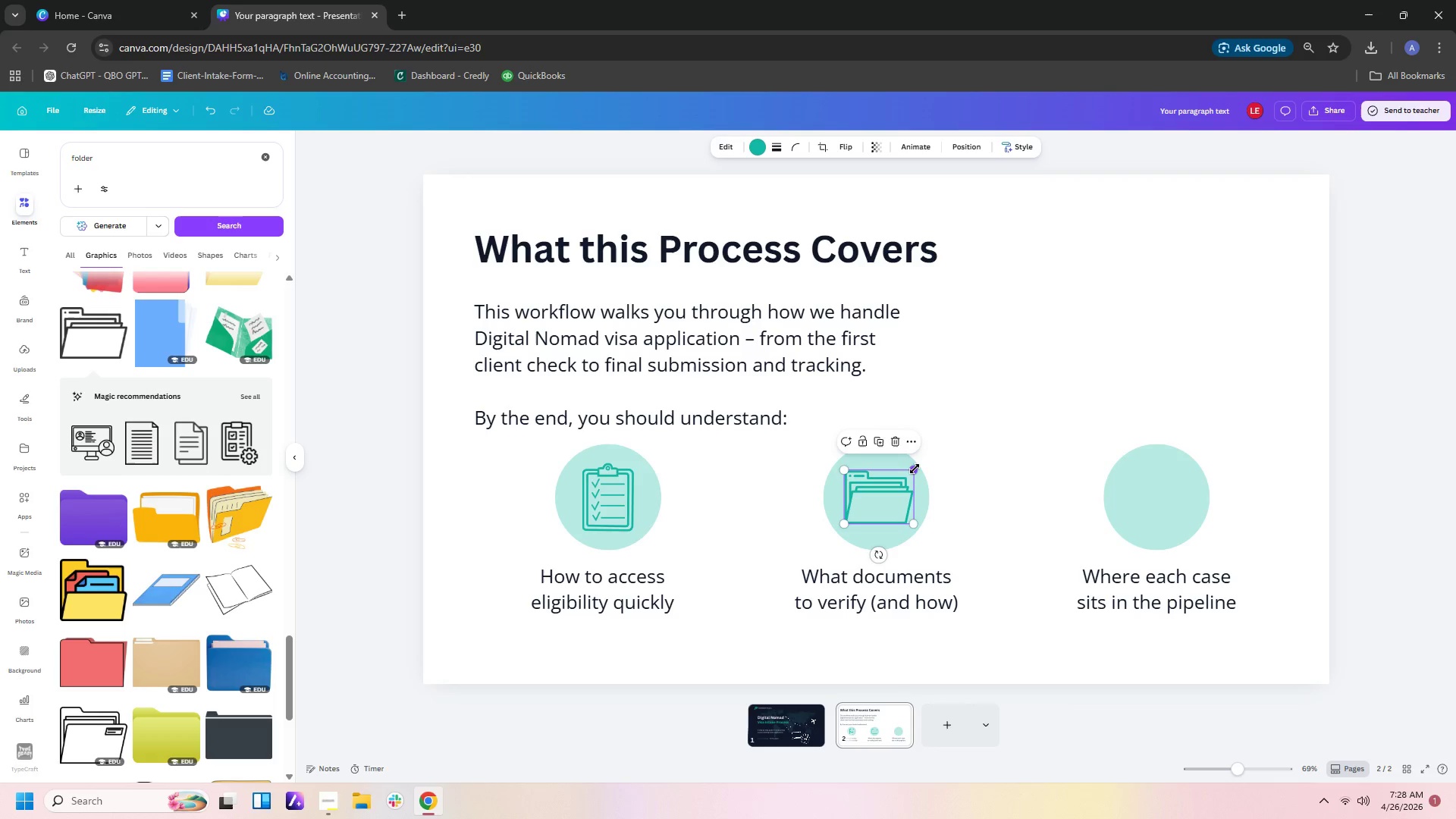 
left_click_drag(start_coordinate=[915, 469], to_coordinate=[921, 464])
 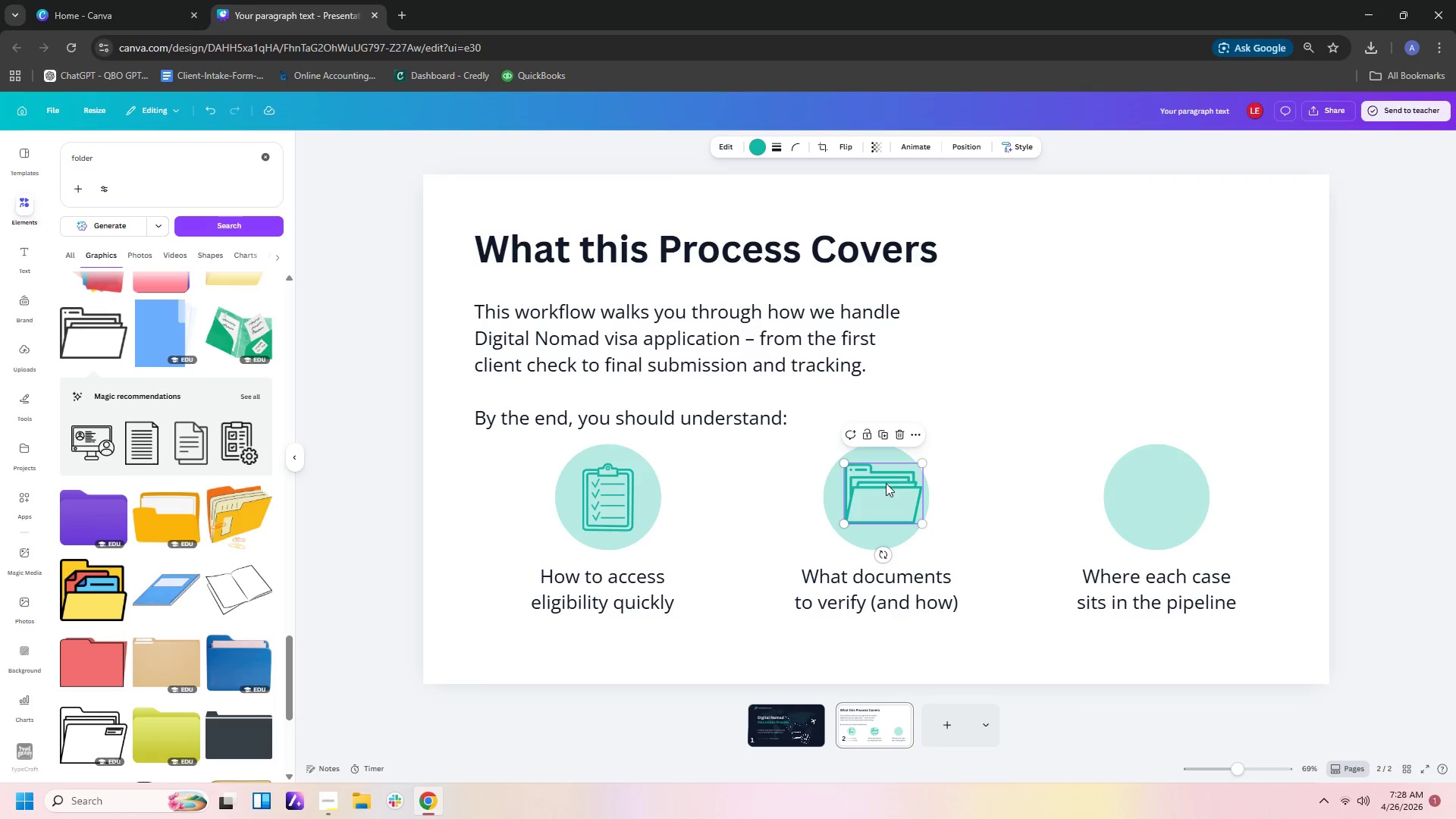 
left_click_drag(start_coordinate=[884, 485], to_coordinate=[881, 490])
 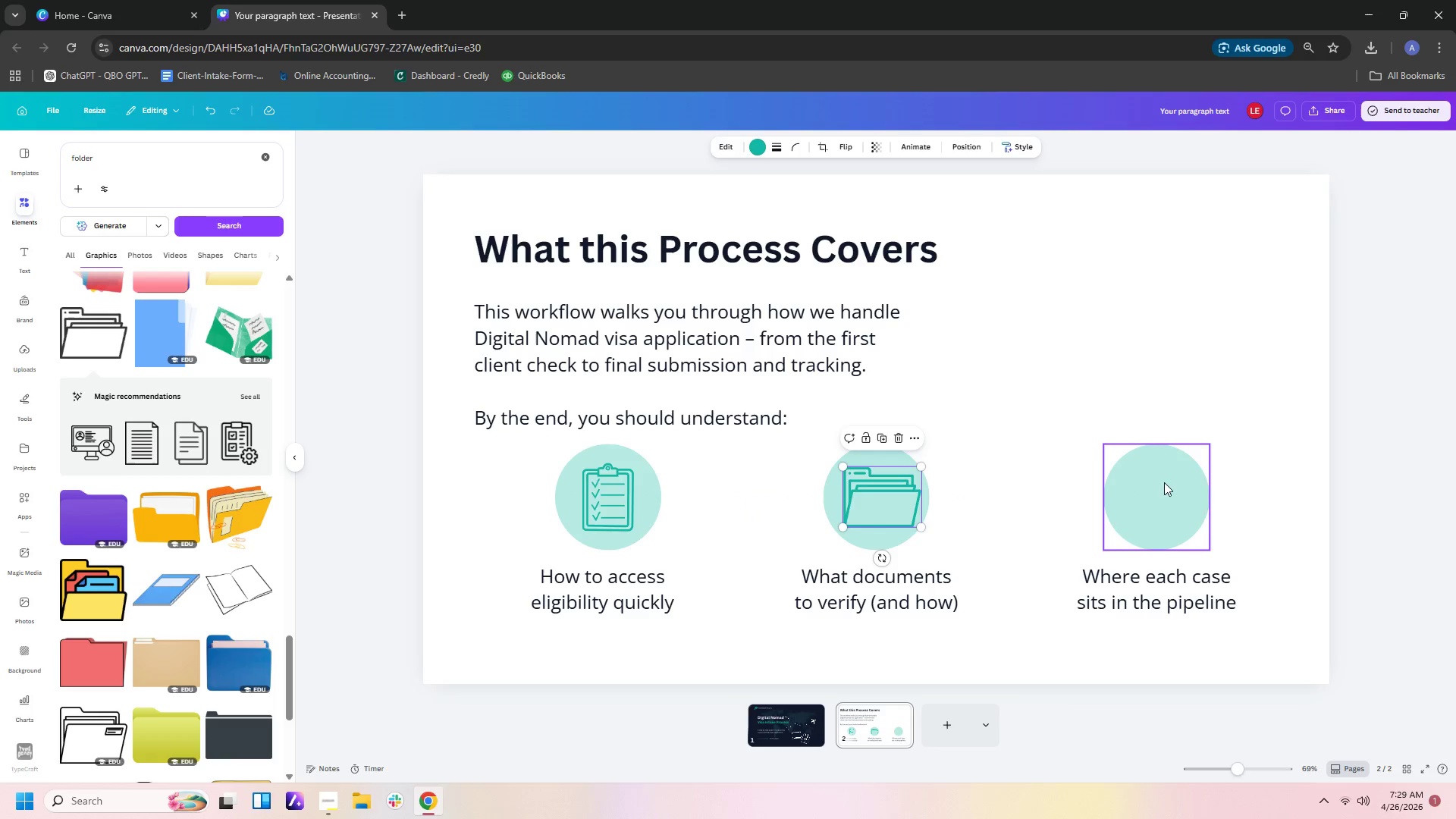 
left_click([1068, 479])
 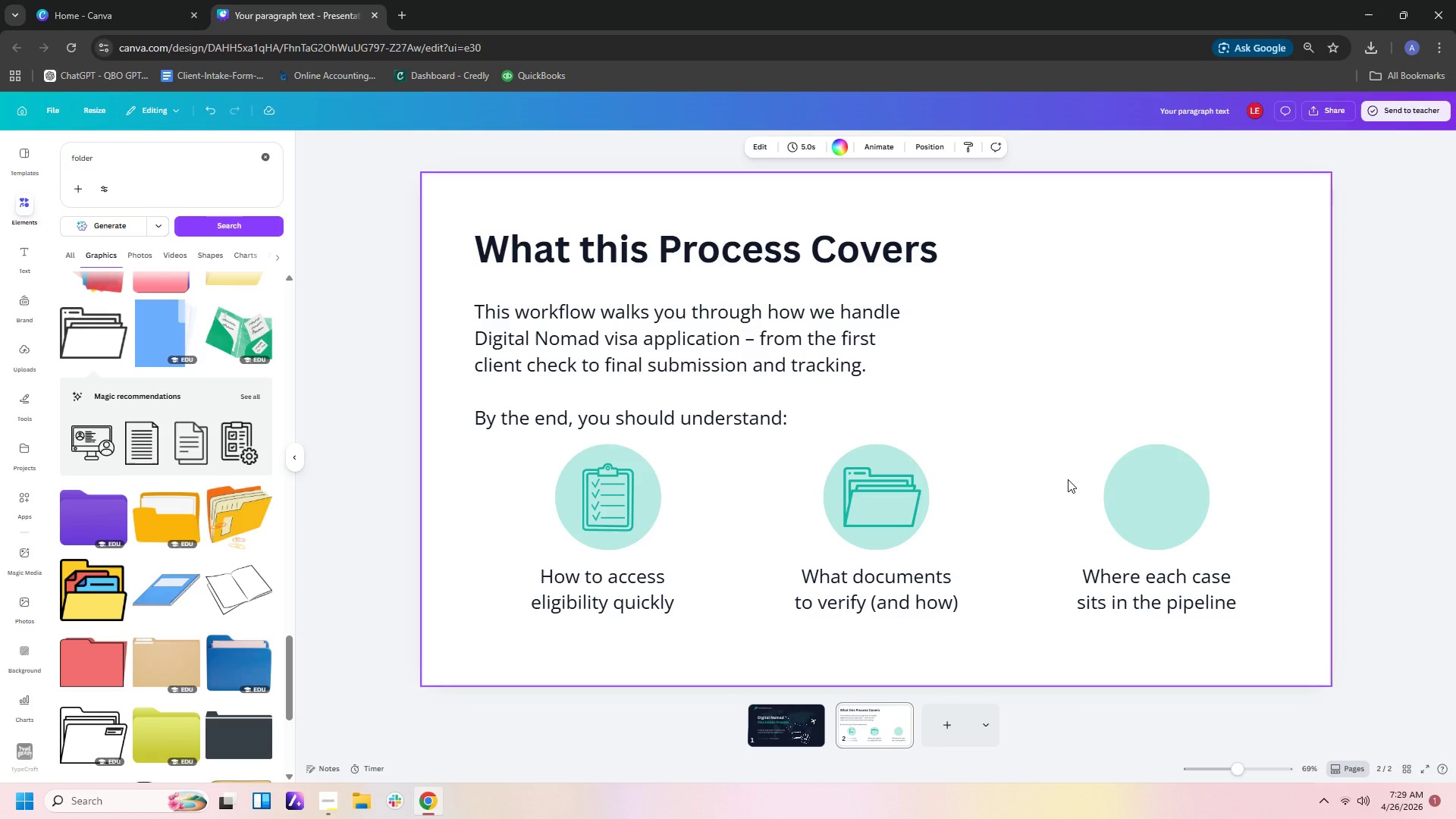 
wait(17.05)
 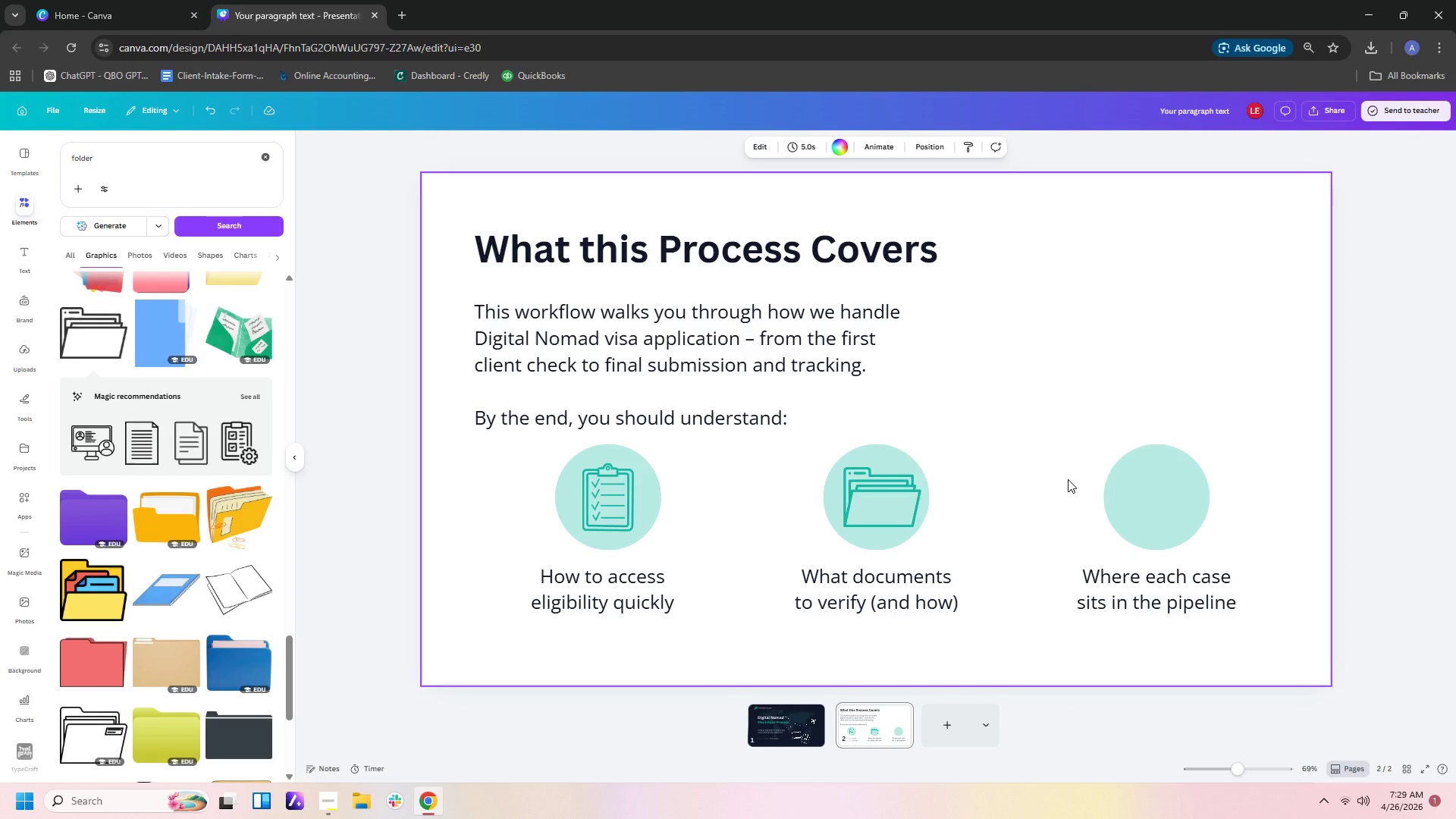 
left_click_drag(start_coordinate=[145, 164], to_coordinate=[0, 142])
 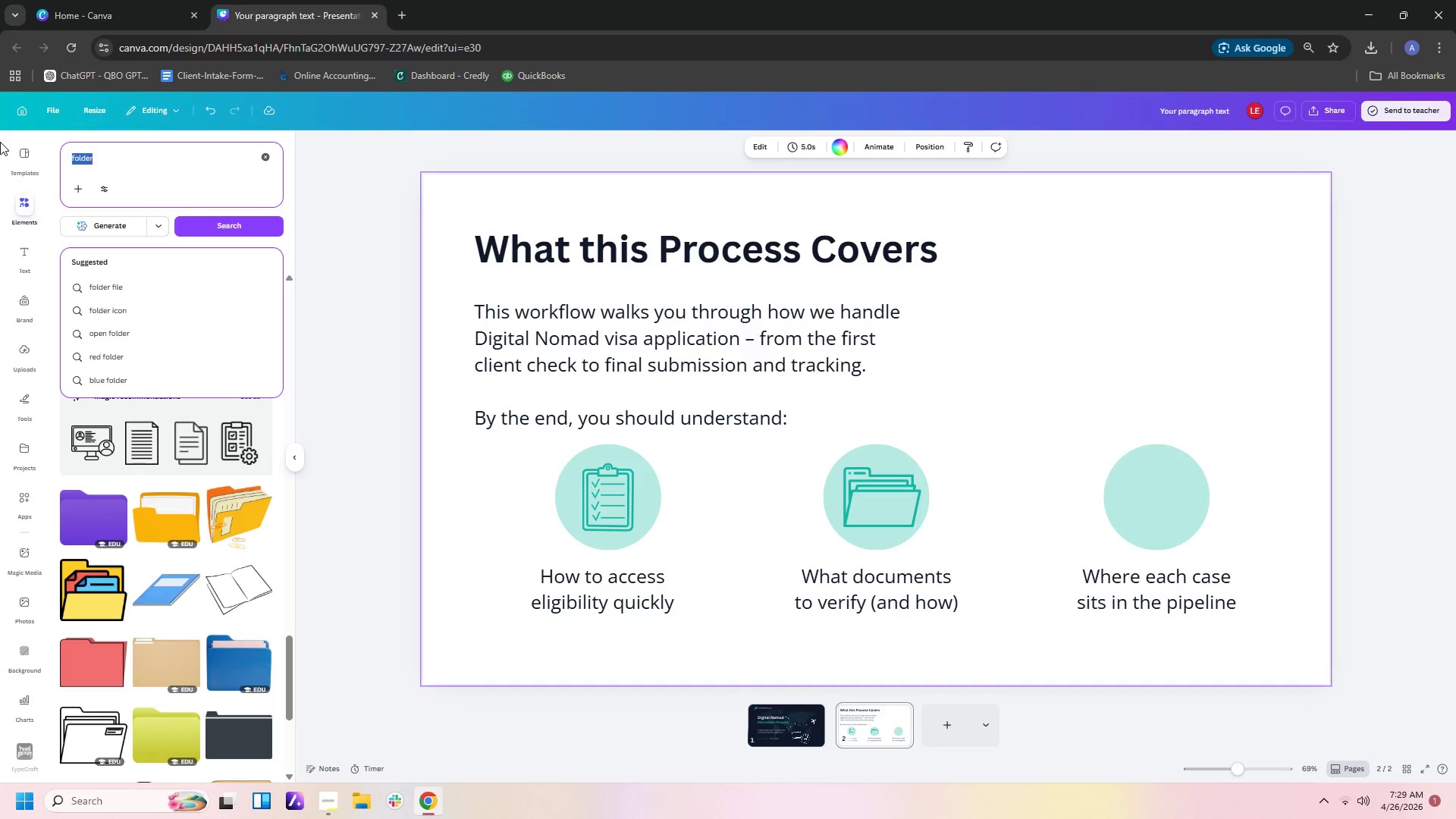 
type(ar graph)
 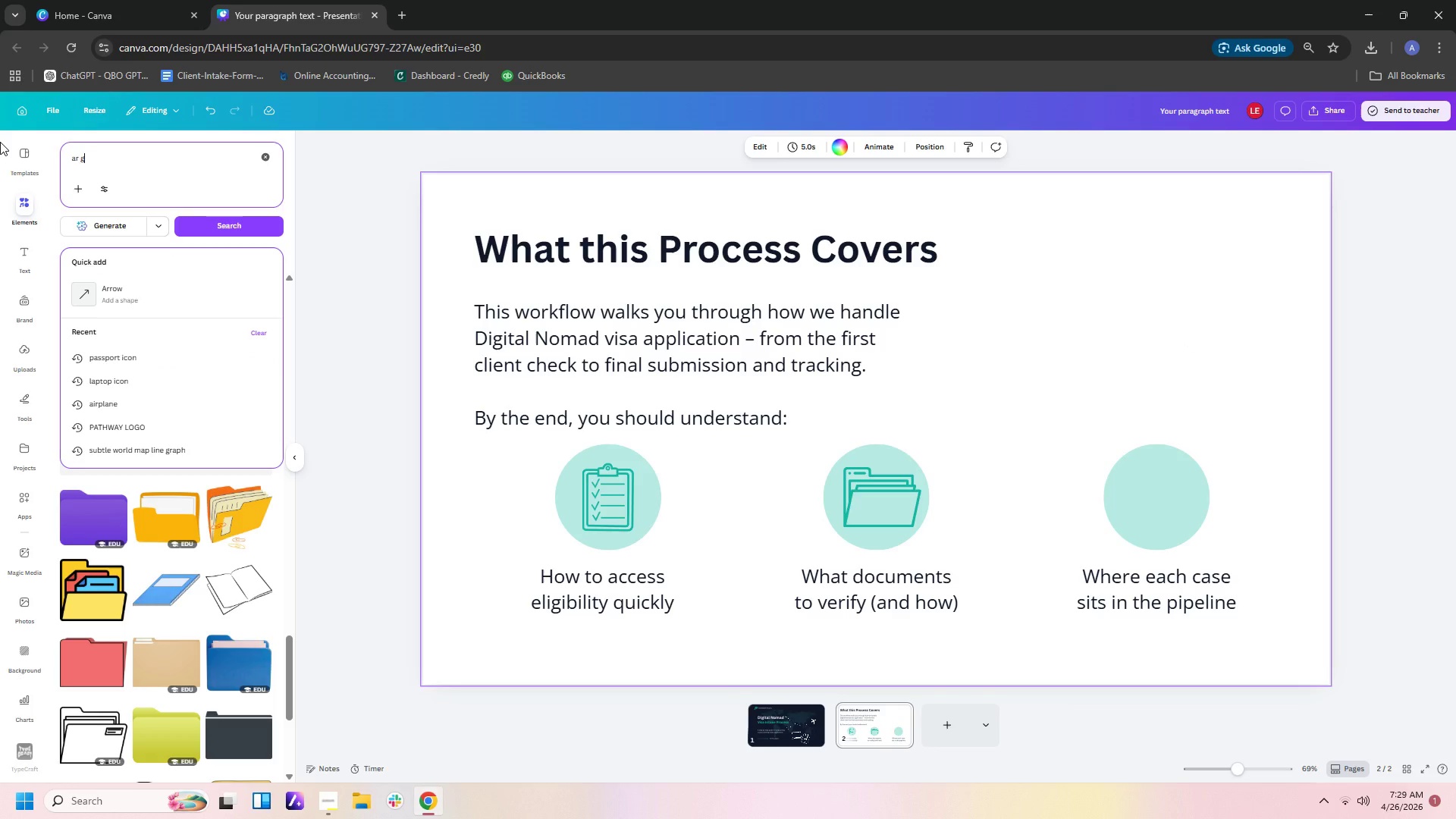 
key(Enter)
 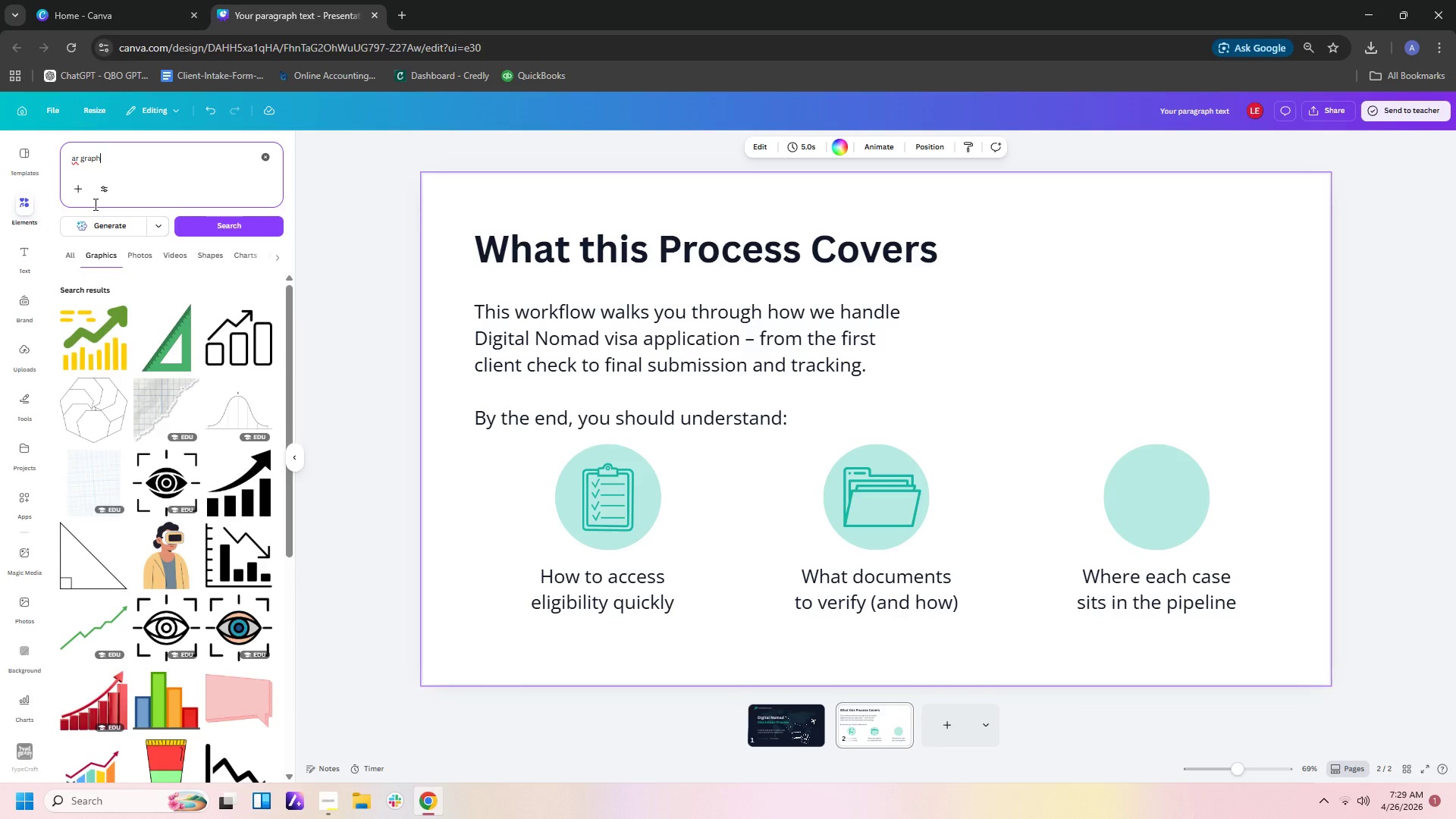 
left_click([69, 162])
 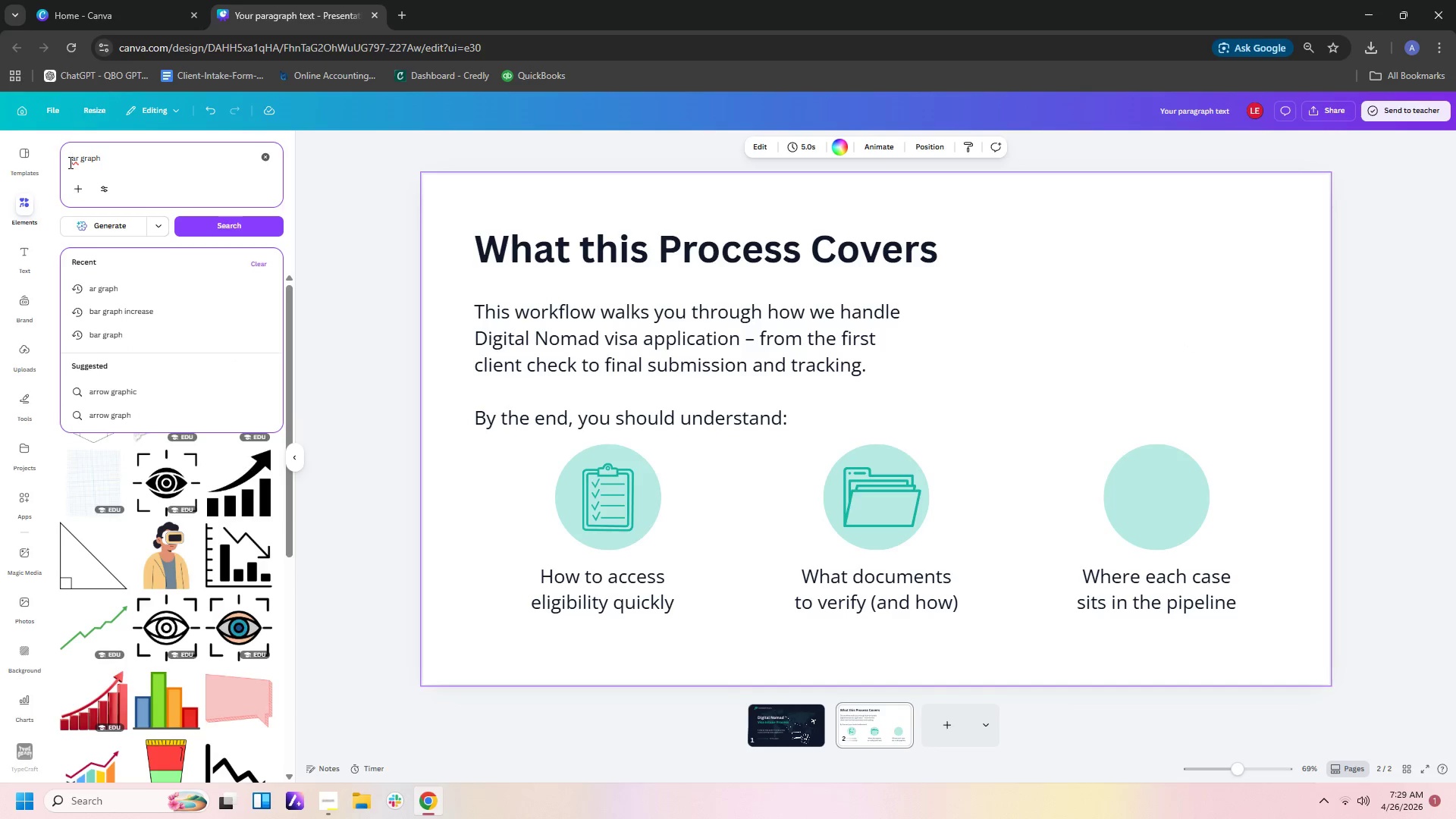 
key(B)
 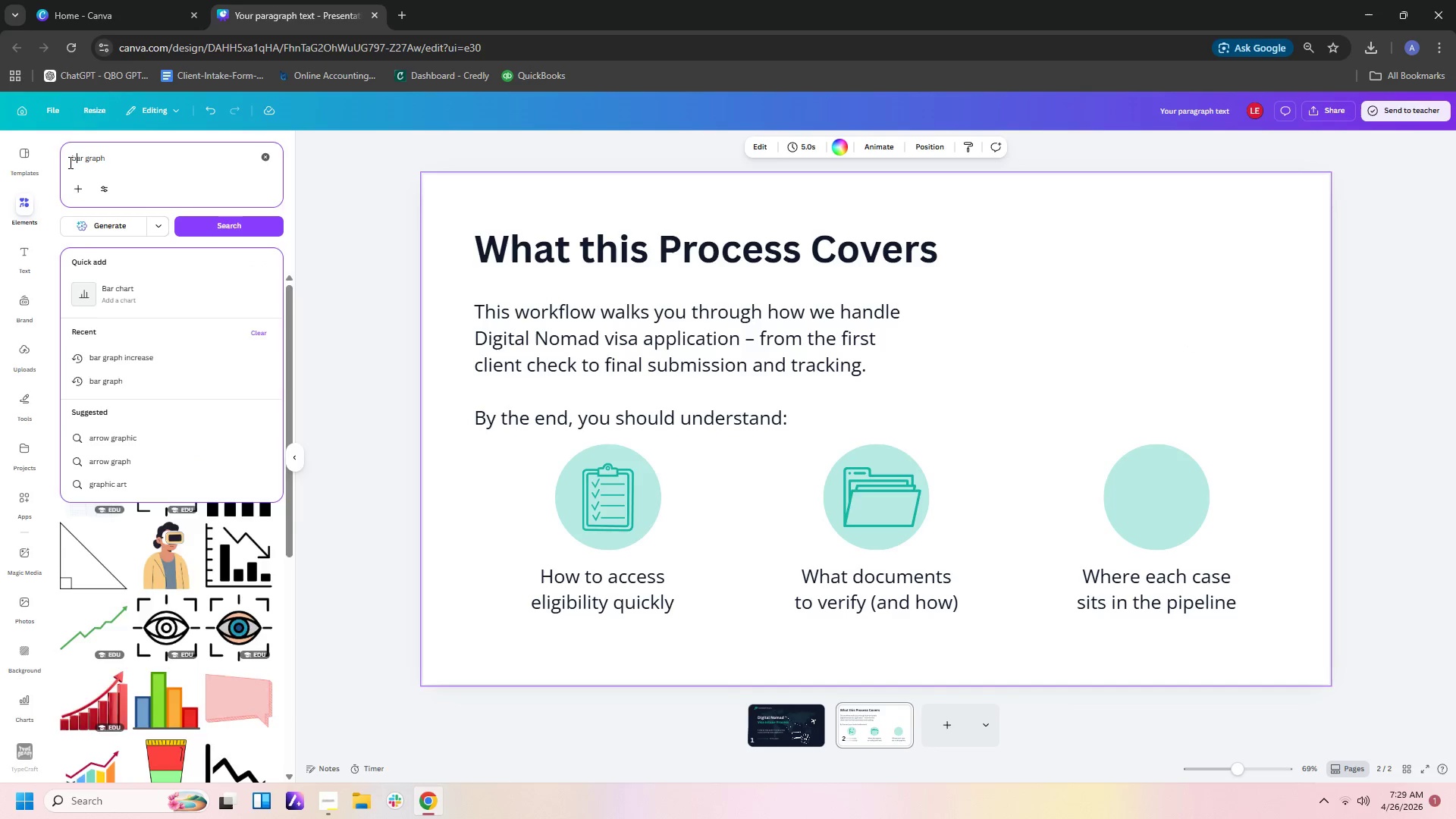 
key(Enter)
 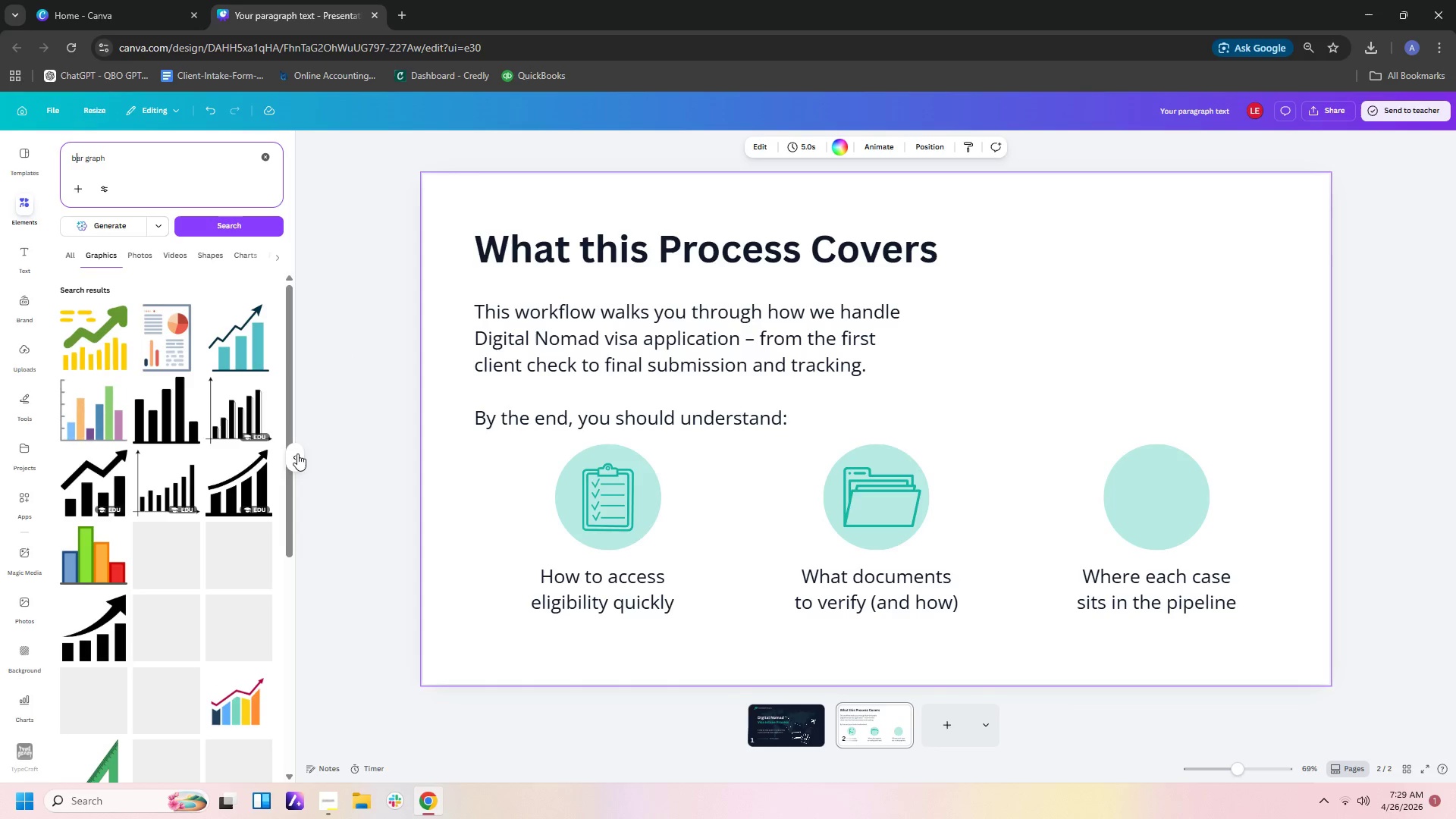 
scroll: coordinate [80, 617], scroll_direction: down, amount: 4.0
 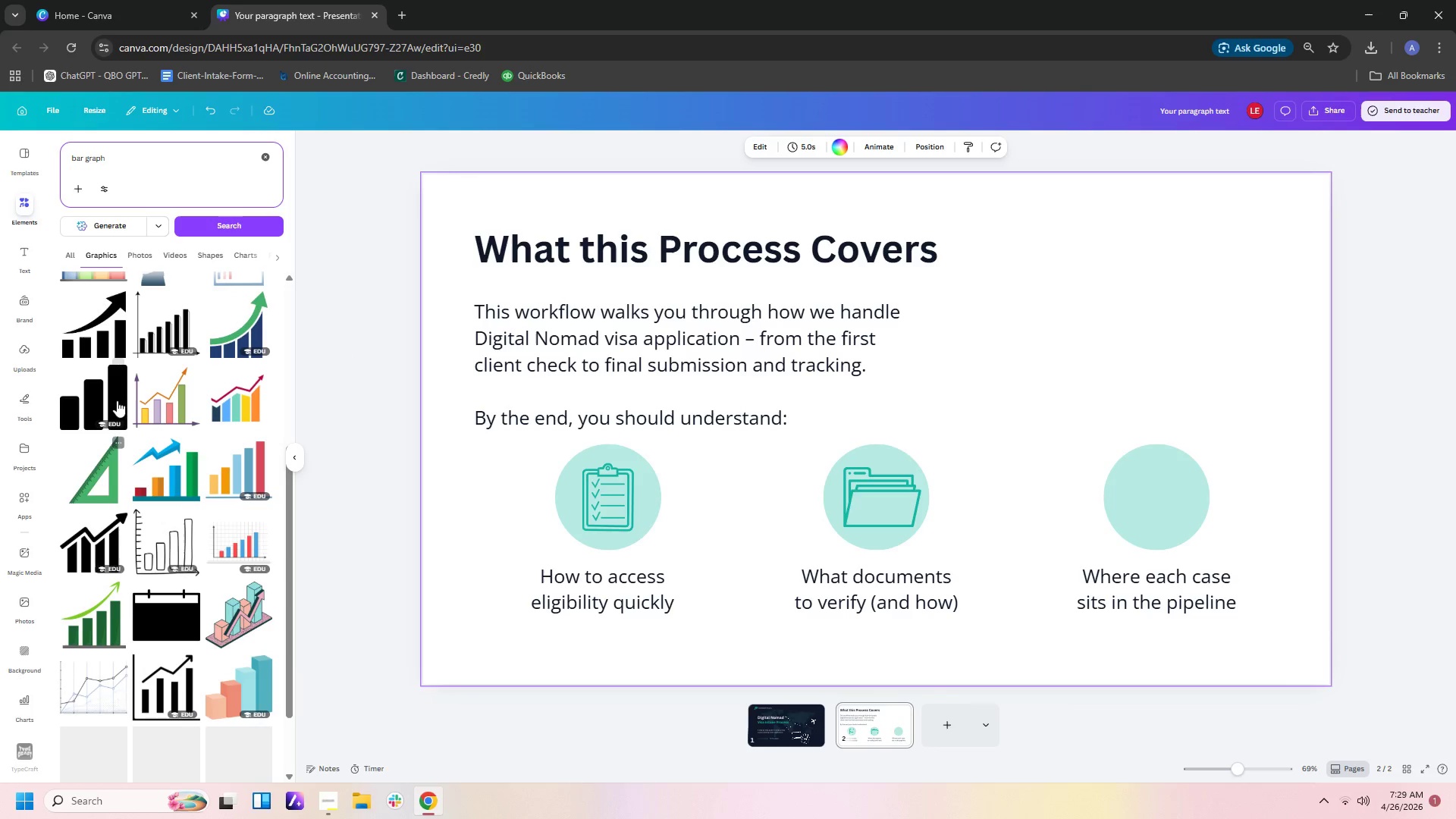 
left_click([119, 369])
 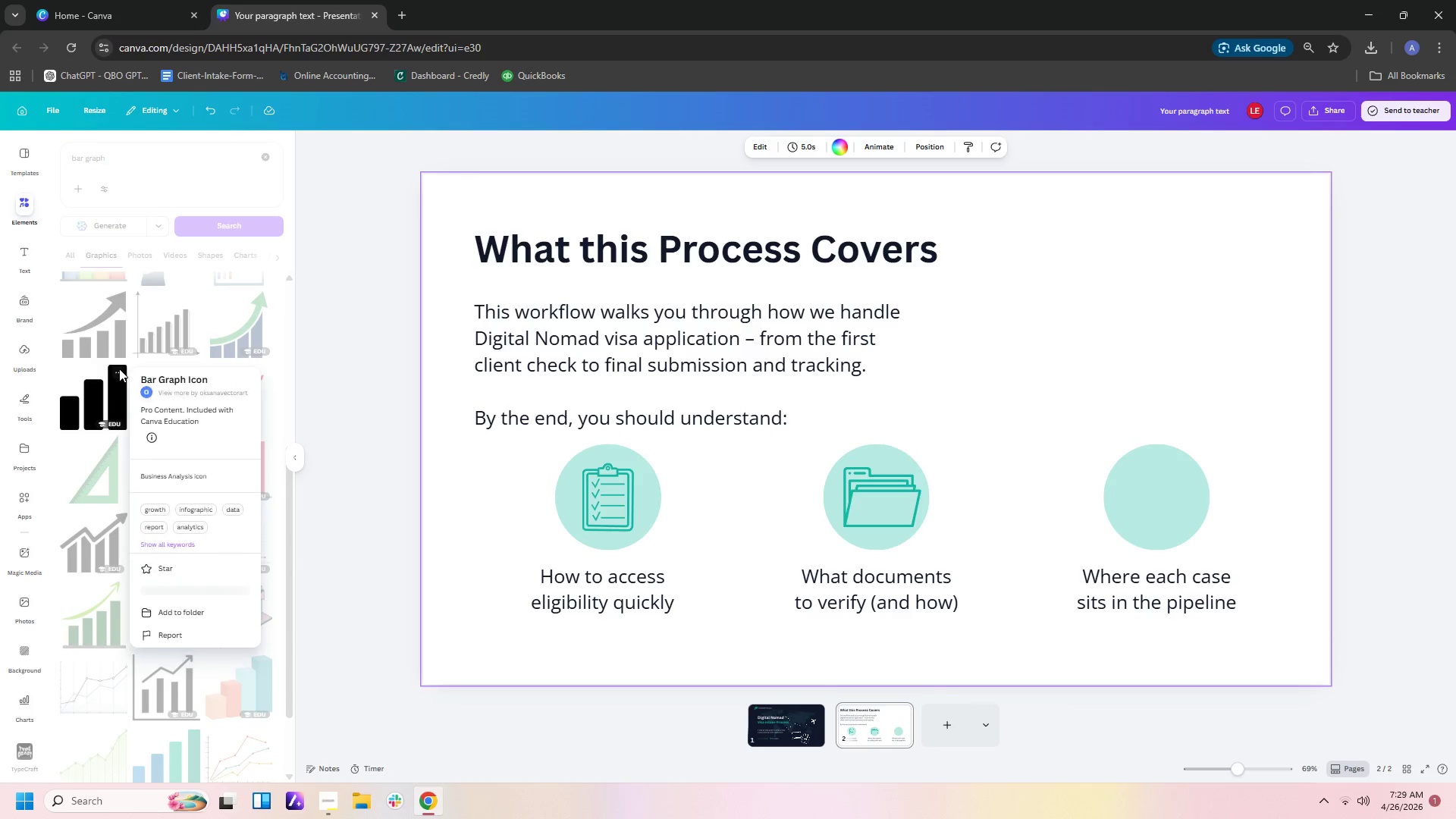 
left_click([113, 390])
 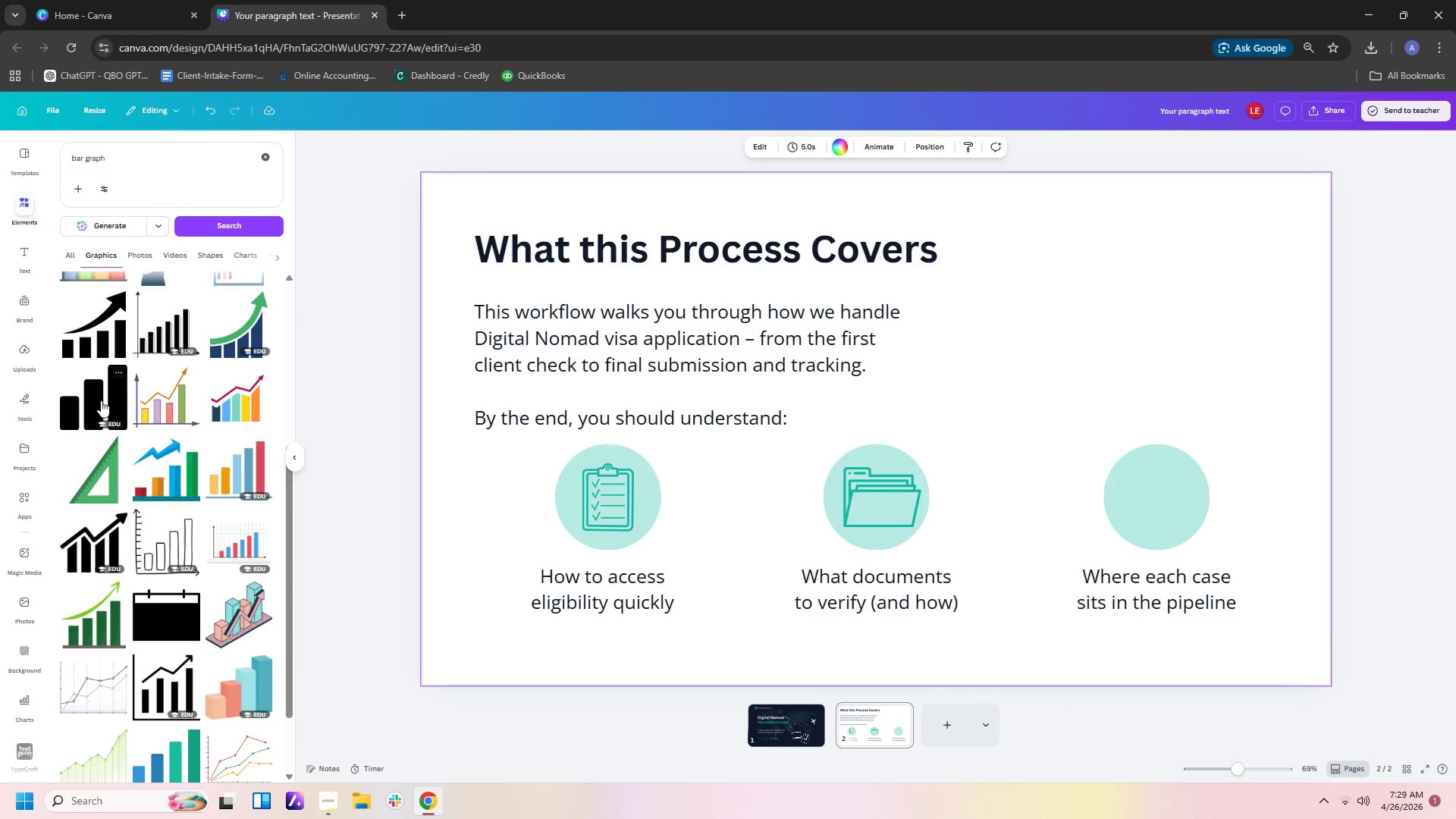 
left_click([101, 400])
 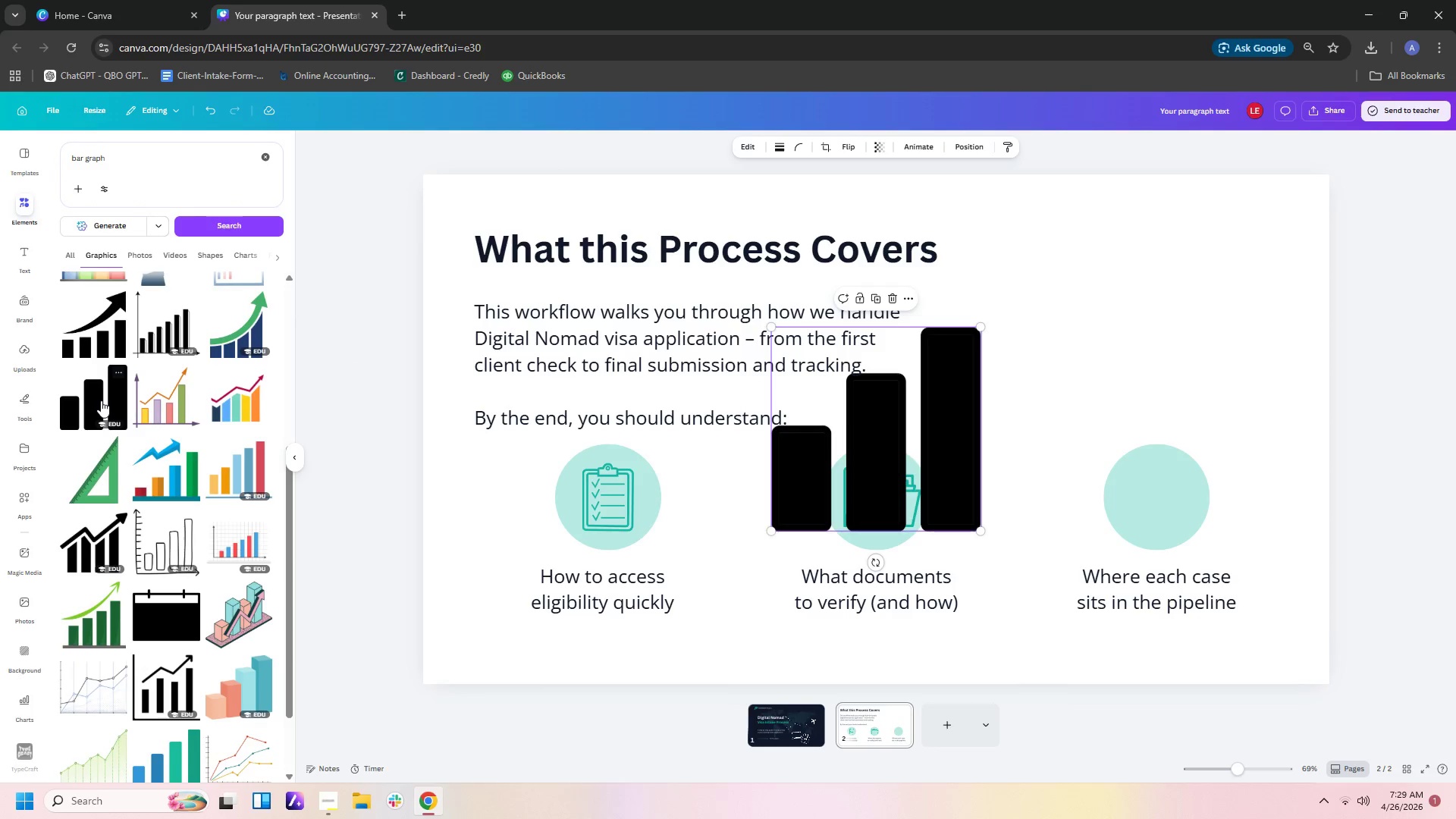 
scroll: coordinate [99, 403], scroll_direction: down, amount: 10.0
 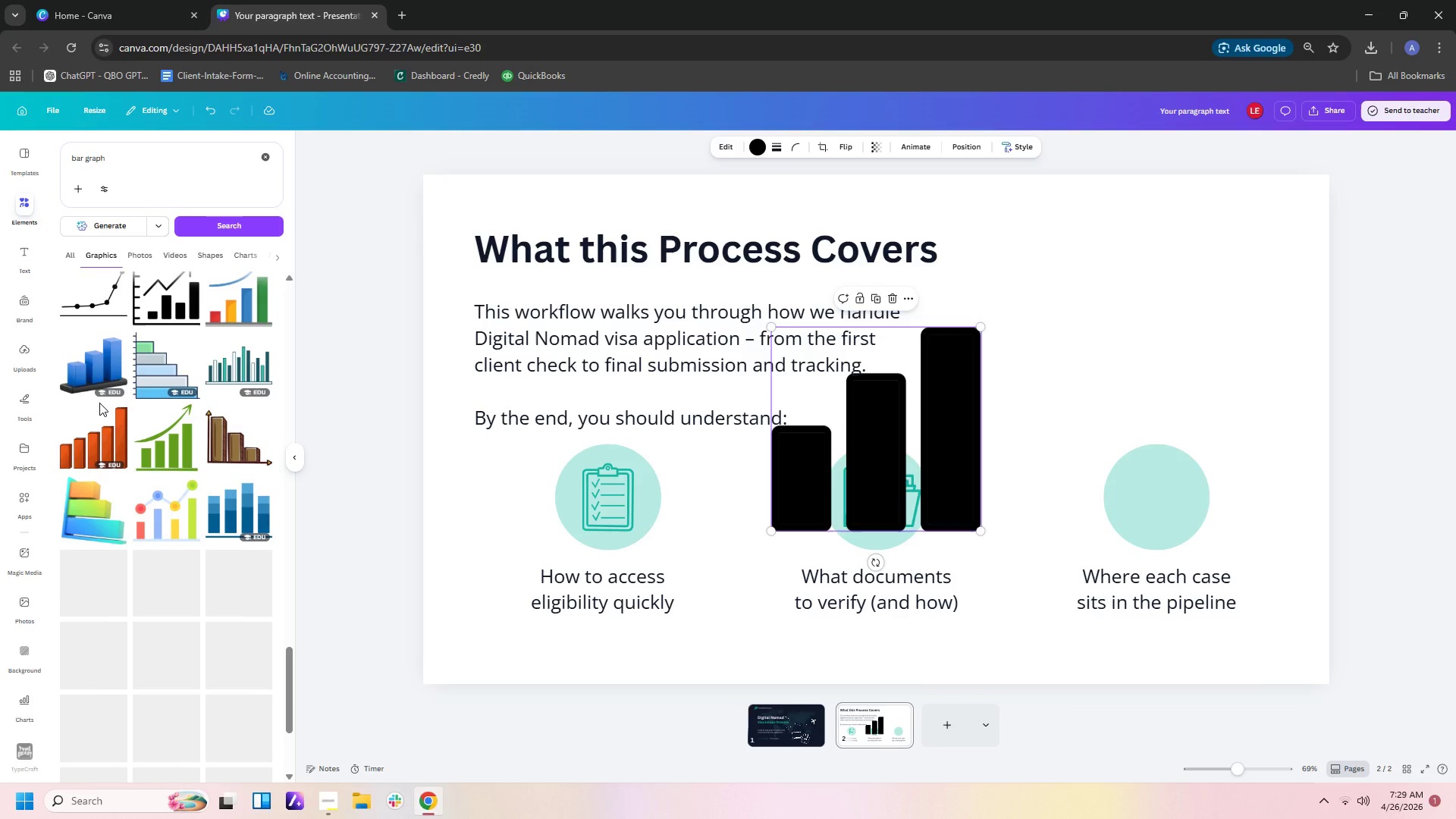 
scroll: coordinate [218, 432], scroll_direction: up, amount: 3.0
 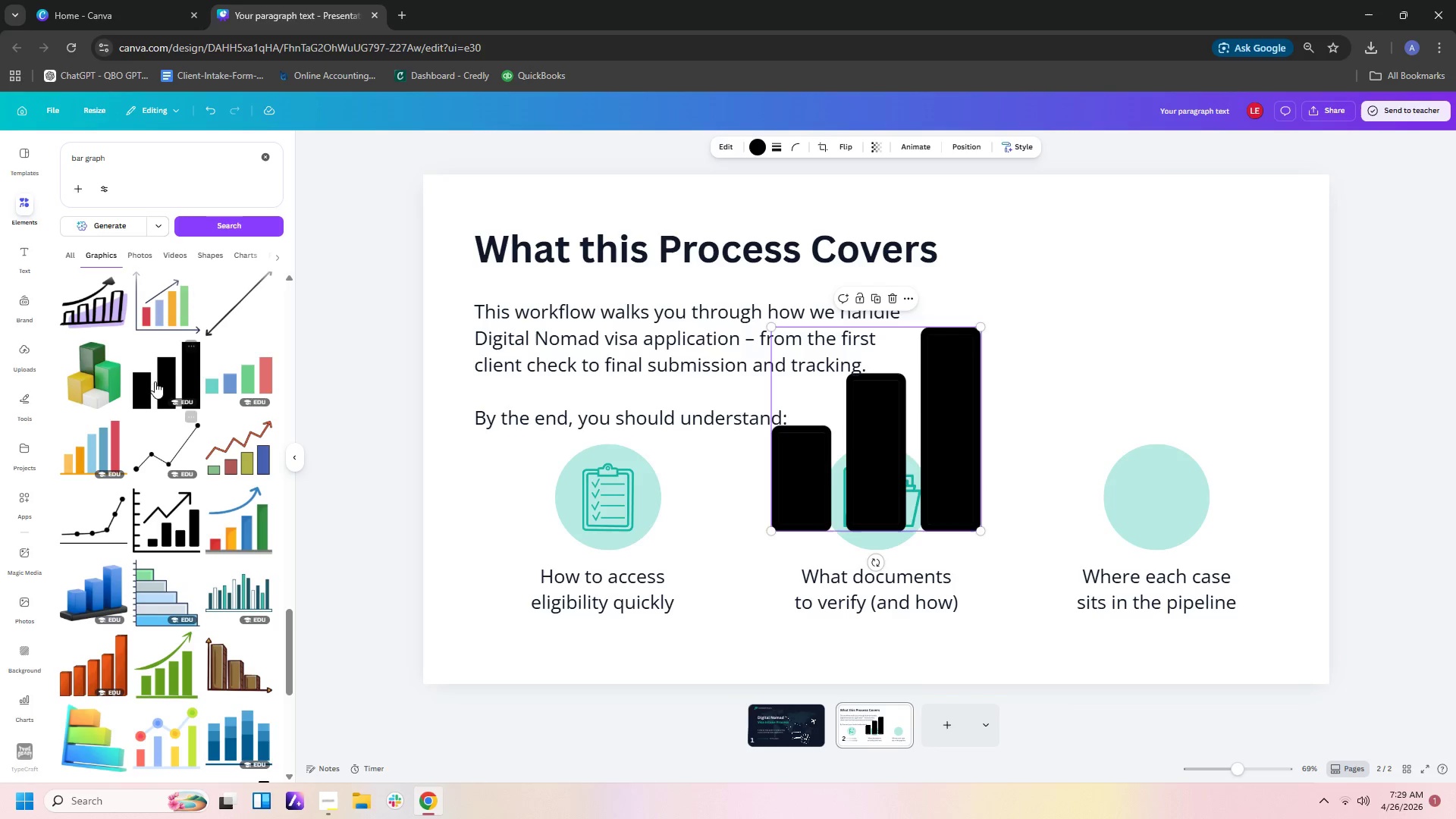 
left_click([154, 380])
 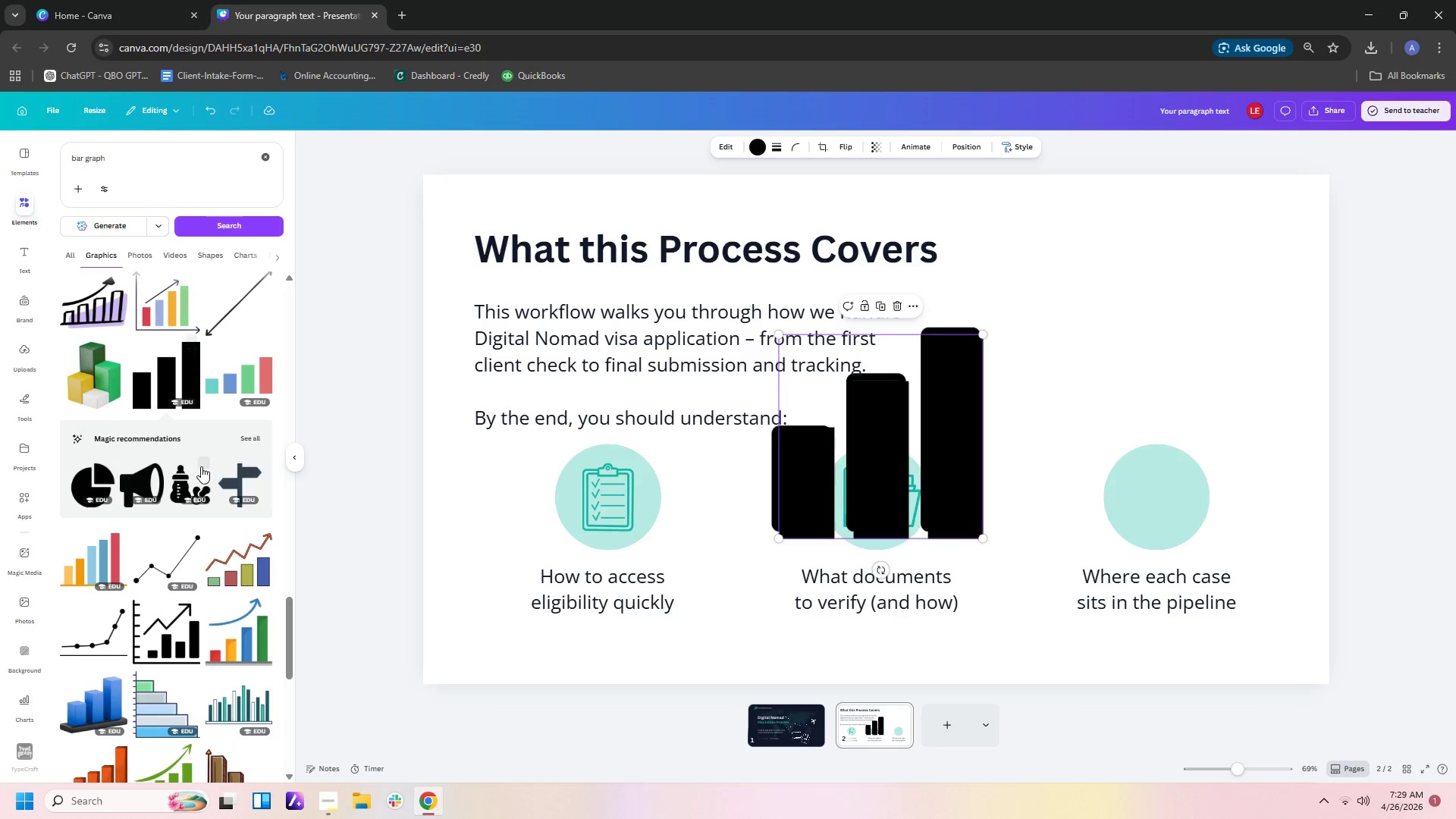 
left_click([251, 438])
 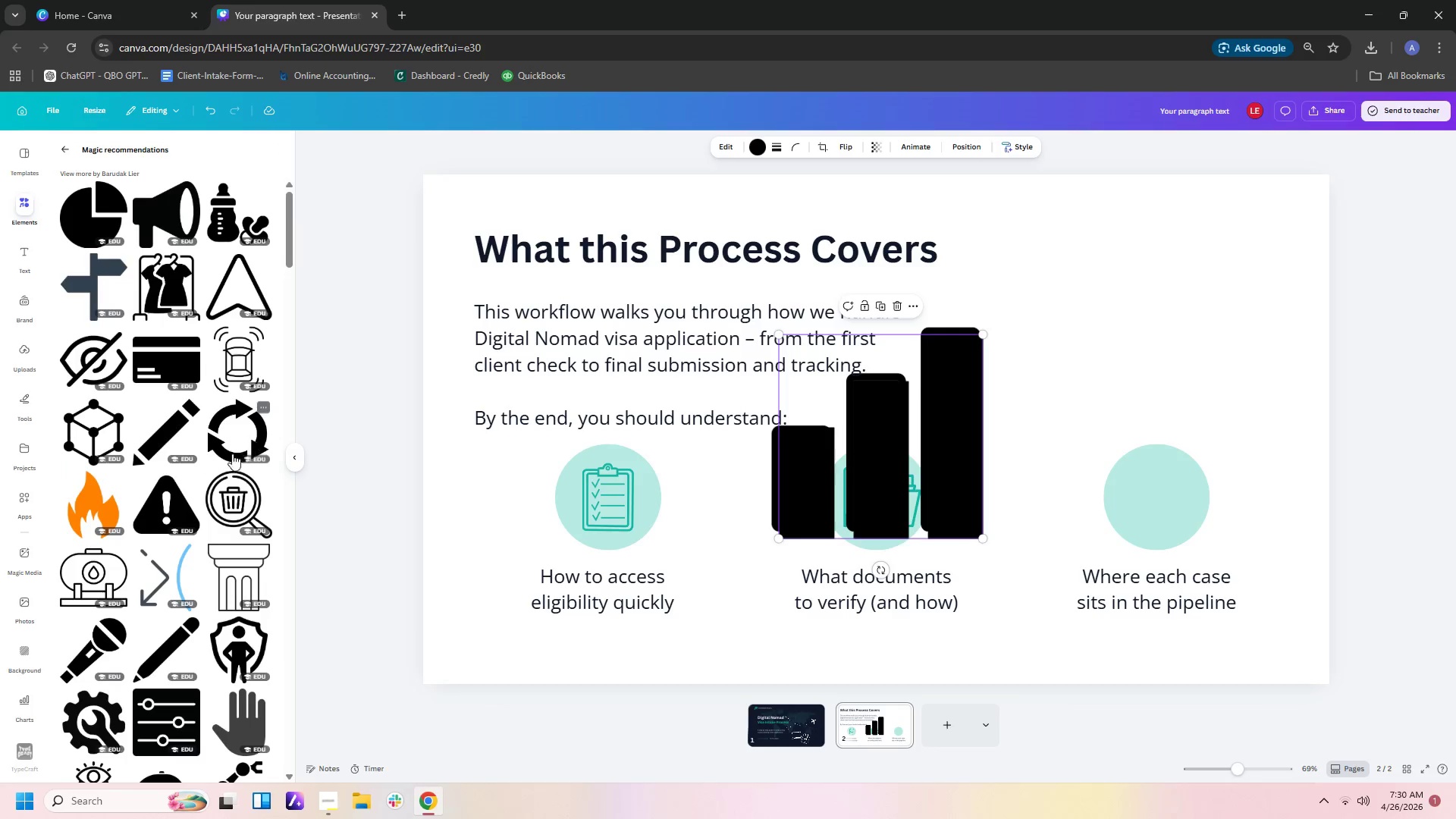 
left_click([64, 147])
 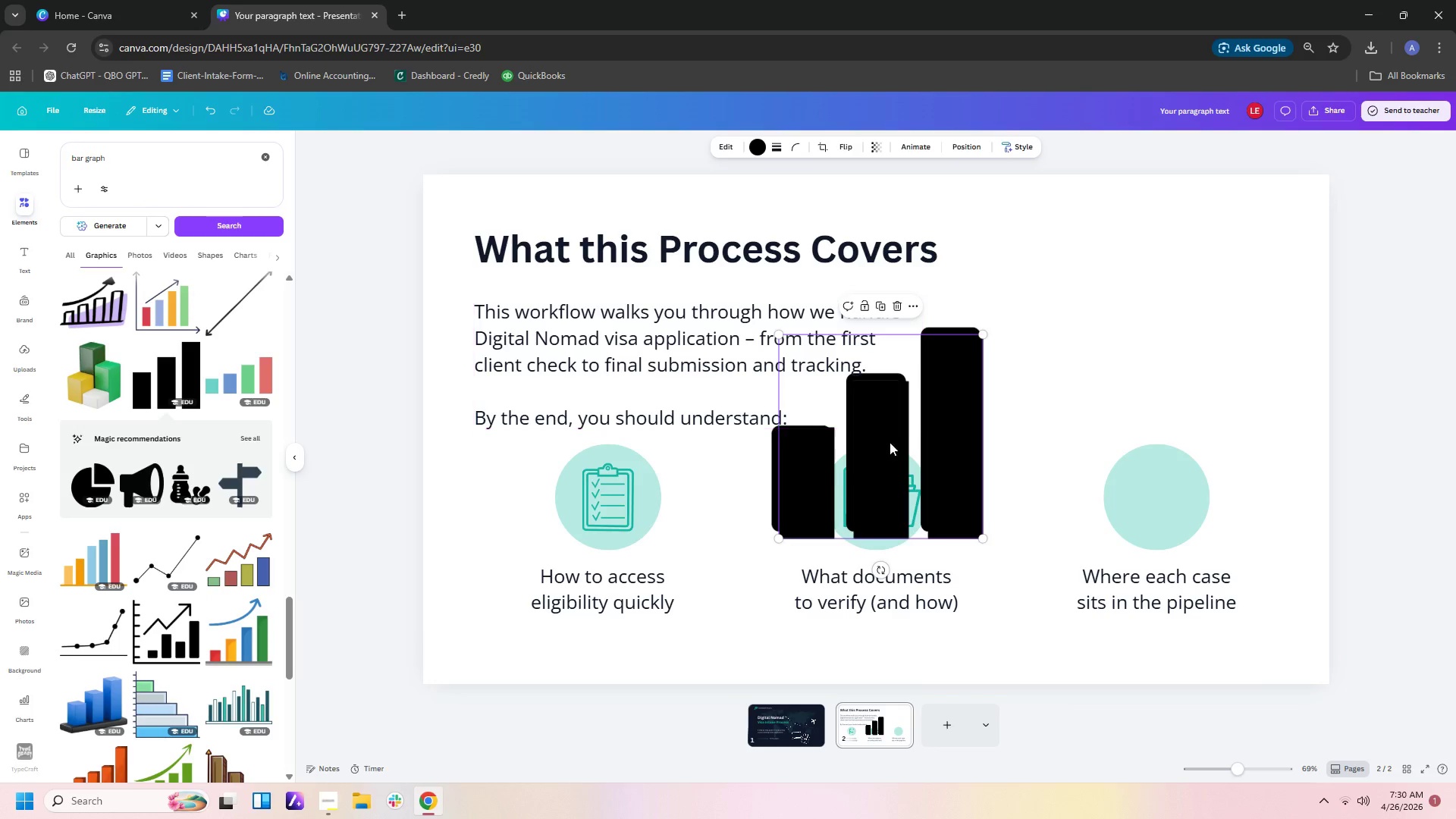 
left_click_drag(start_coordinate=[890, 463], to_coordinate=[684, 530])
 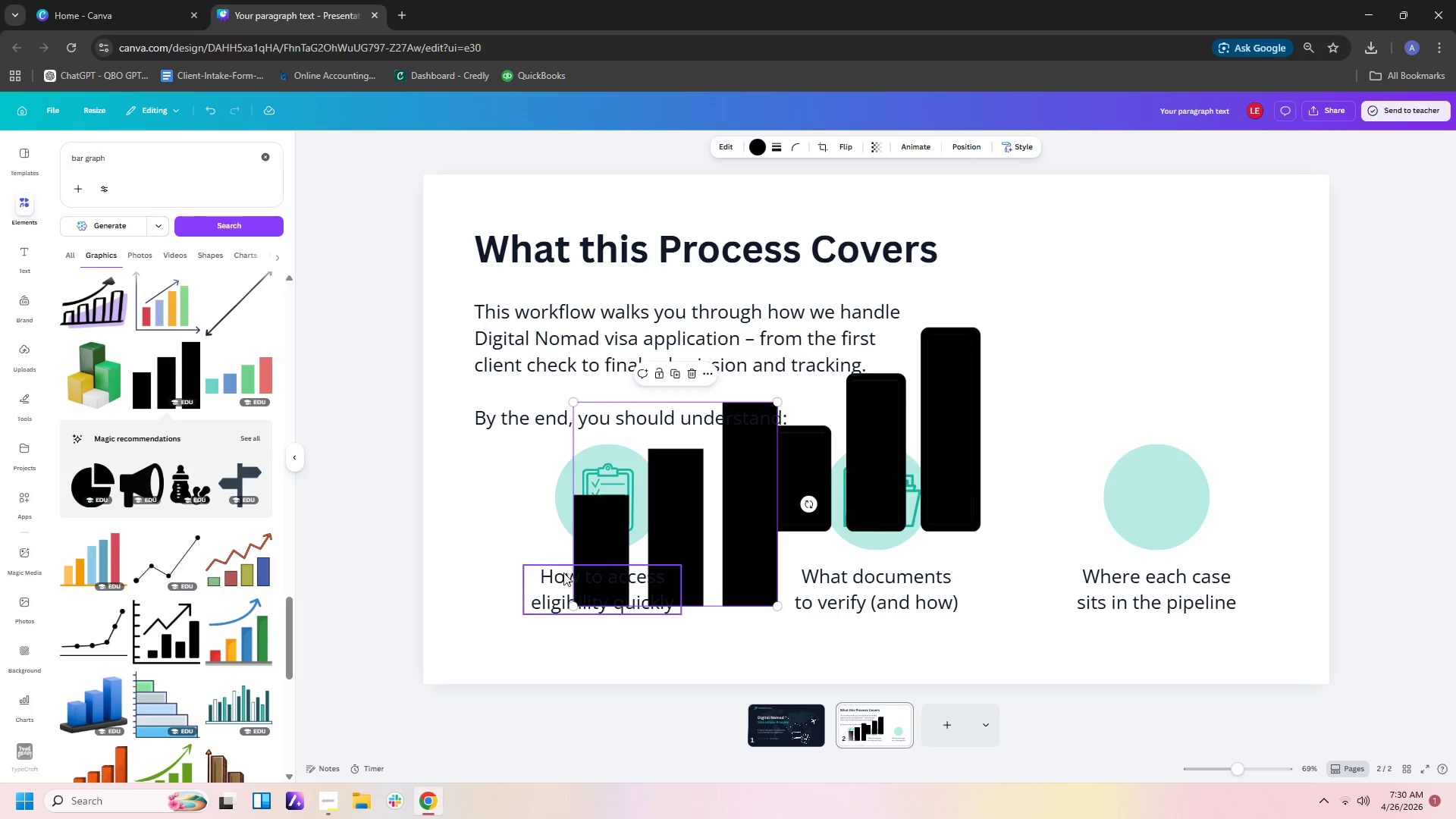 
scroll: coordinate [118, 369], scroll_direction: up, amount: 16.0
 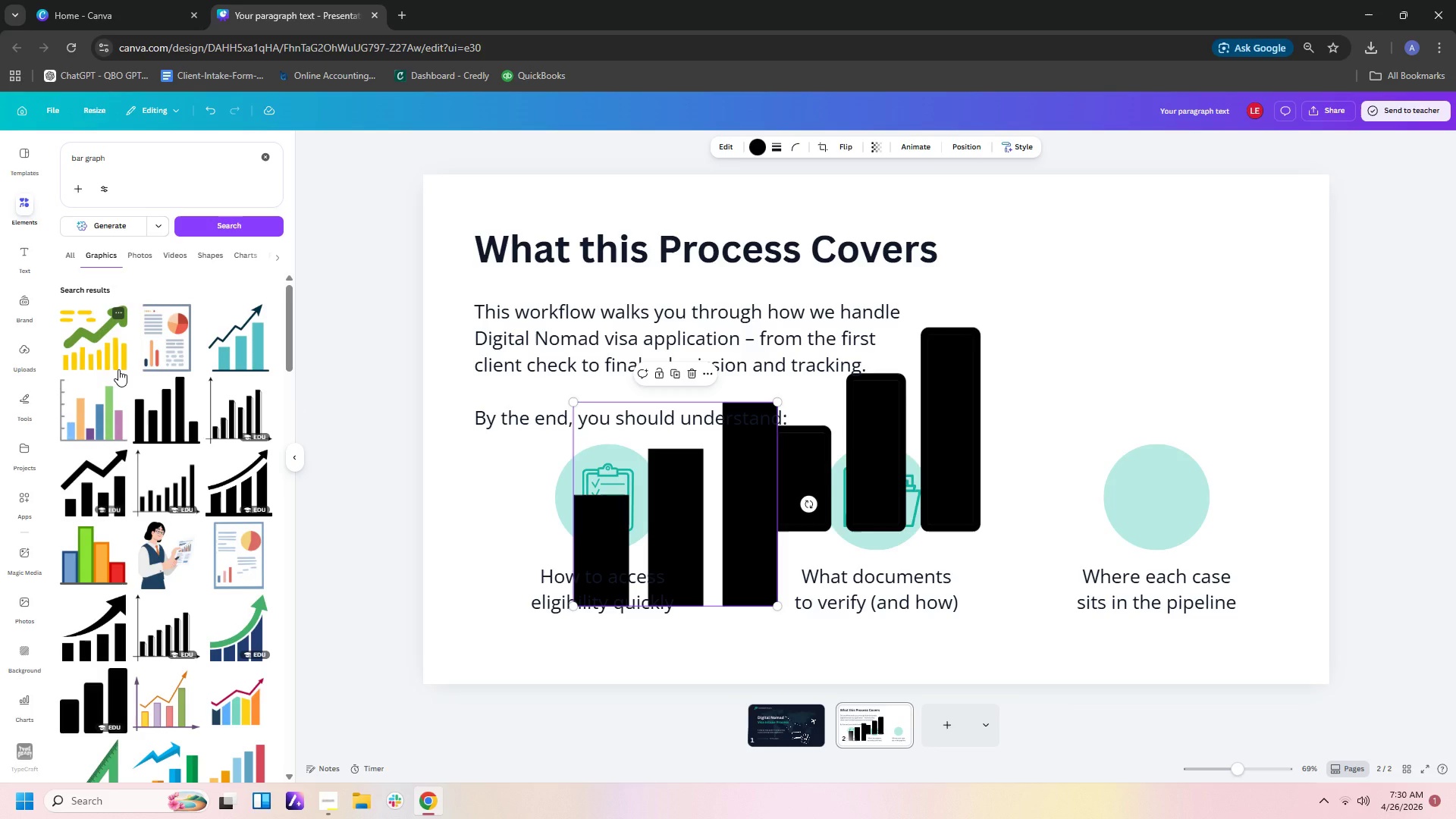 
left_click([233, 324])
 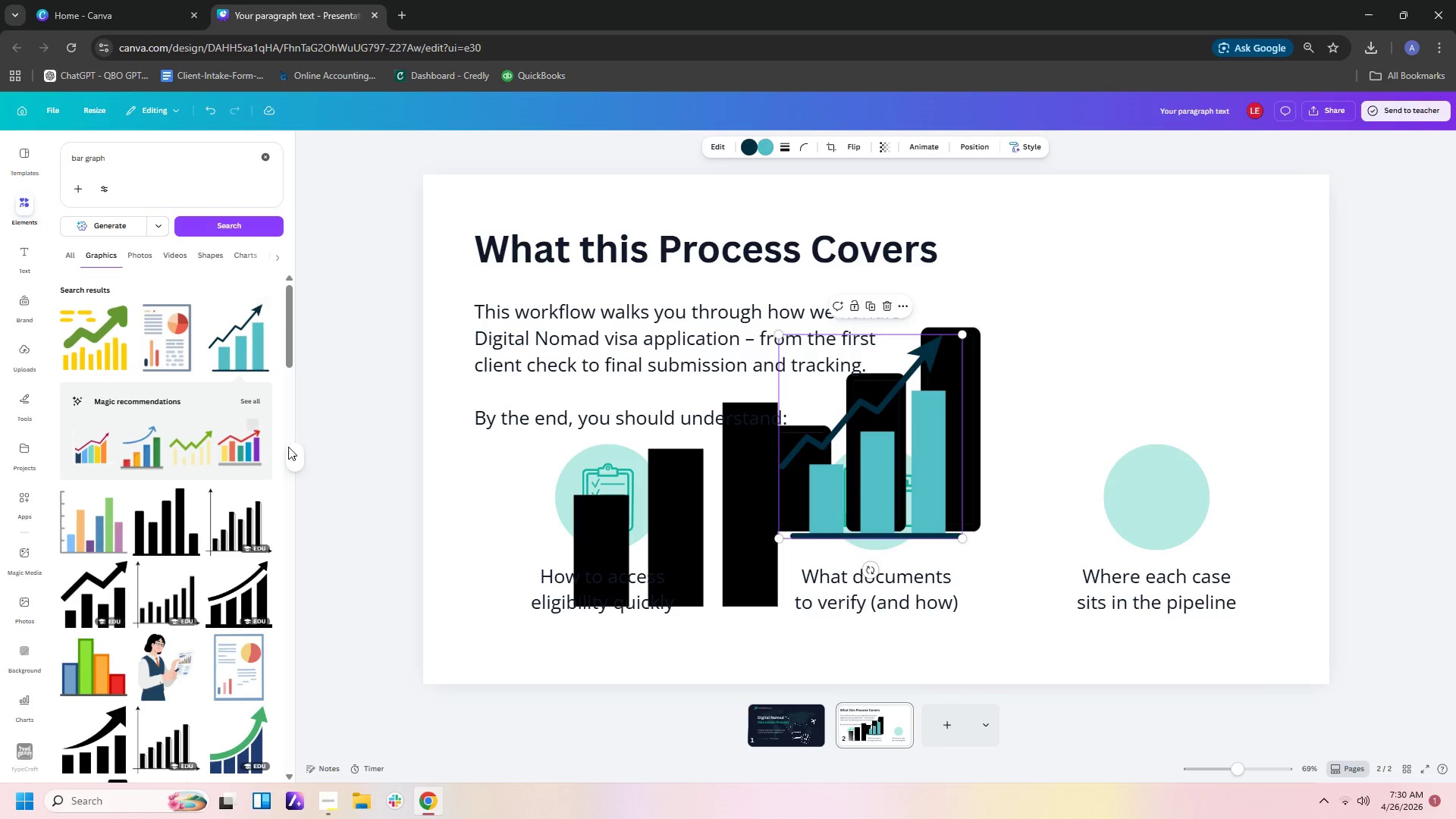 
left_click([873, 437])
 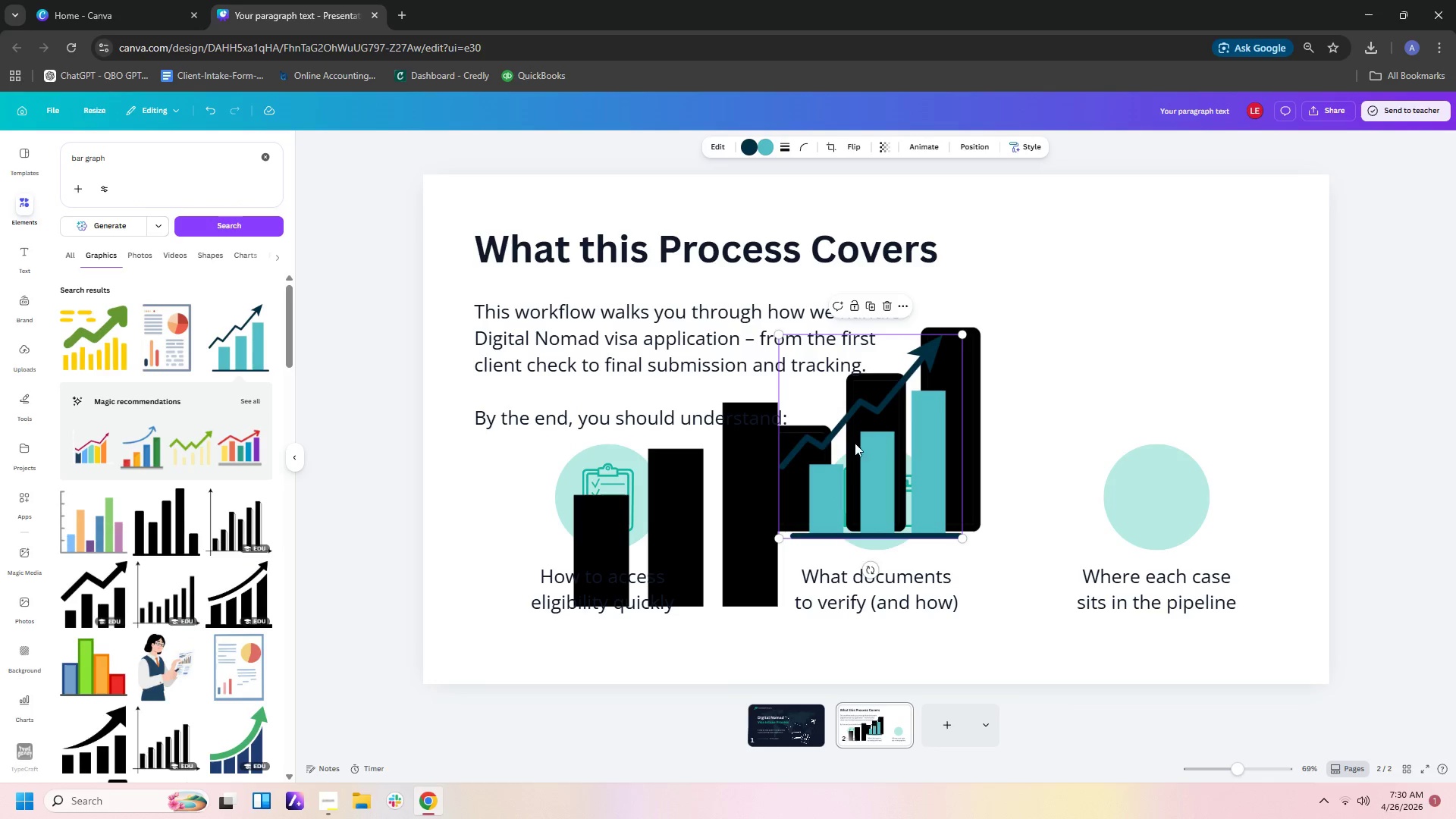 
key(Delete)
 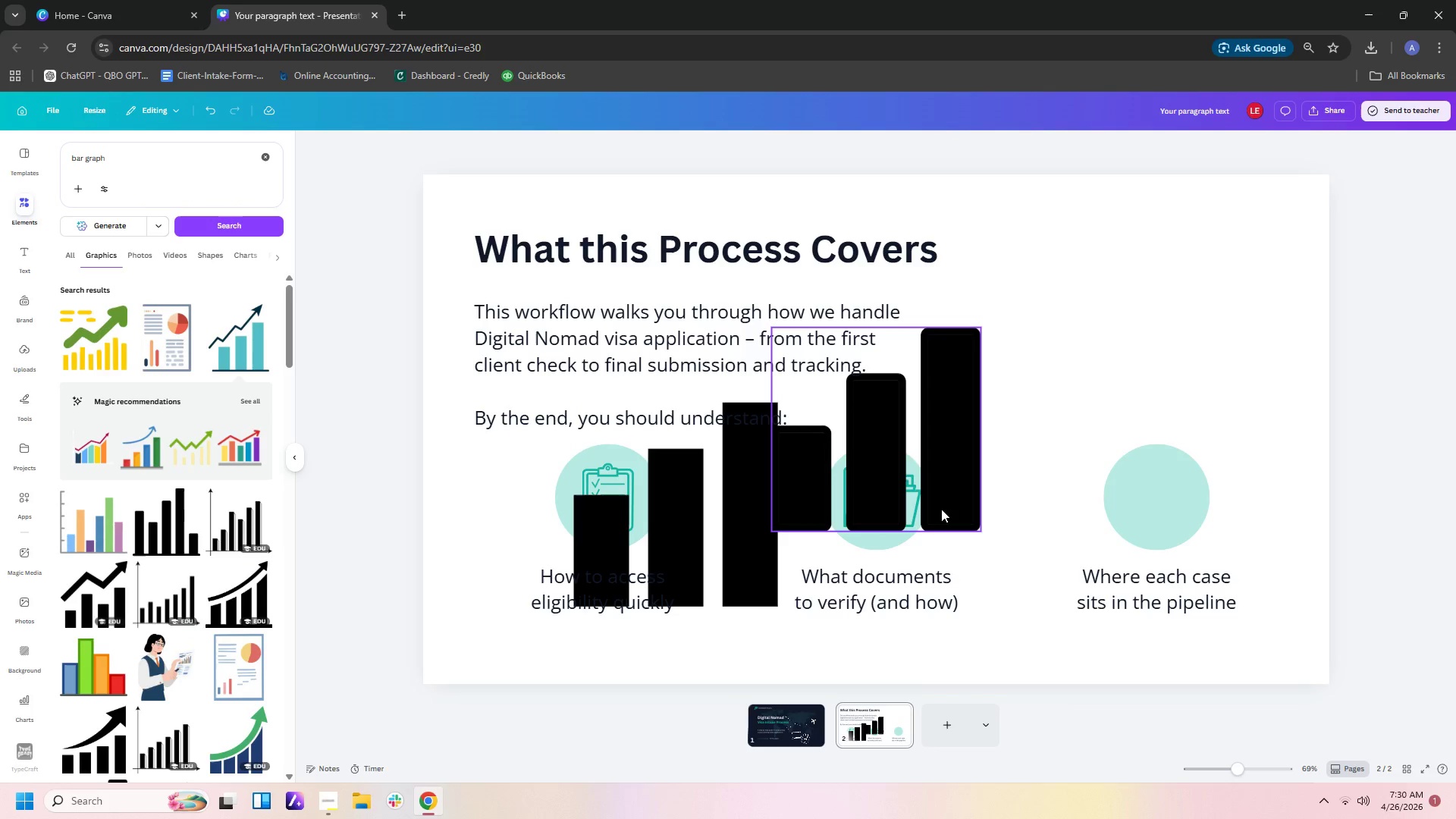 
left_click_drag(start_coordinate=[941, 505], to_coordinate=[1153, 548])
 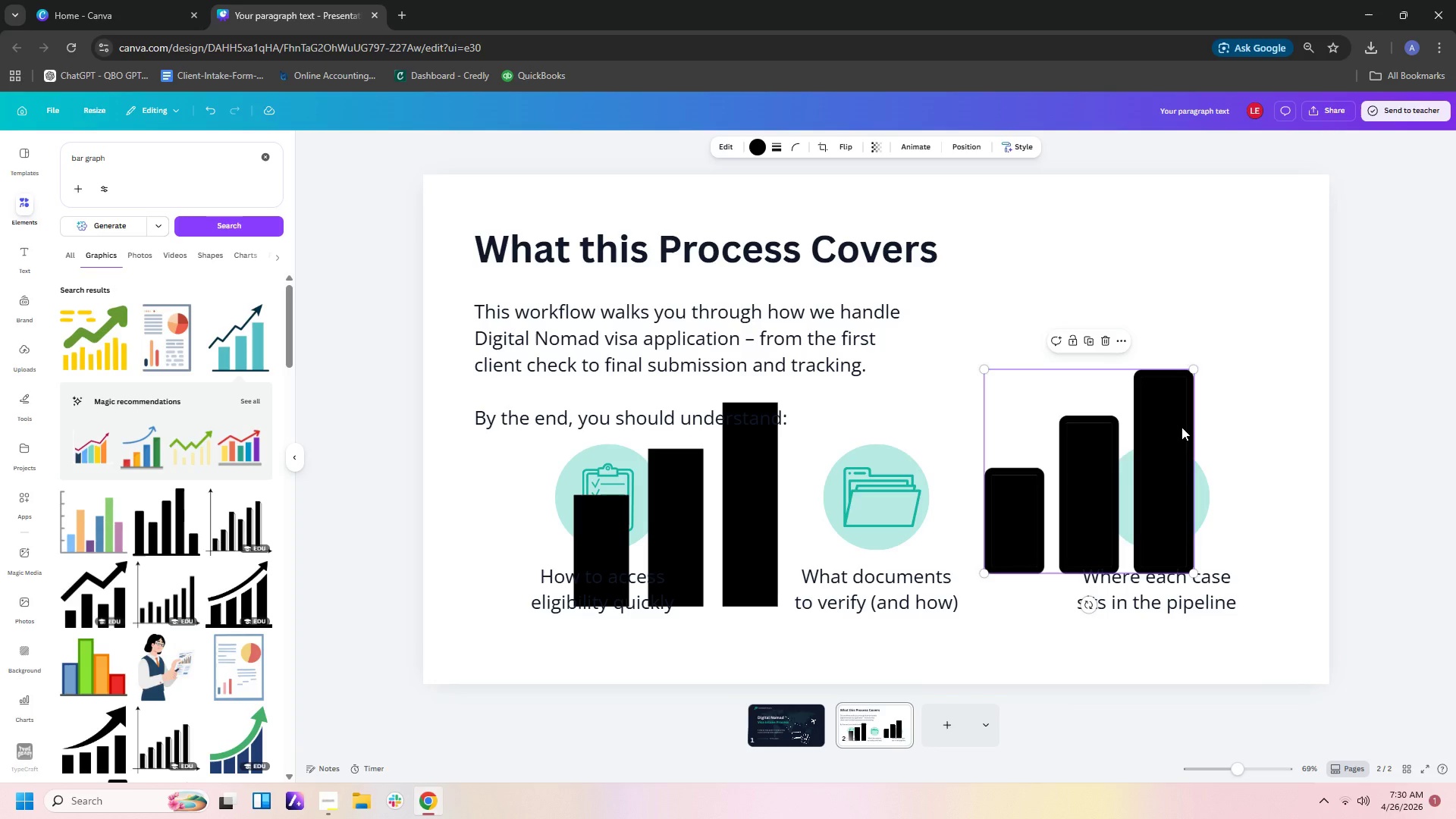 
left_click([1181, 426])
 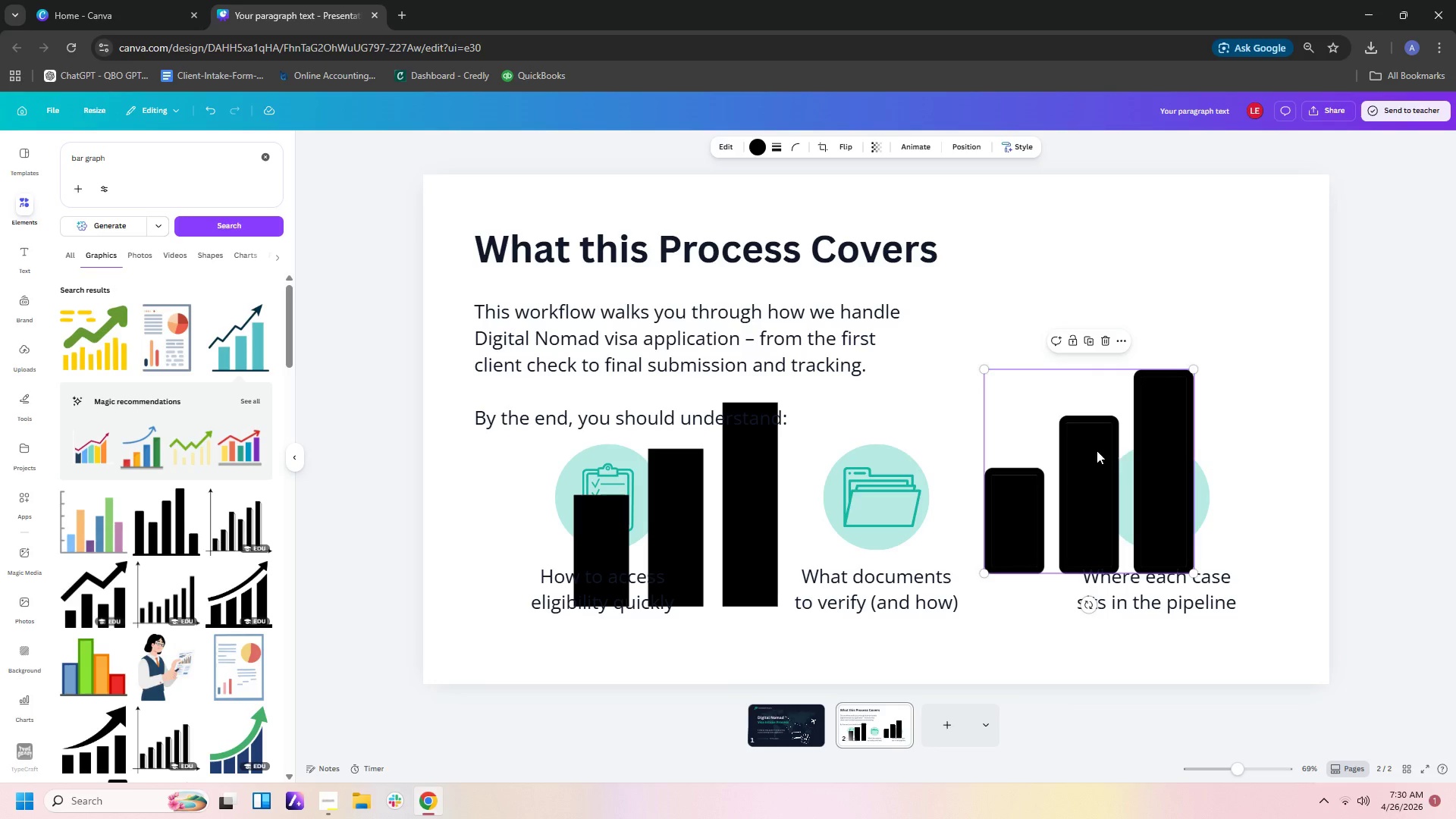 
key(Delete)
 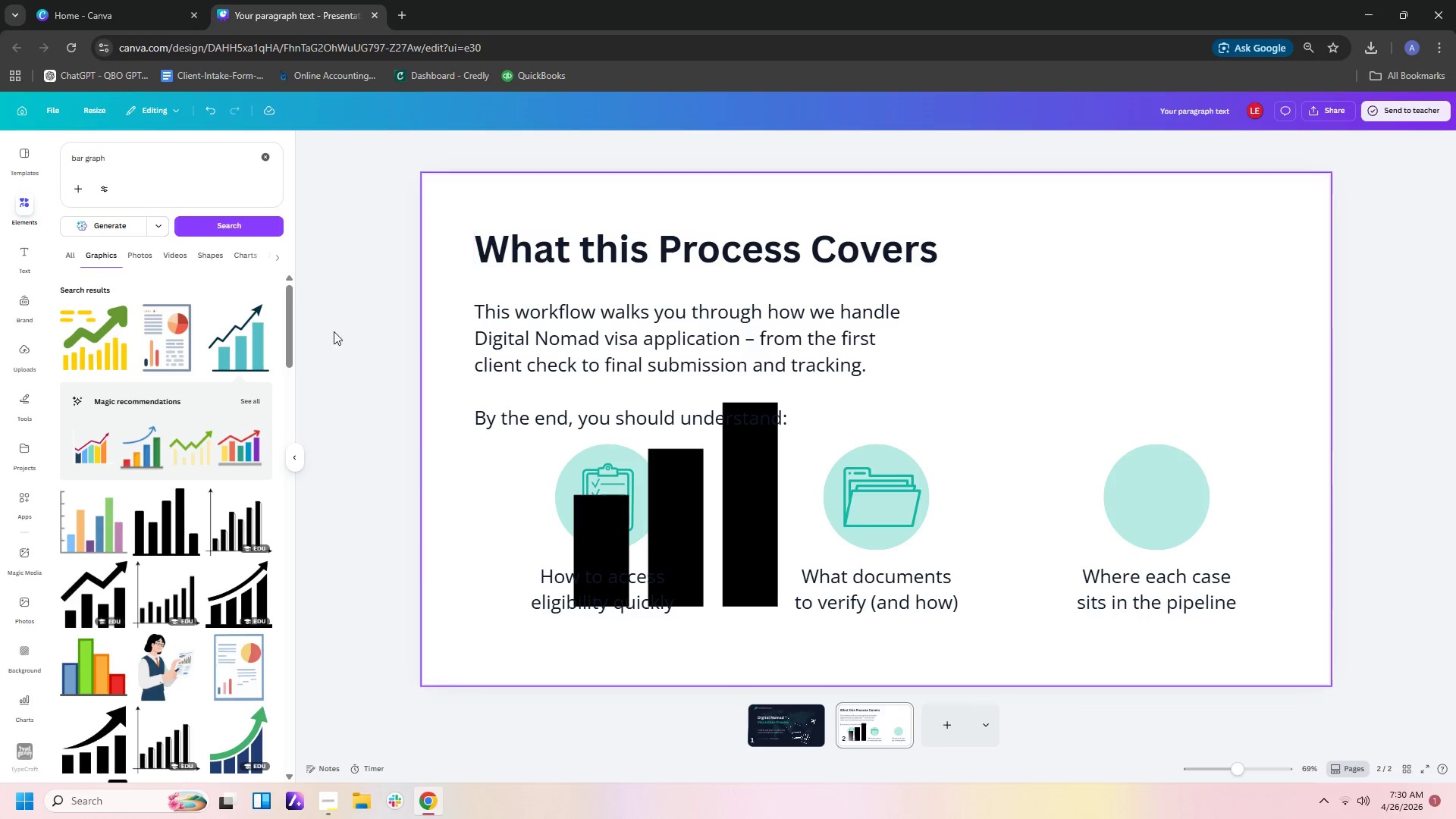 
scroll: coordinate [183, 521], scroll_direction: down, amount: 21.0
 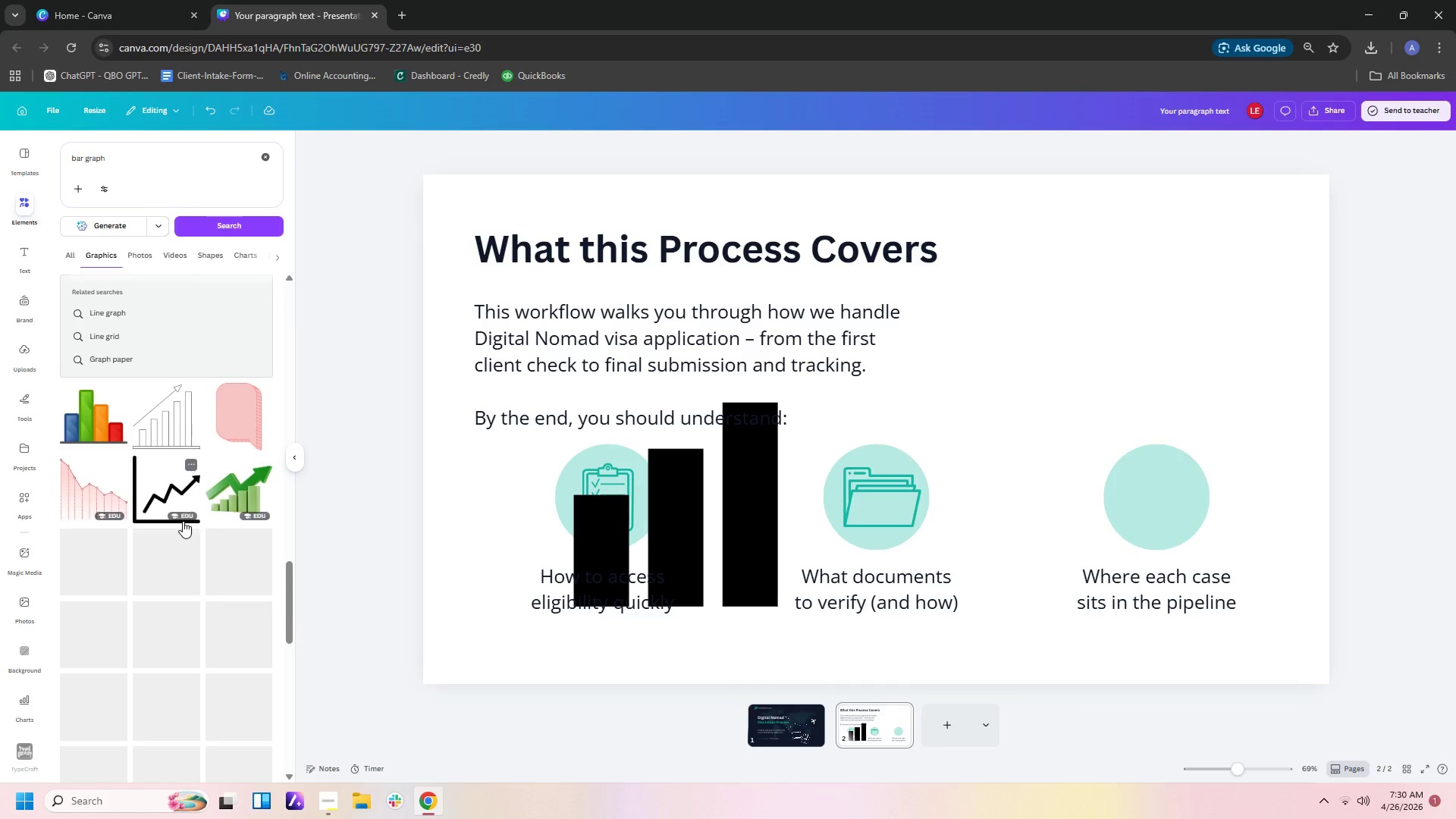 
scroll: coordinate [183, 521], scroll_direction: up, amount: 6.0
 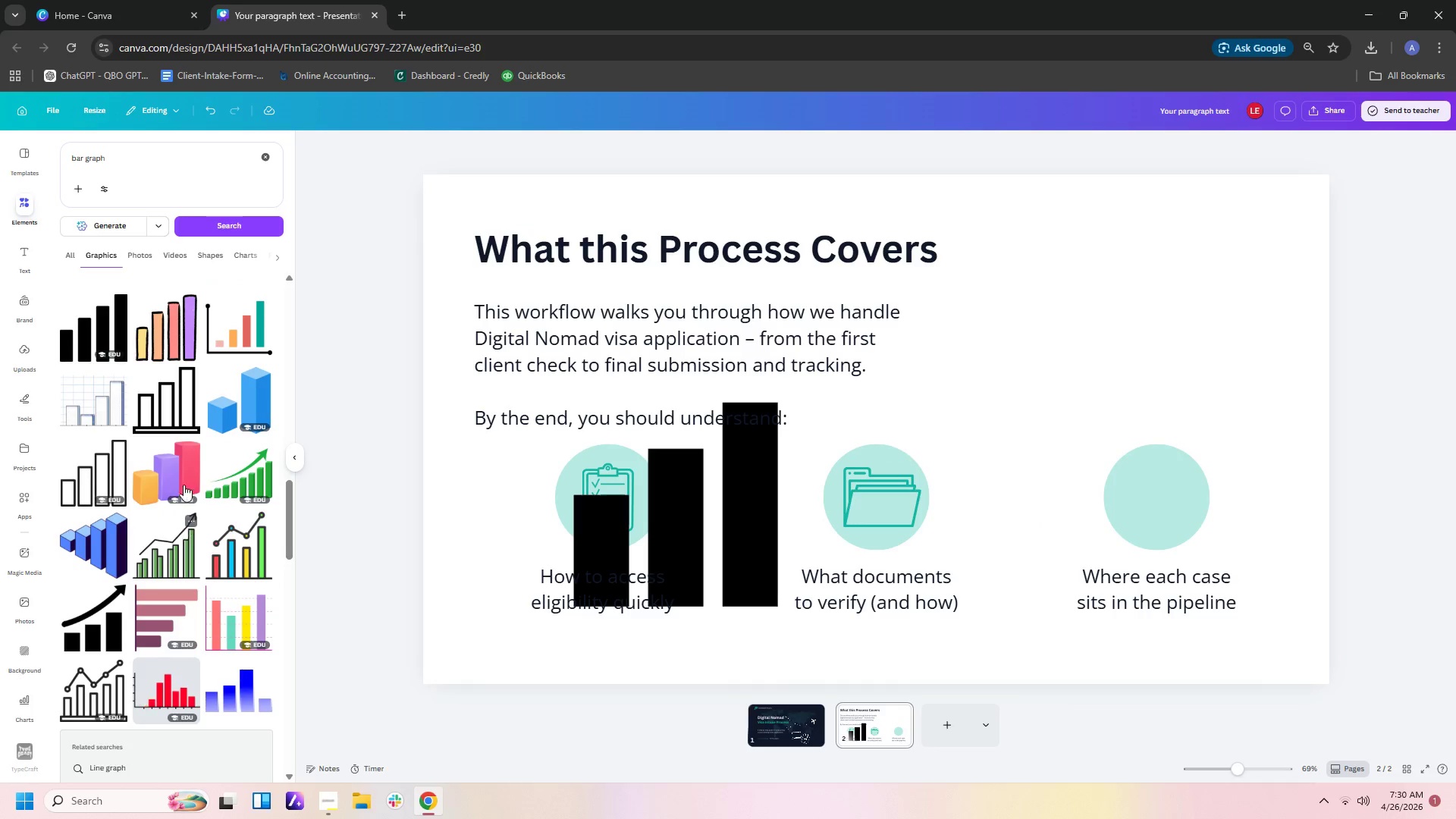 
left_click([180, 389])
 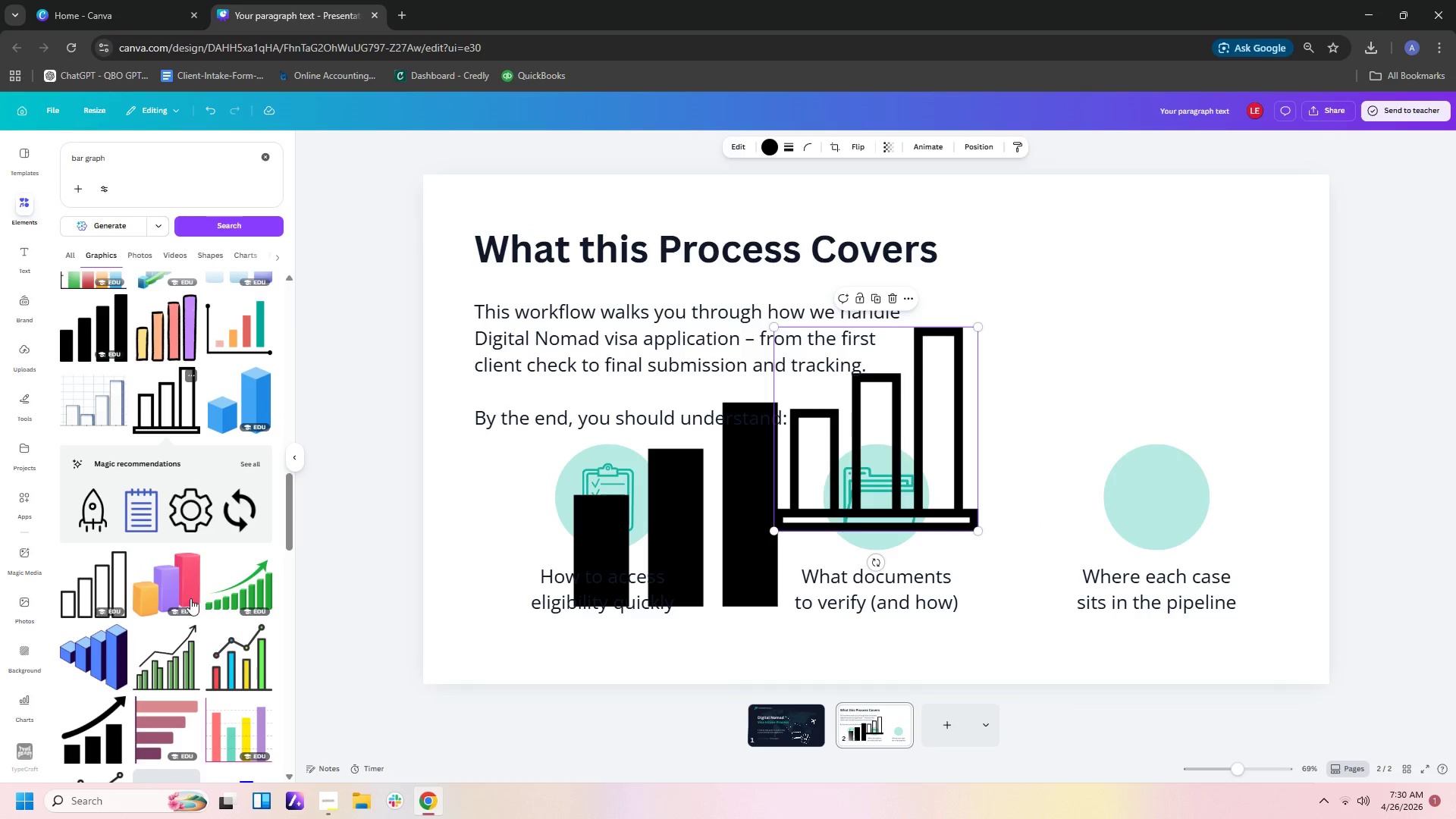 
scroll: coordinate [210, 550], scroll_direction: down, amount: 3.0
 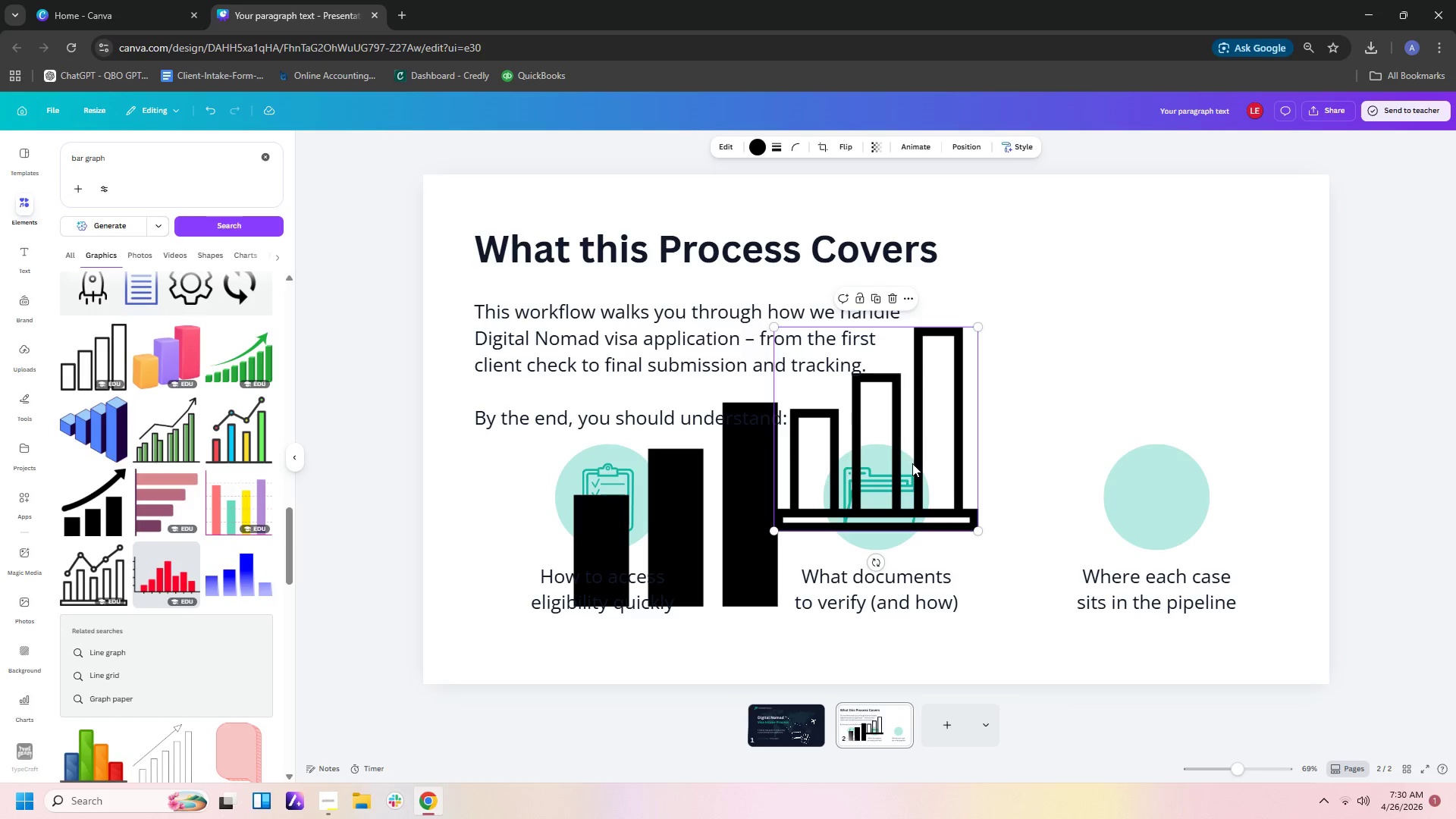 
left_click_drag(start_coordinate=[912, 463], to_coordinate=[1192, 501])
 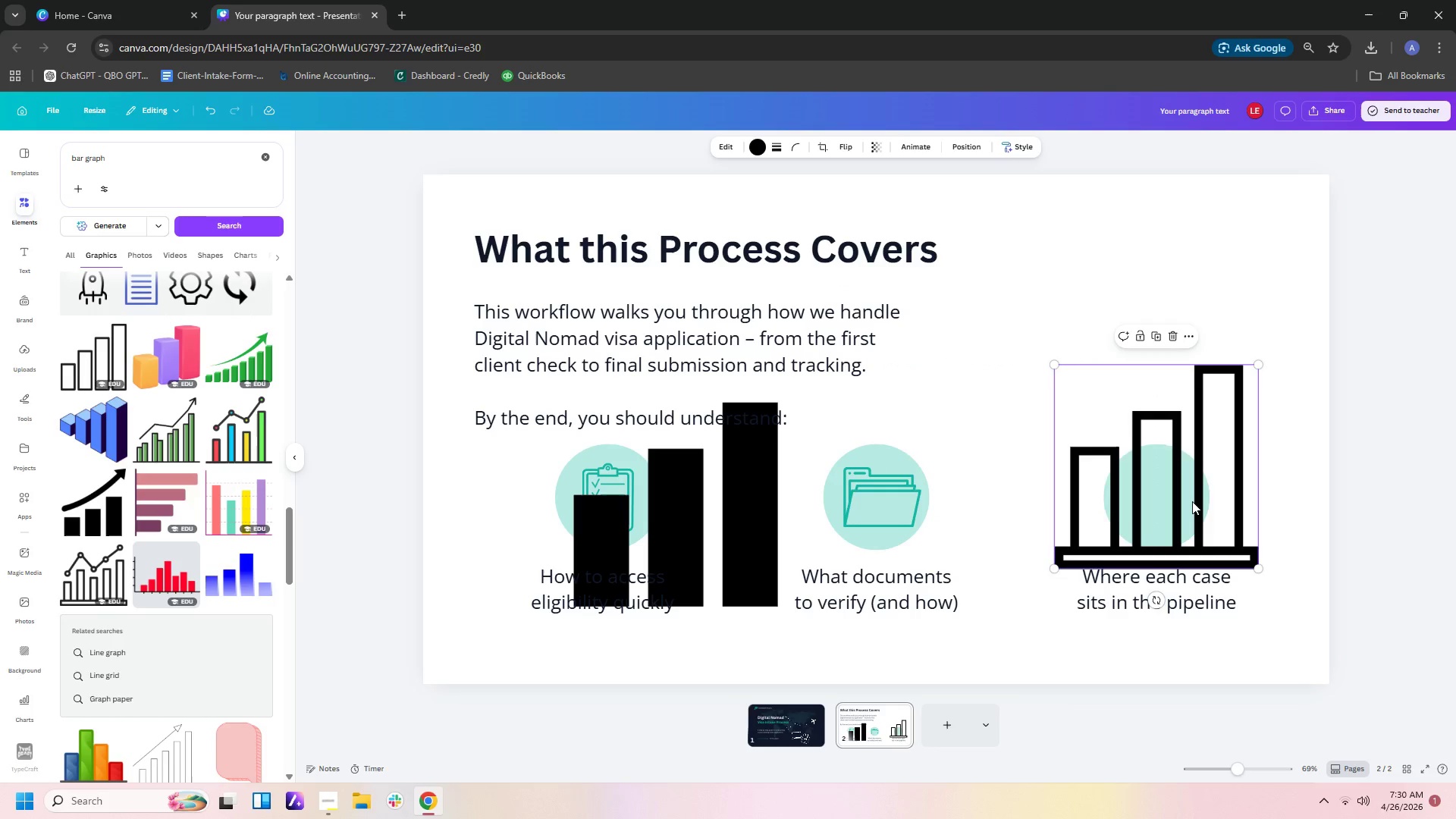 
key(Delete)
 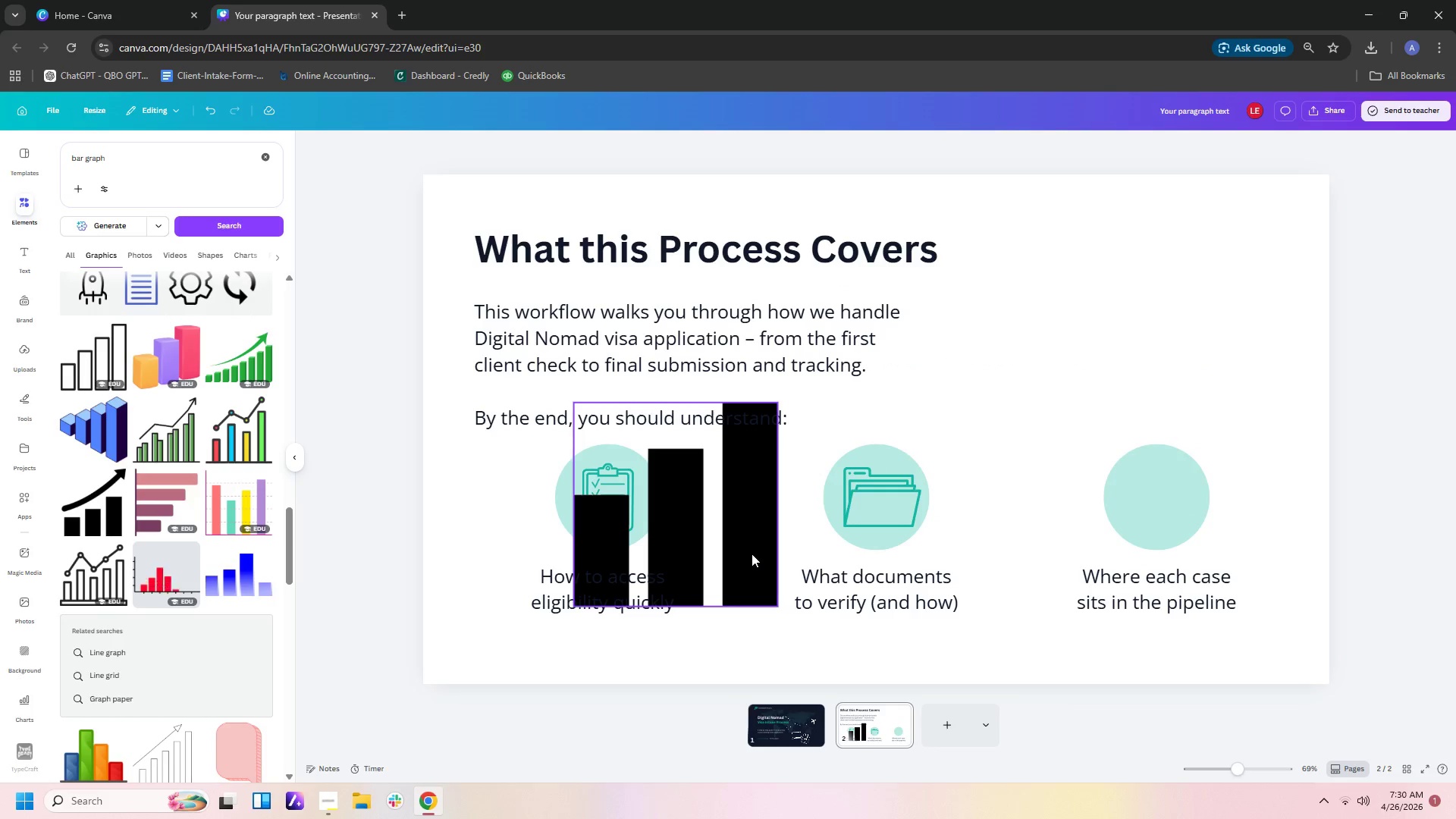 
left_click_drag(start_coordinate=[752, 554], to_coordinate=[1028, 578])
 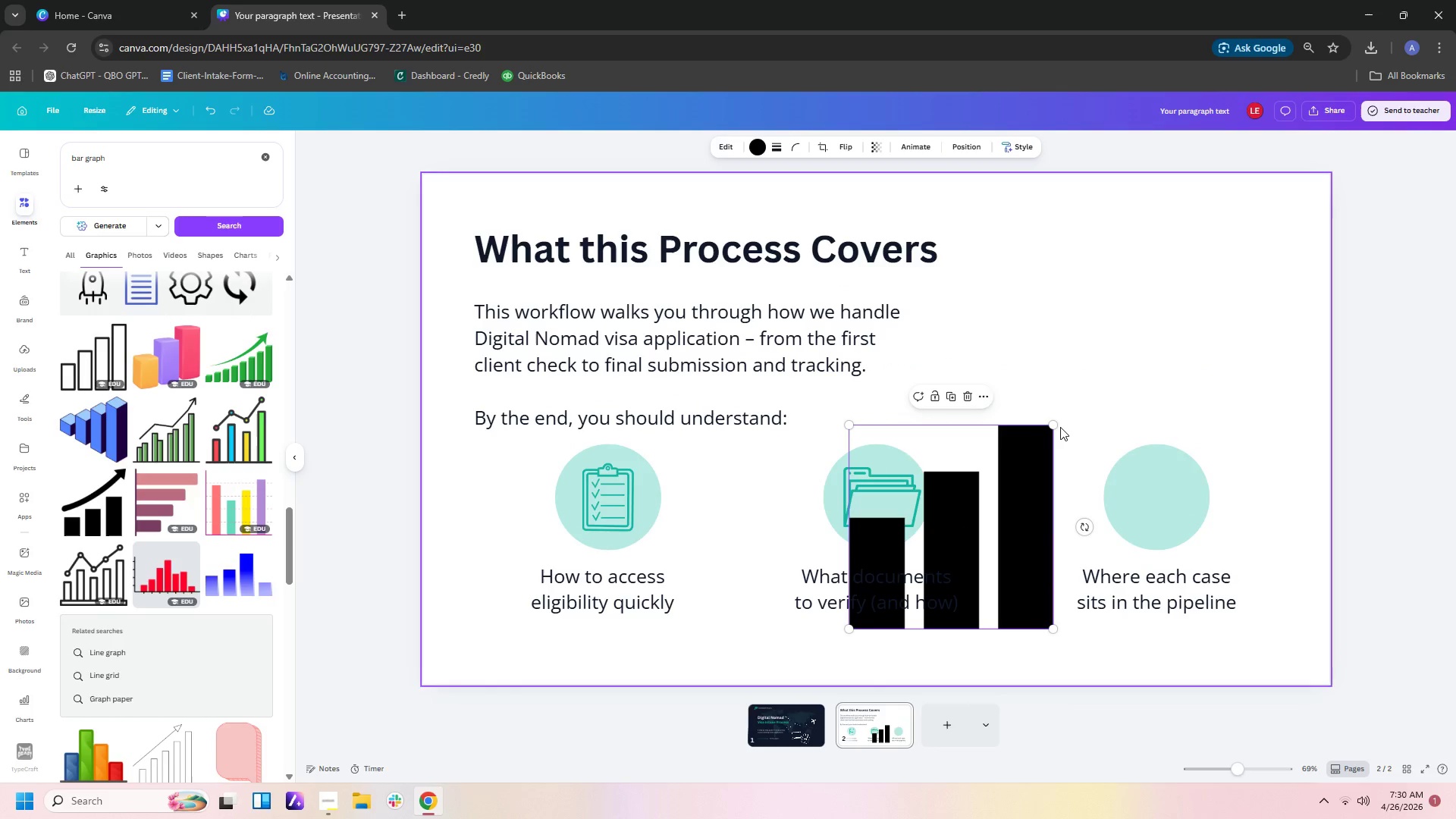 
left_click_drag(start_coordinate=[1055, 426], to_coordinate=[941, 573])
 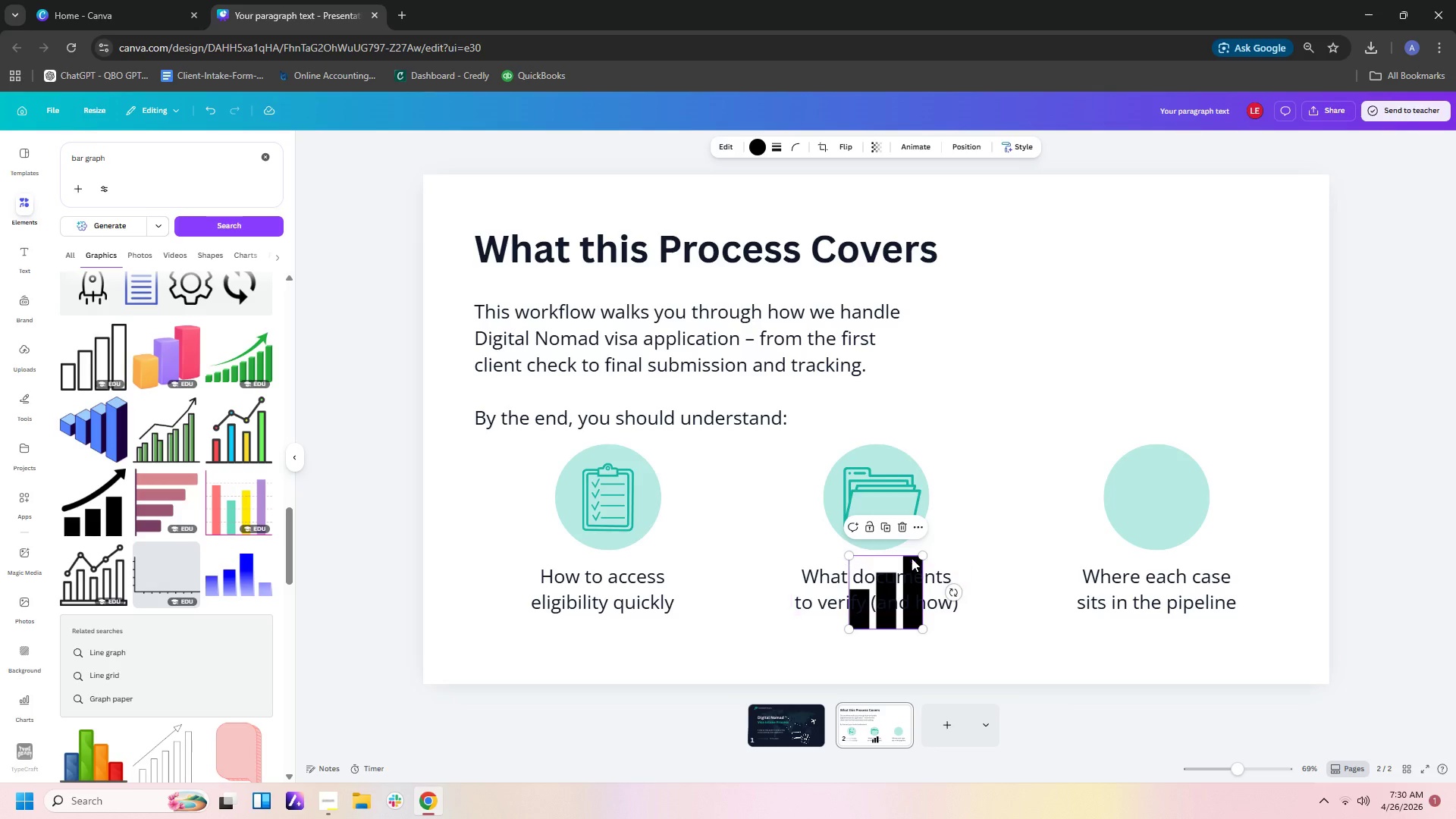 
left_click_drag(start_coordinate=[911, 557], to_coordinate=[1178, 466])
 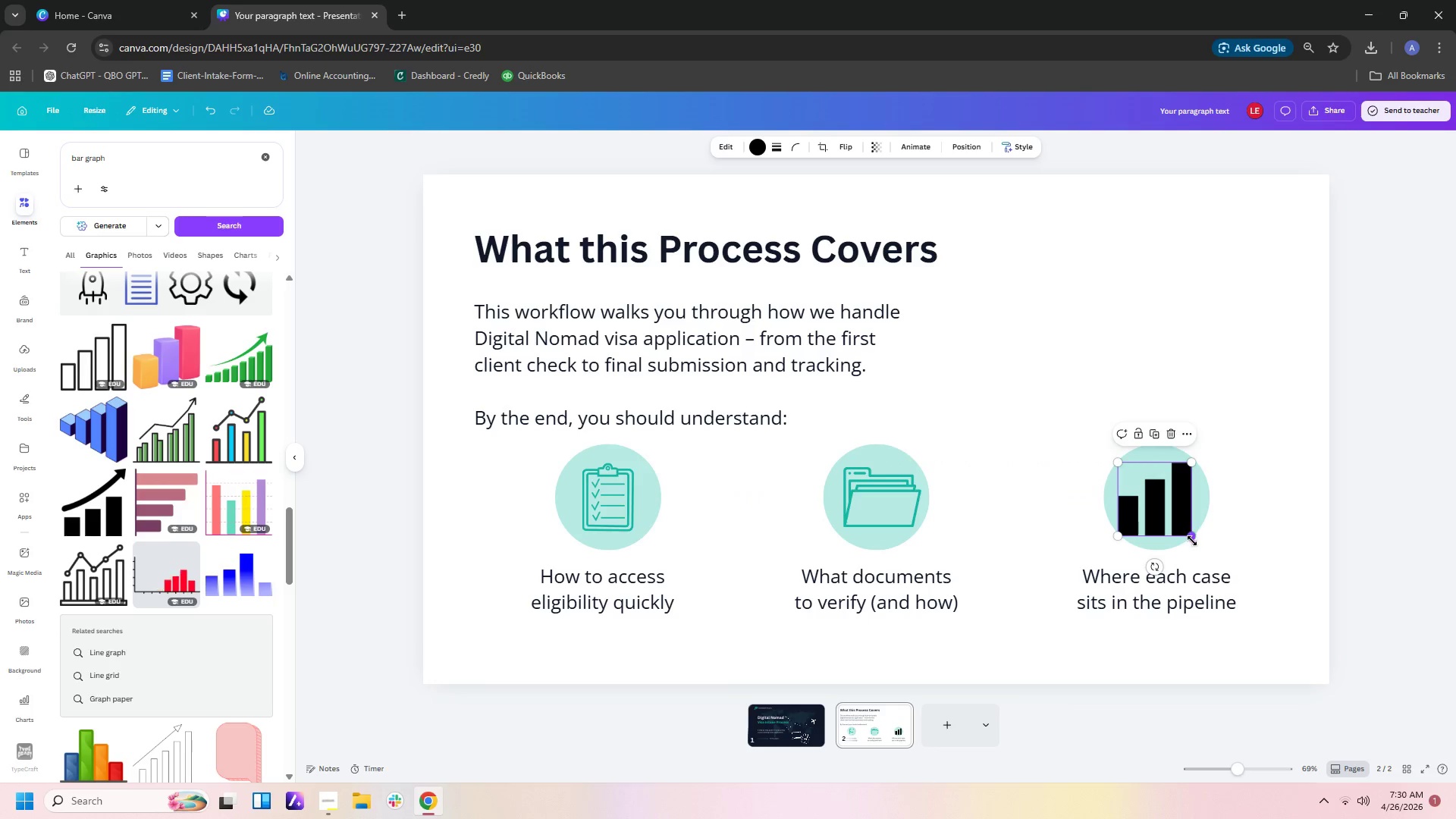 
left_click_drag(start_coordinate=[1192, 541], to_coordinate=[1185, 526])
 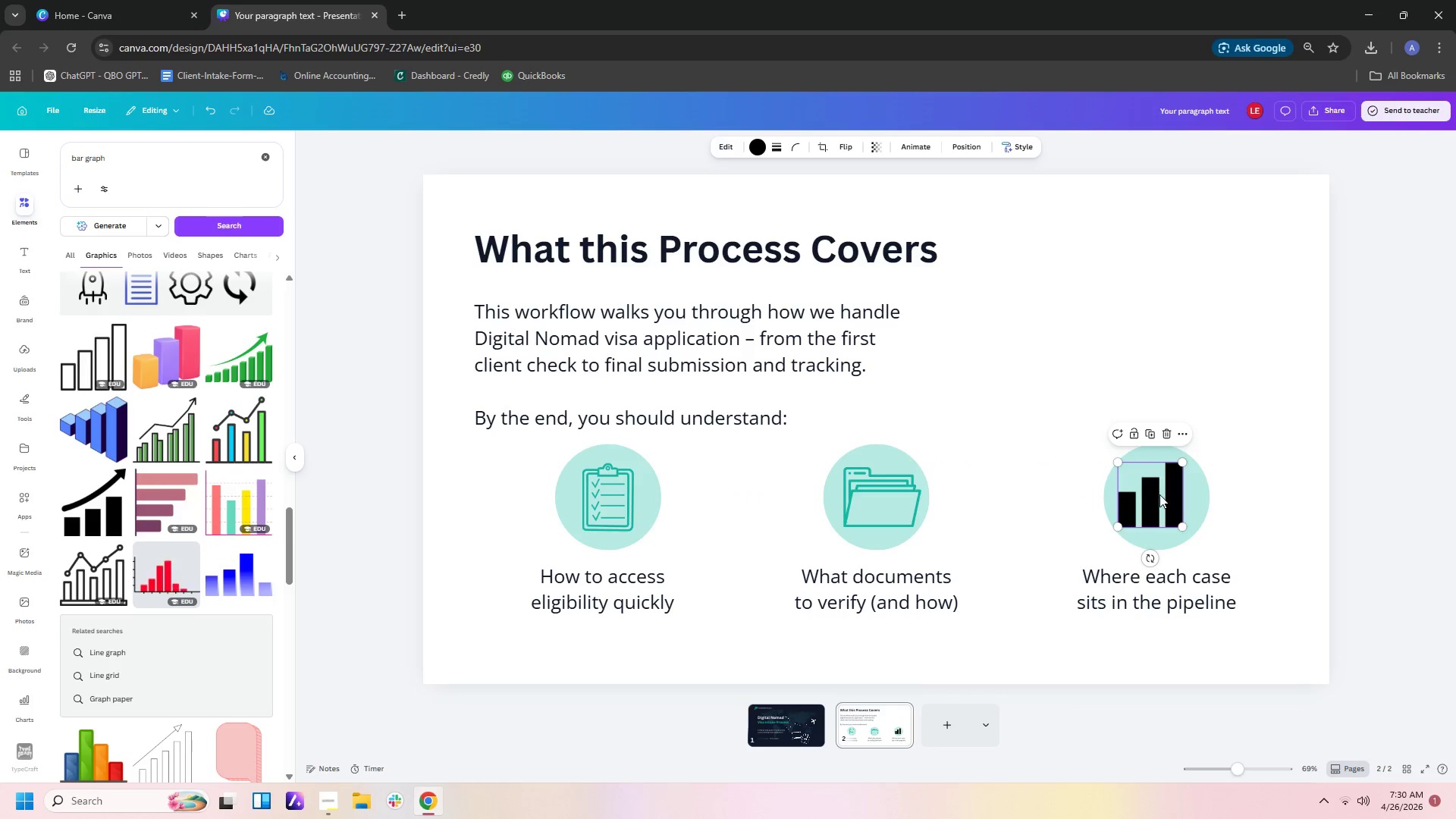 
left_click_drag(start_coordinate=[1156, 493], to_coordinate=[1159, 493])
 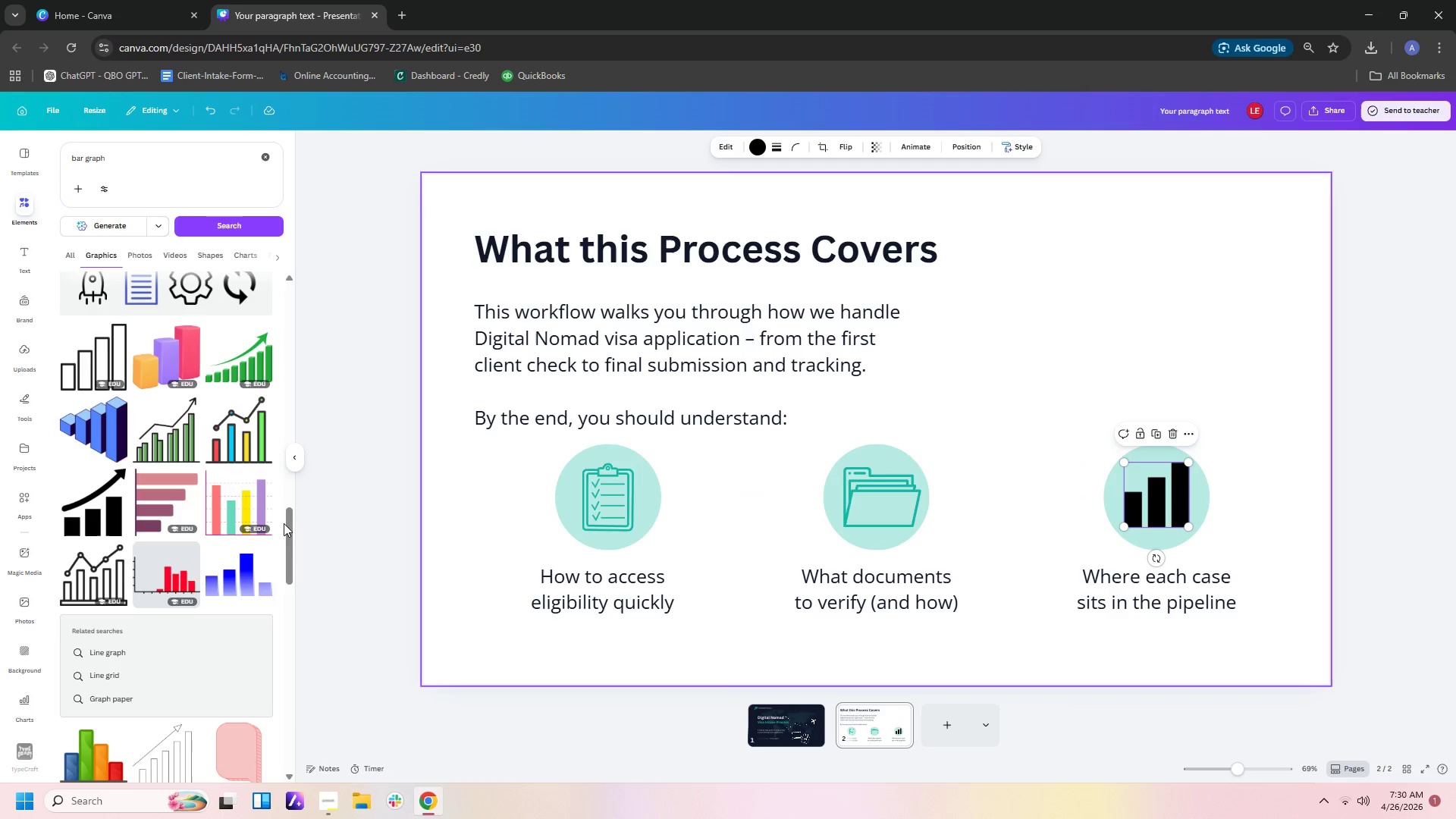 
scroll: coordinate [122, 461], scroll_direction: down, amount: 18.0
 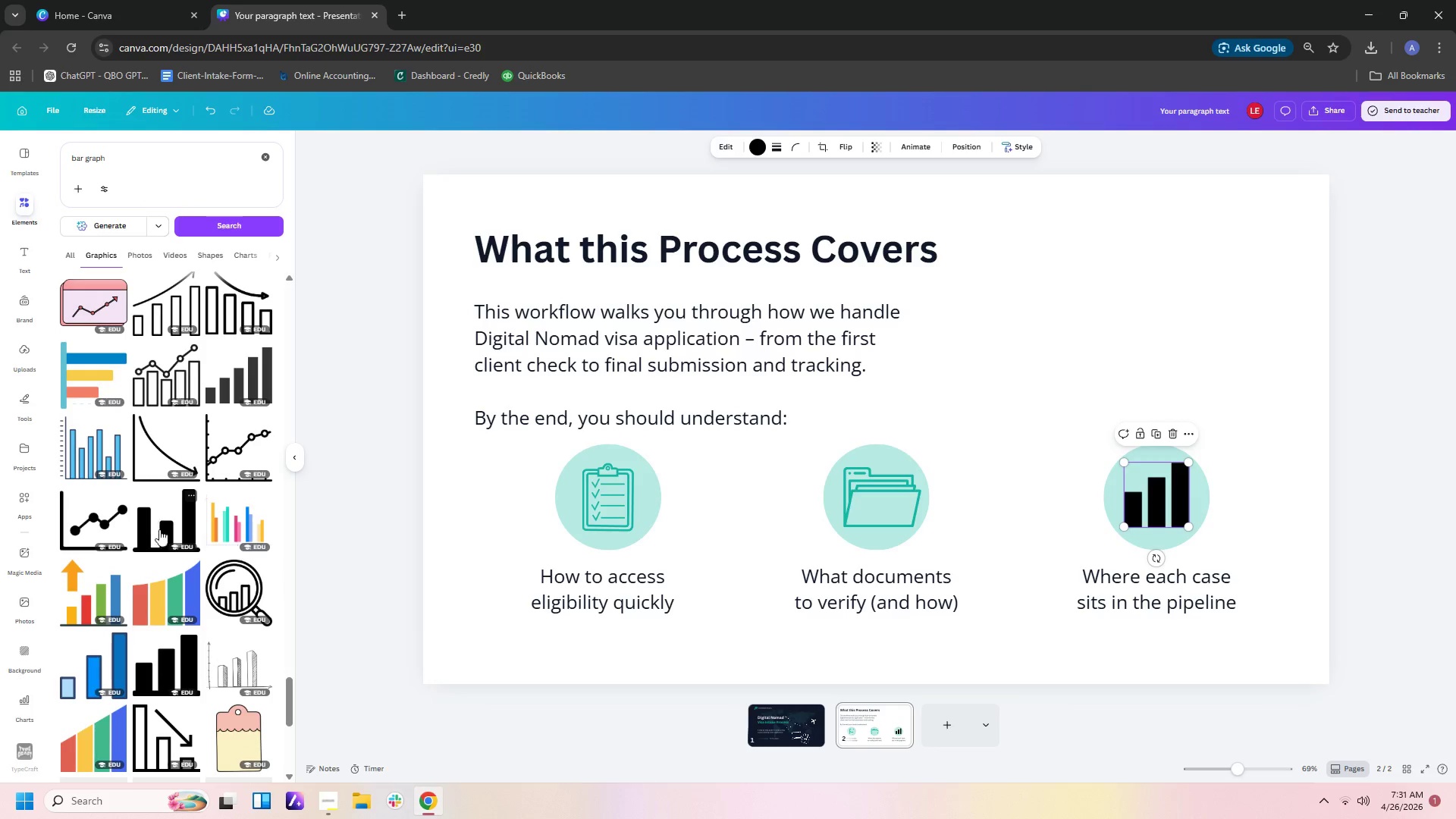 
left_click([173, 657])
 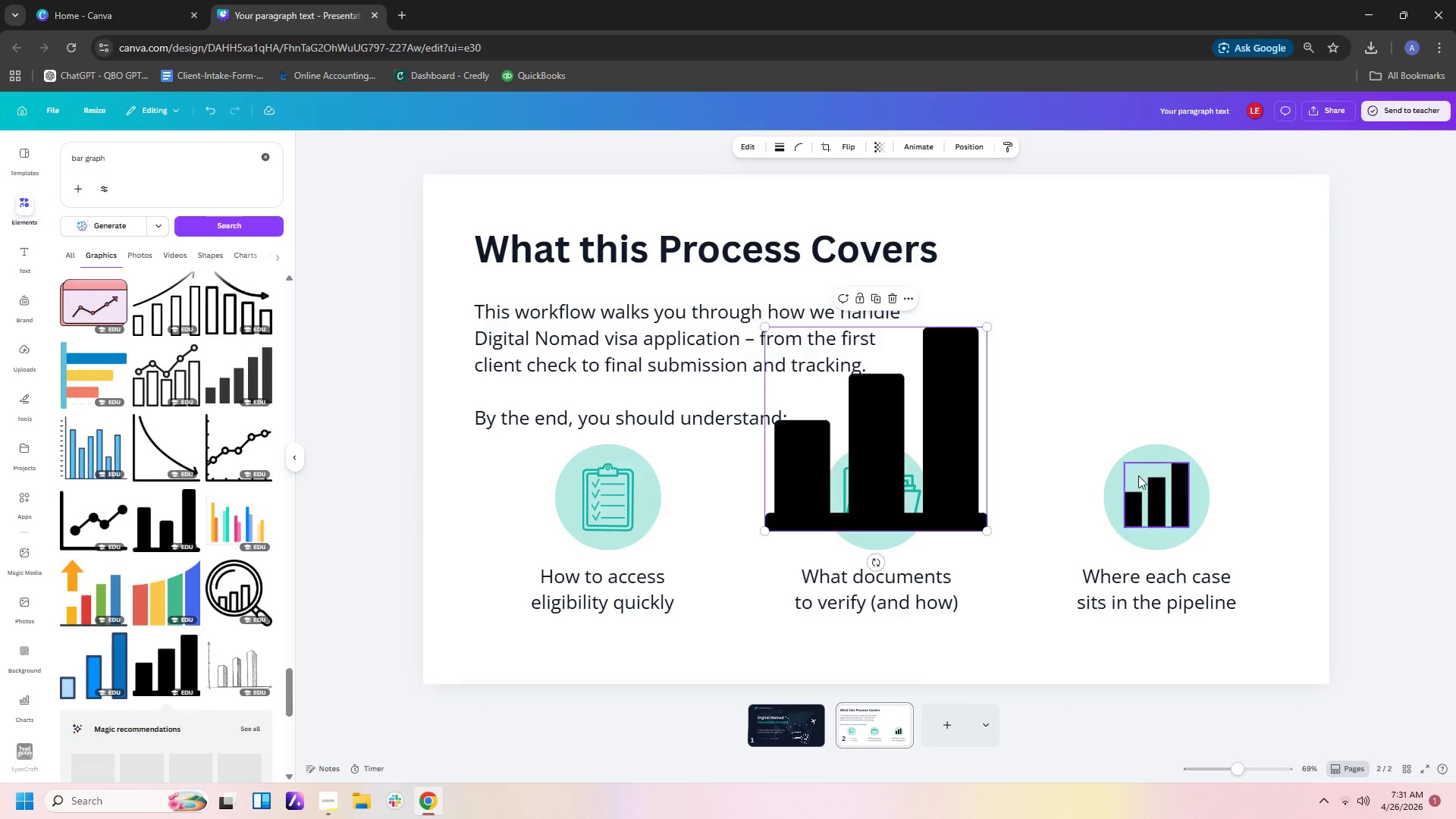 
left_click([1139, 497])
 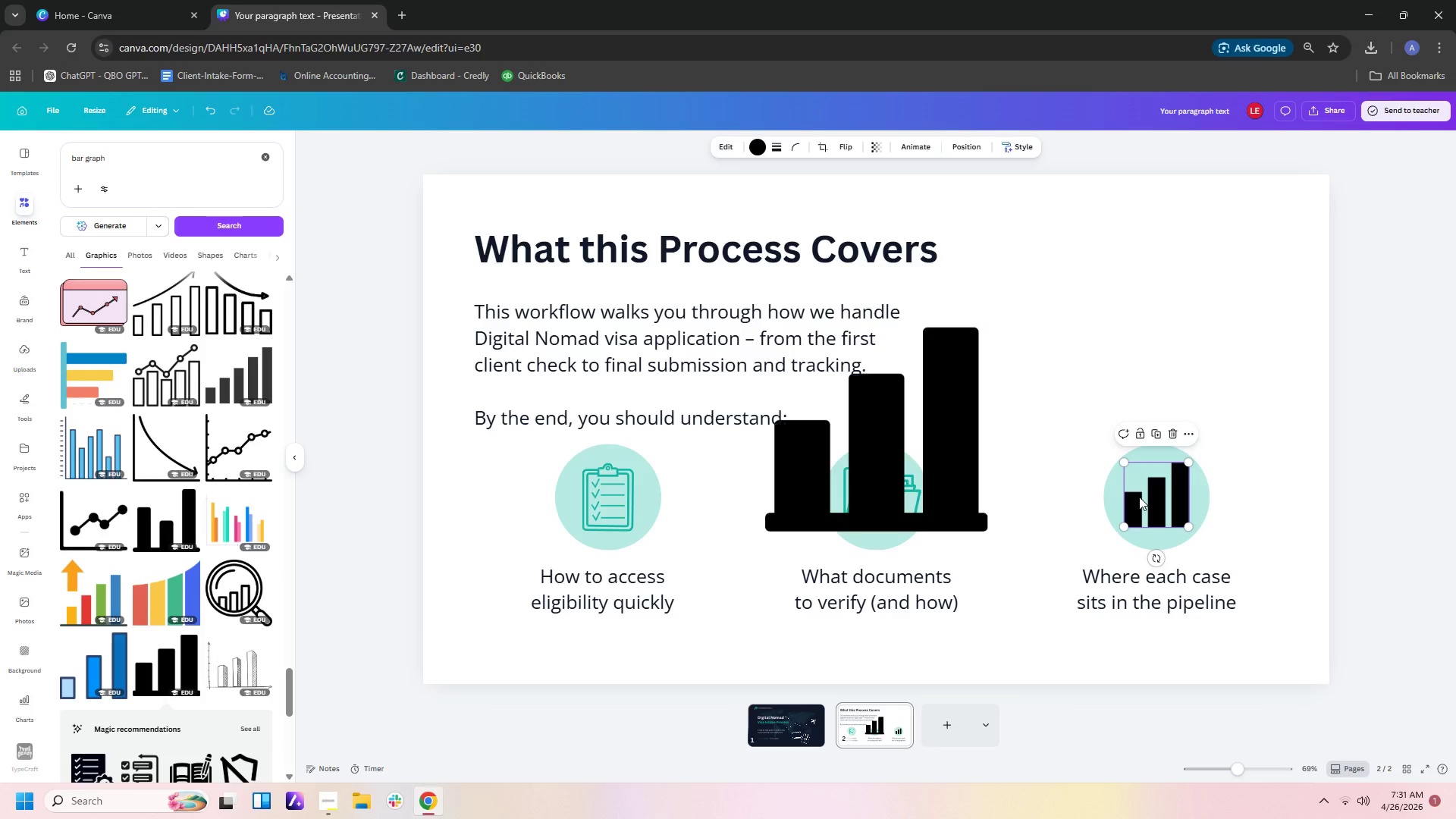 
key(Delete)
 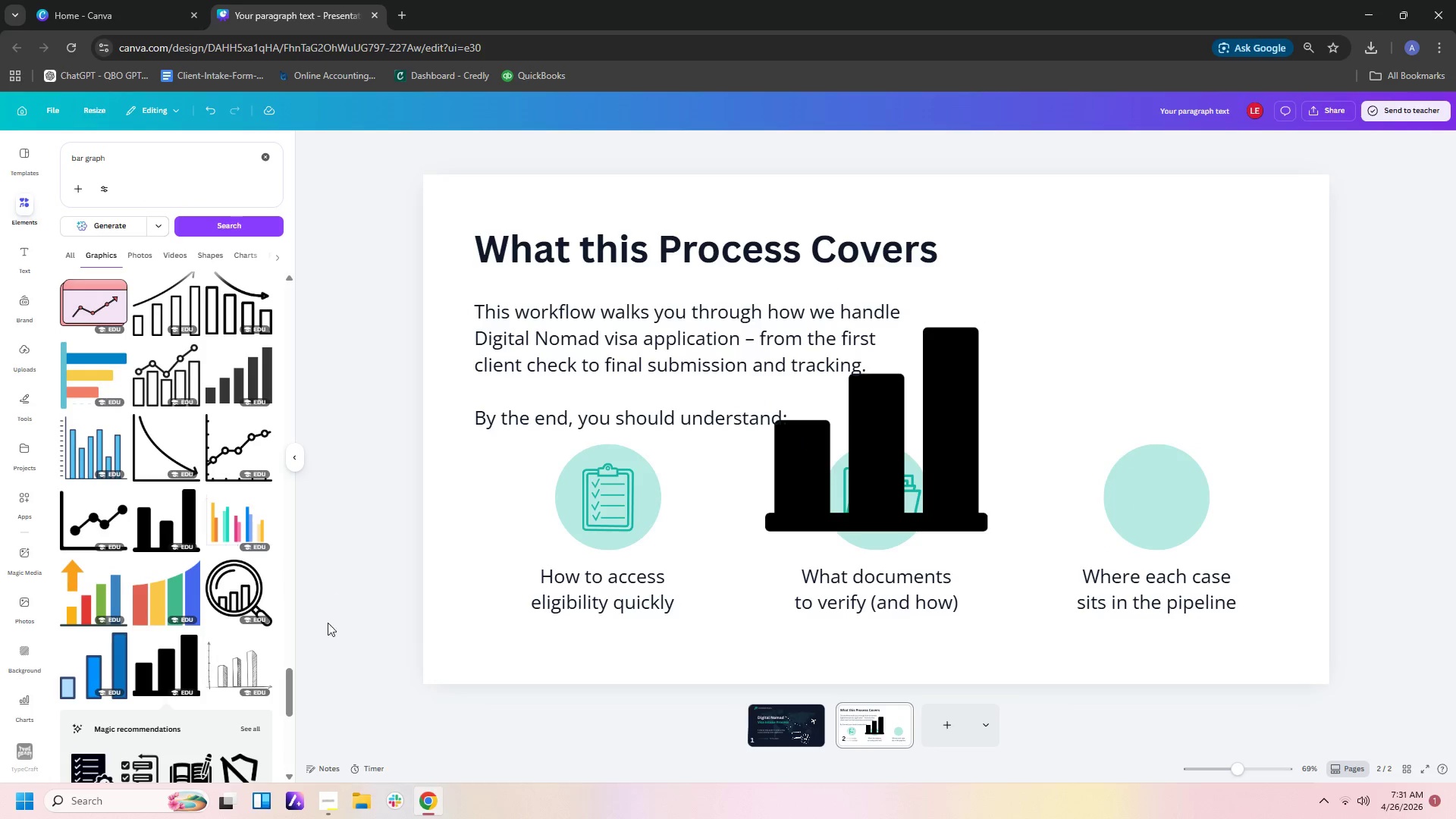 
scroll: coordinate [229, 607], scroll_direction: down, amount: 3.0
 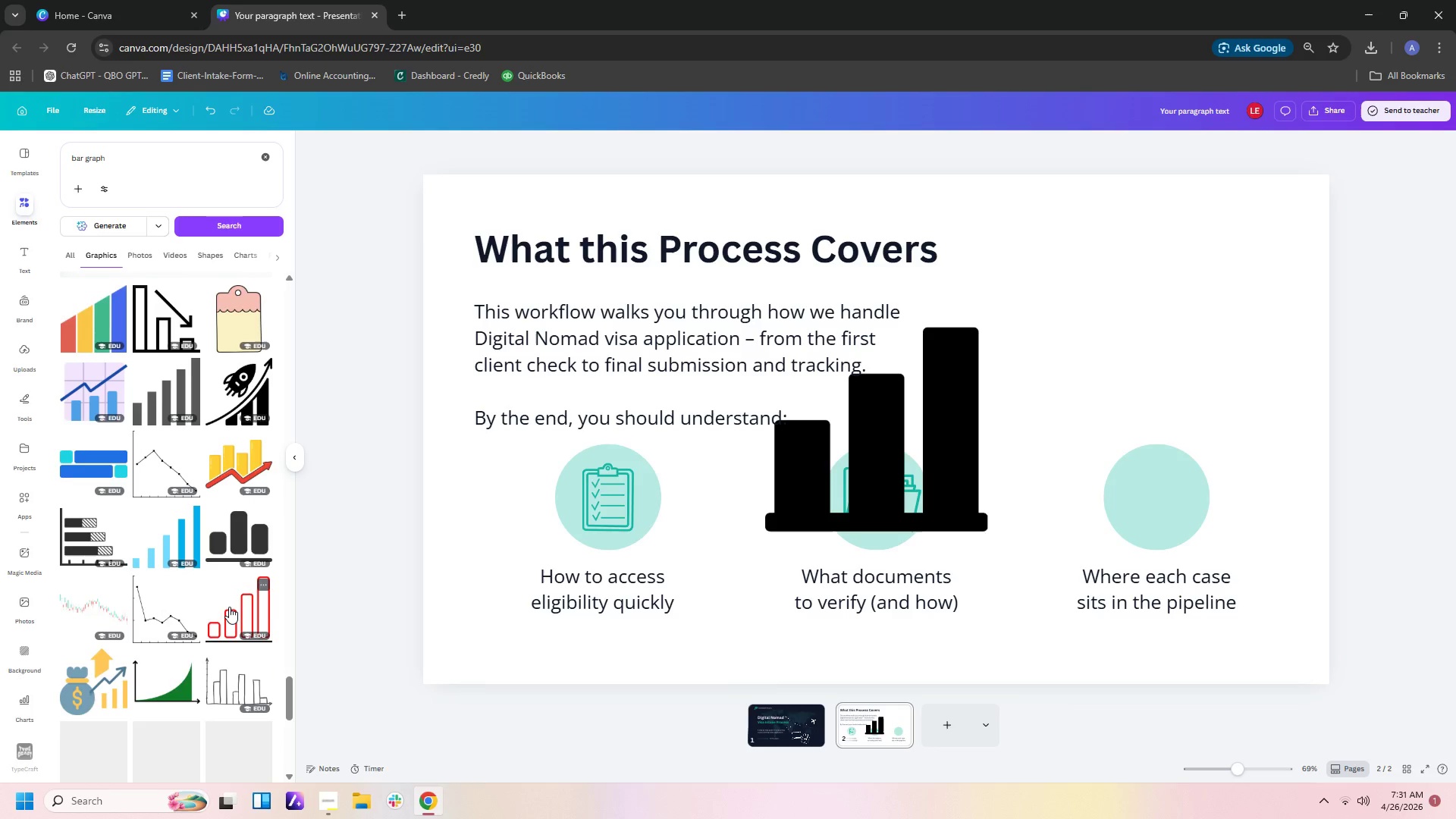 
left_click([253, 533])
 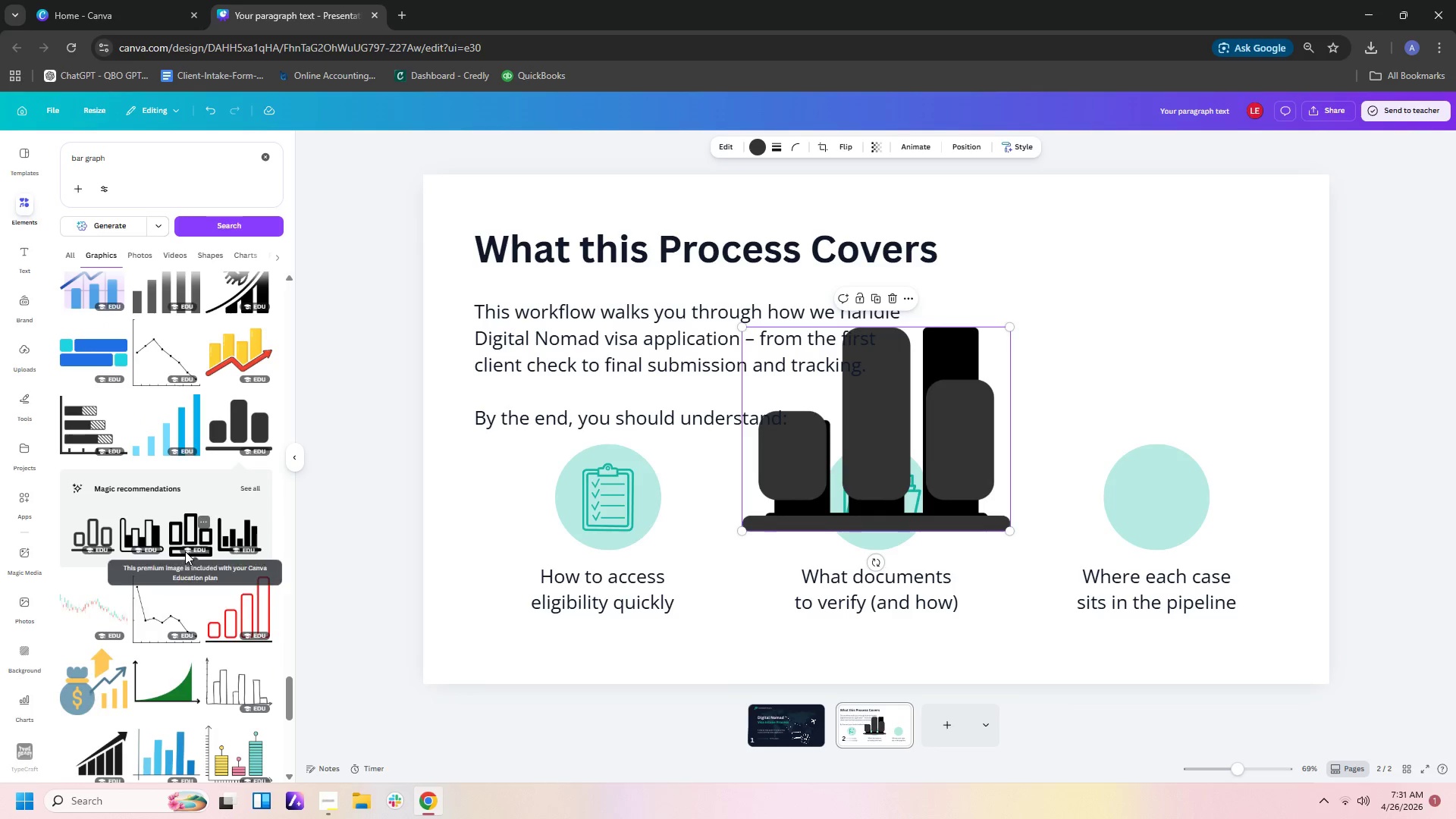 
left_click([259, 485])
 